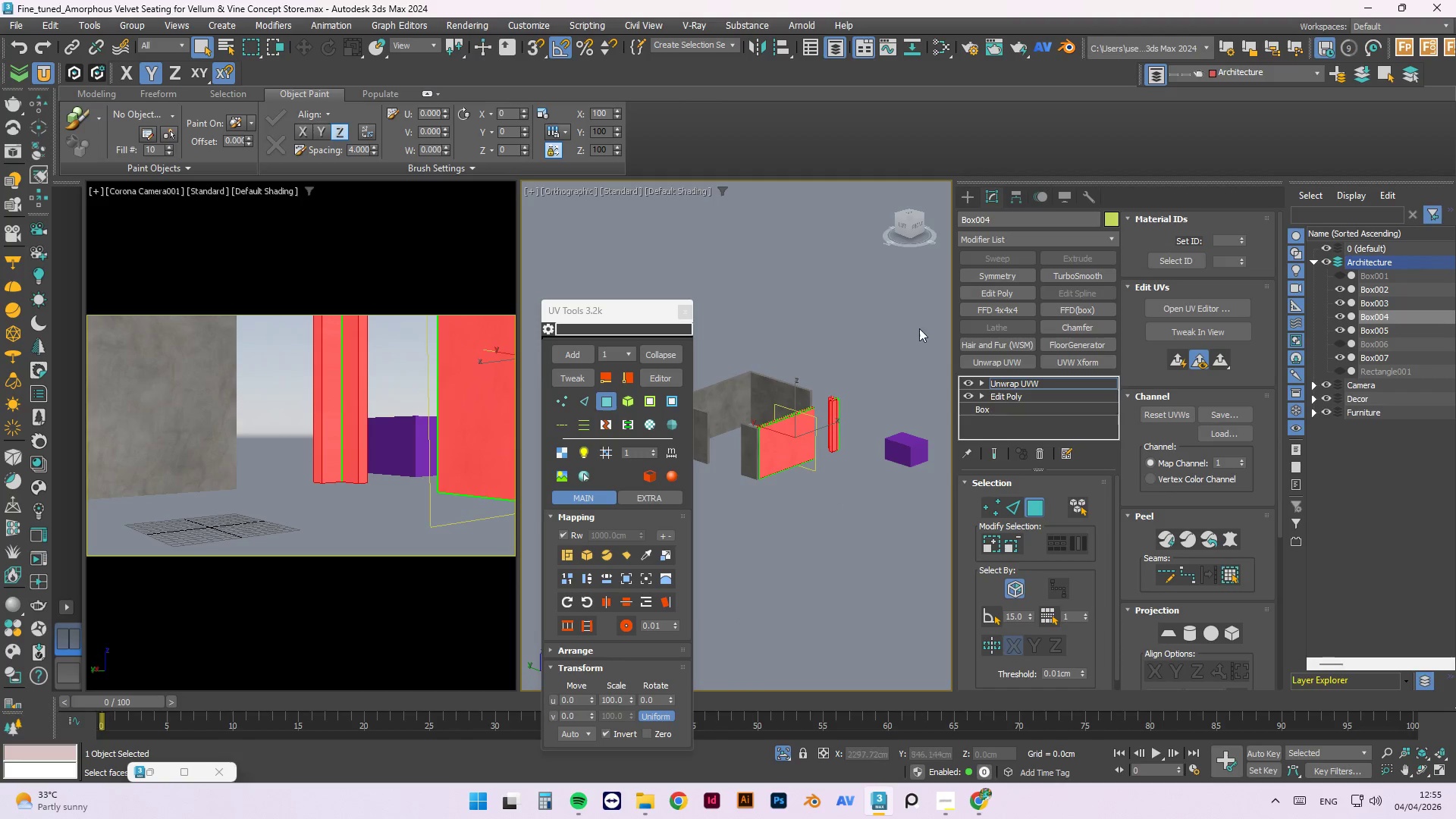 
hold_key(key=ControlLeft, duration=1.09)
left_click_drag(start_coordinate=[922, 317], to_coordinate=[736, 550])
 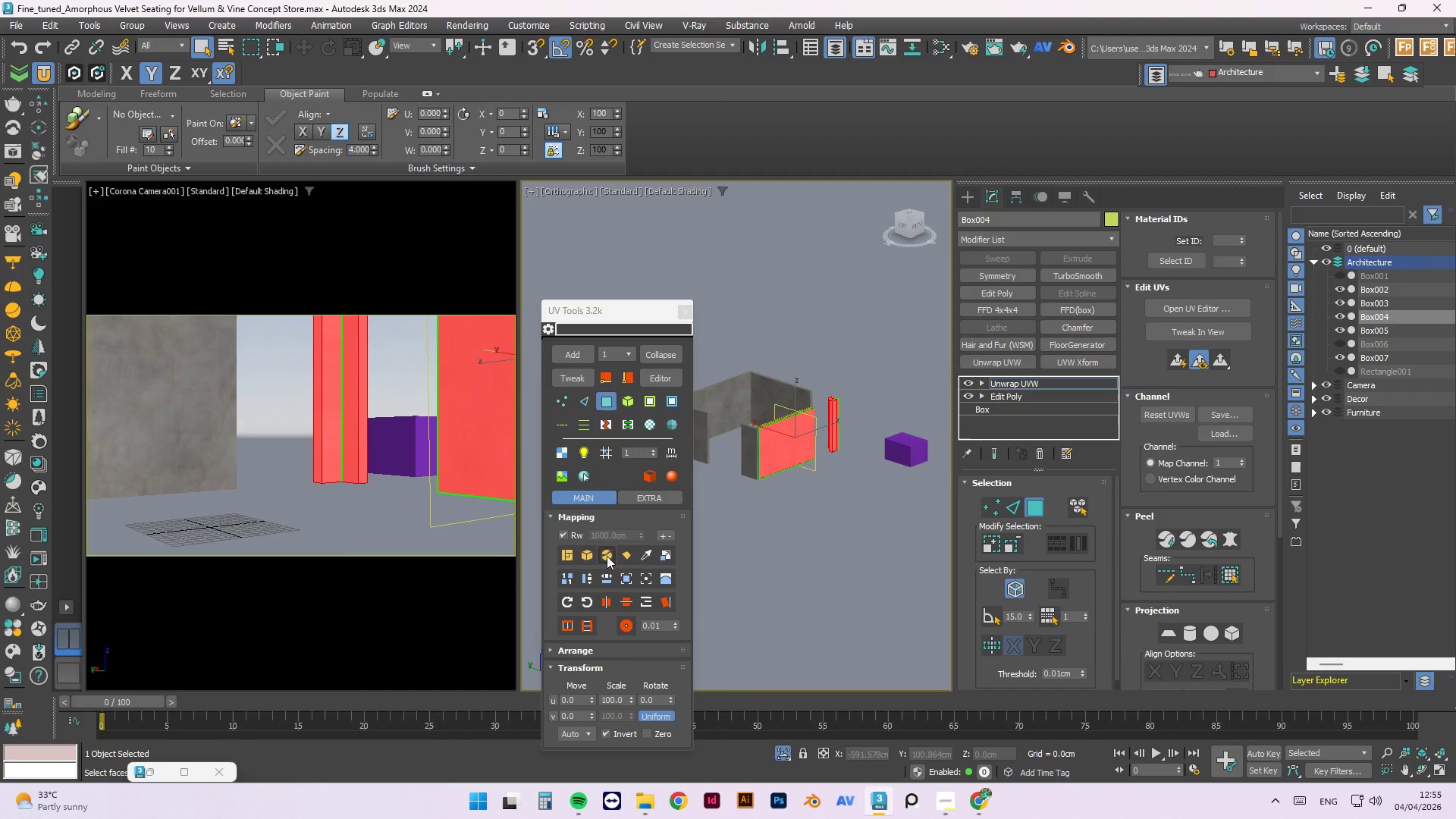 
left_click([583, 557])
 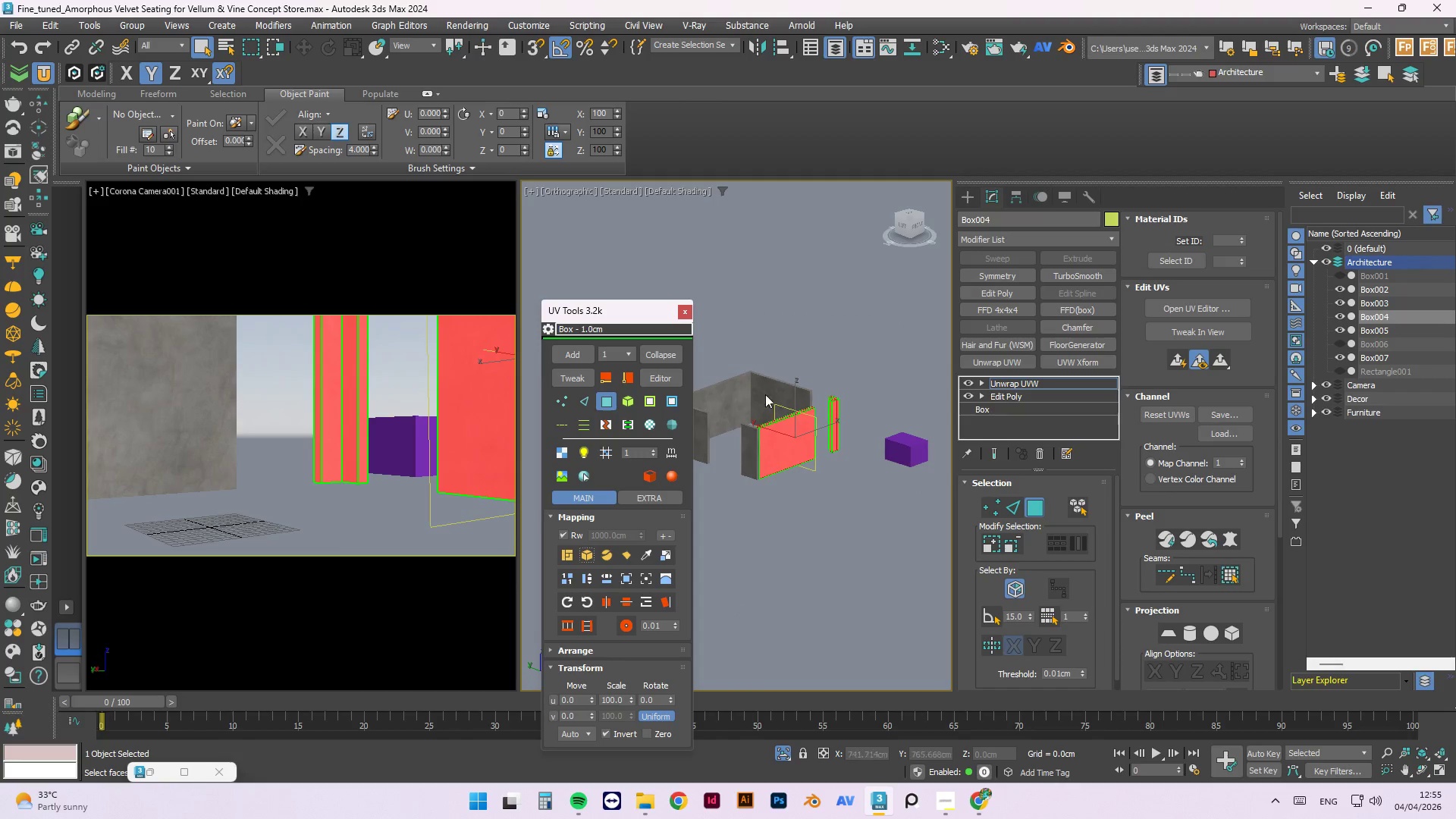 
scroll: coordinate [781, 413], scroll_direction: up, amount: 3.0
 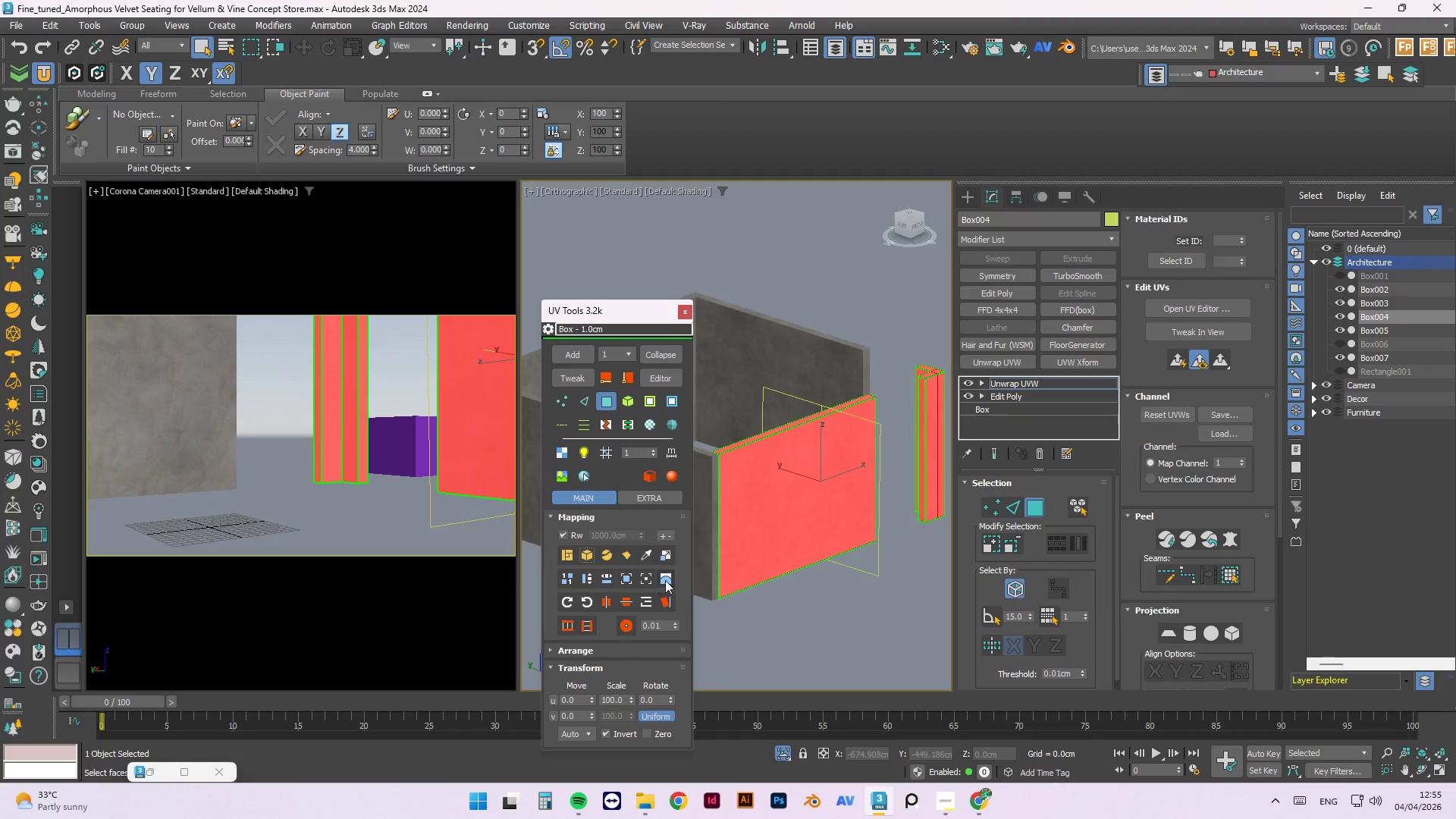 
left_click([644, 554])
 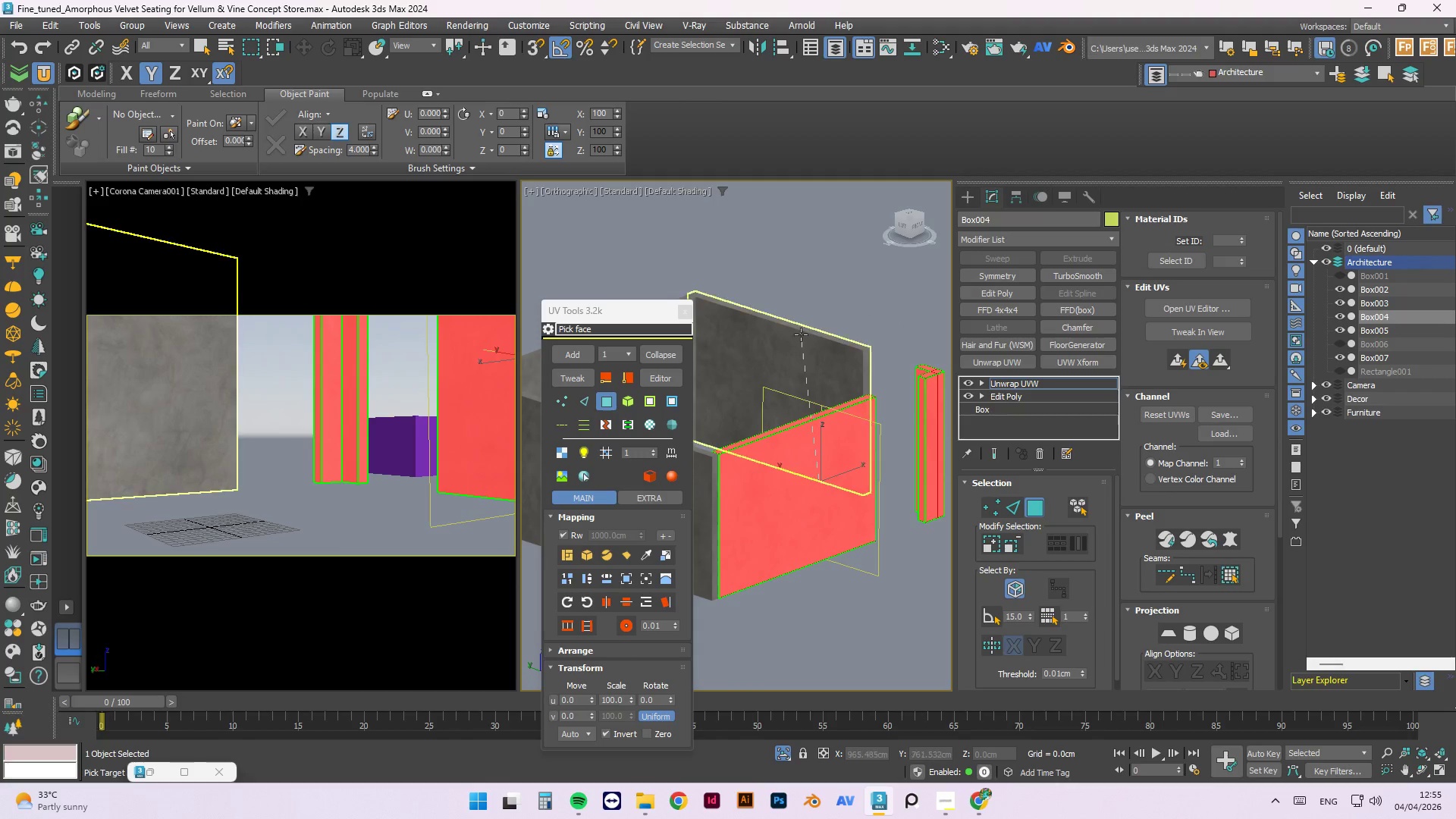 
left_click([799, 340])
 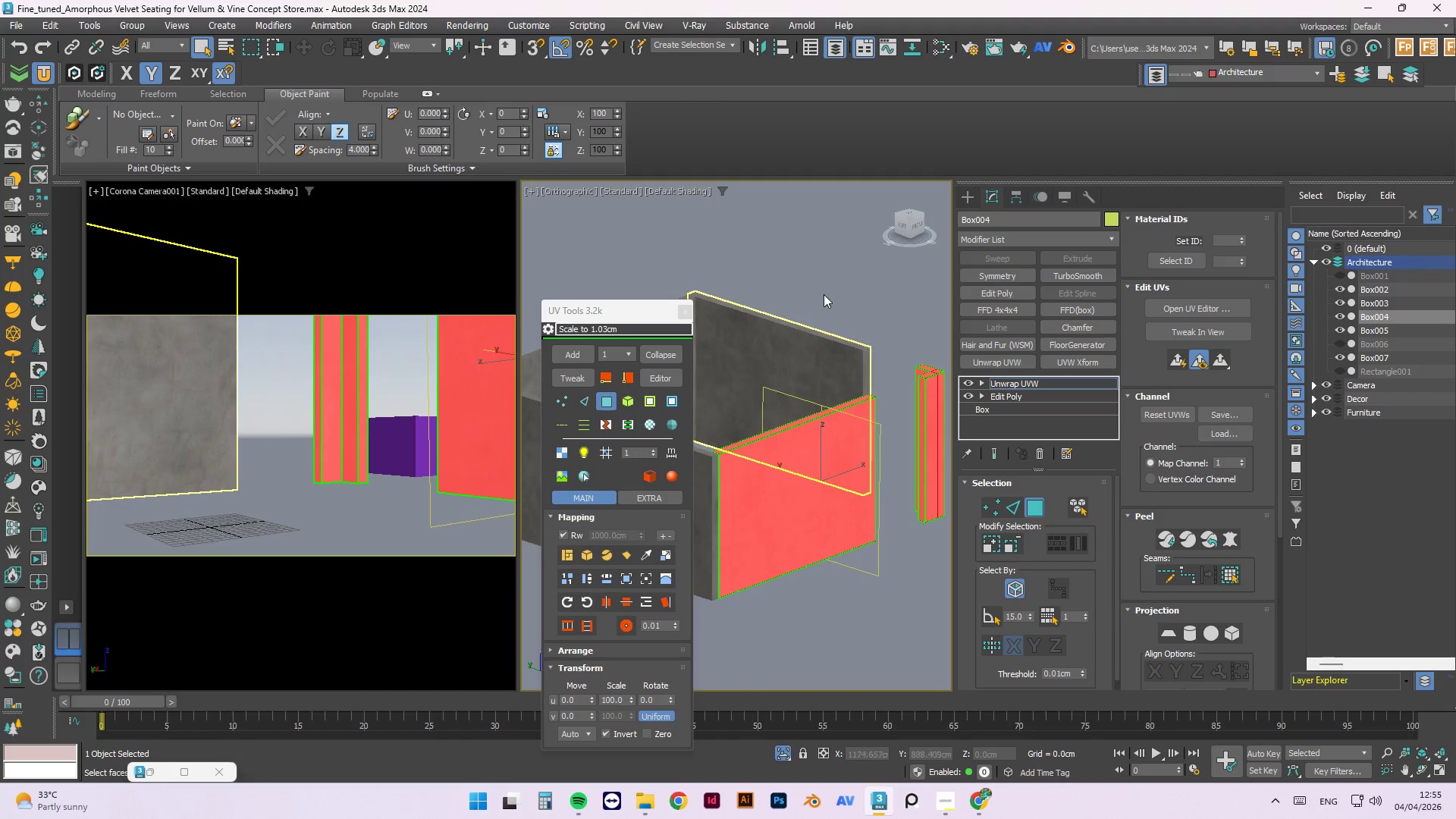 
left_click([824, 289])
 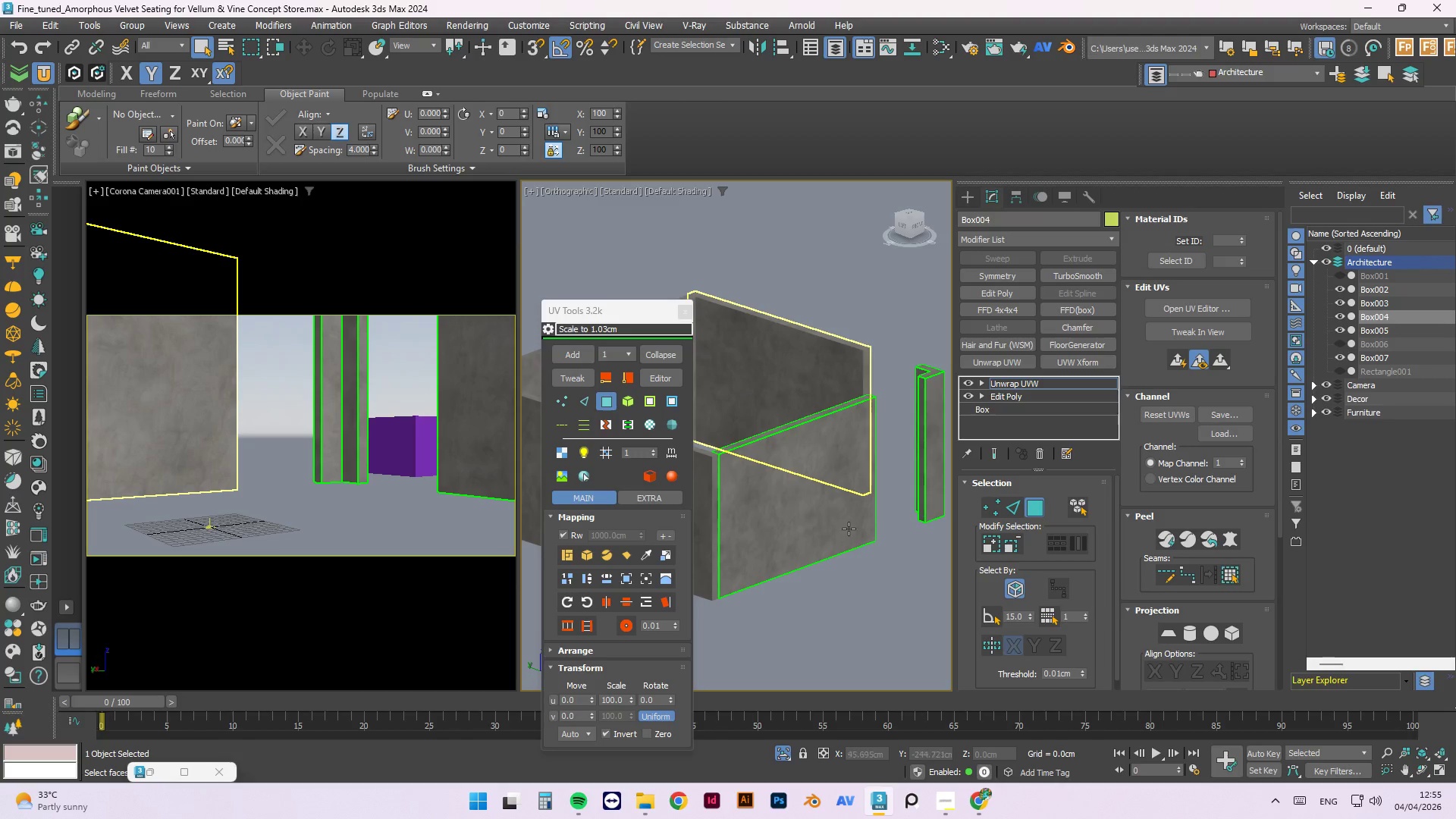 
hold_key(key=AltLeft, duration=1.5)
 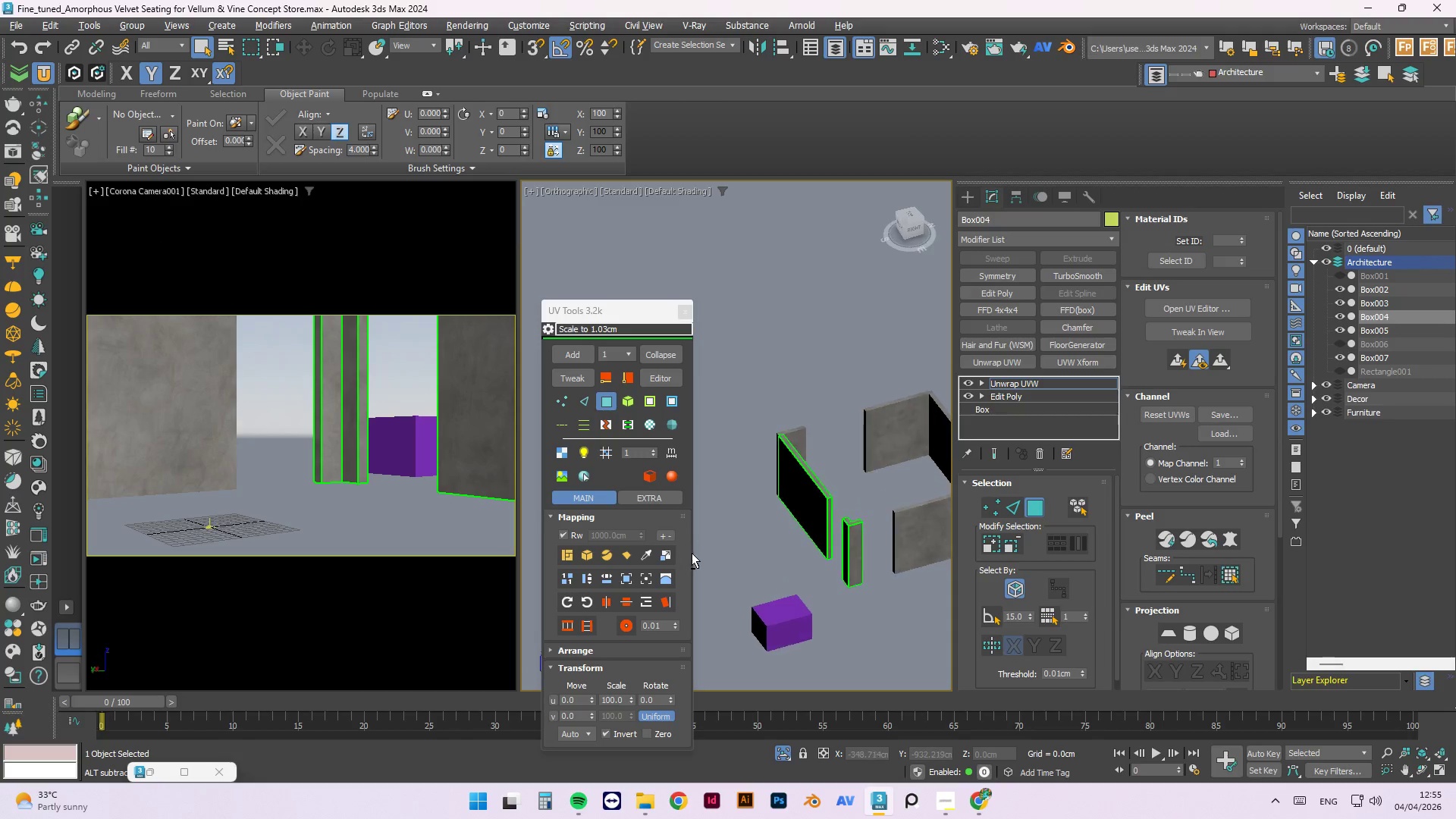 
scroll: coordinate [819, 537], scroll_direction: down, amount: 2.0
 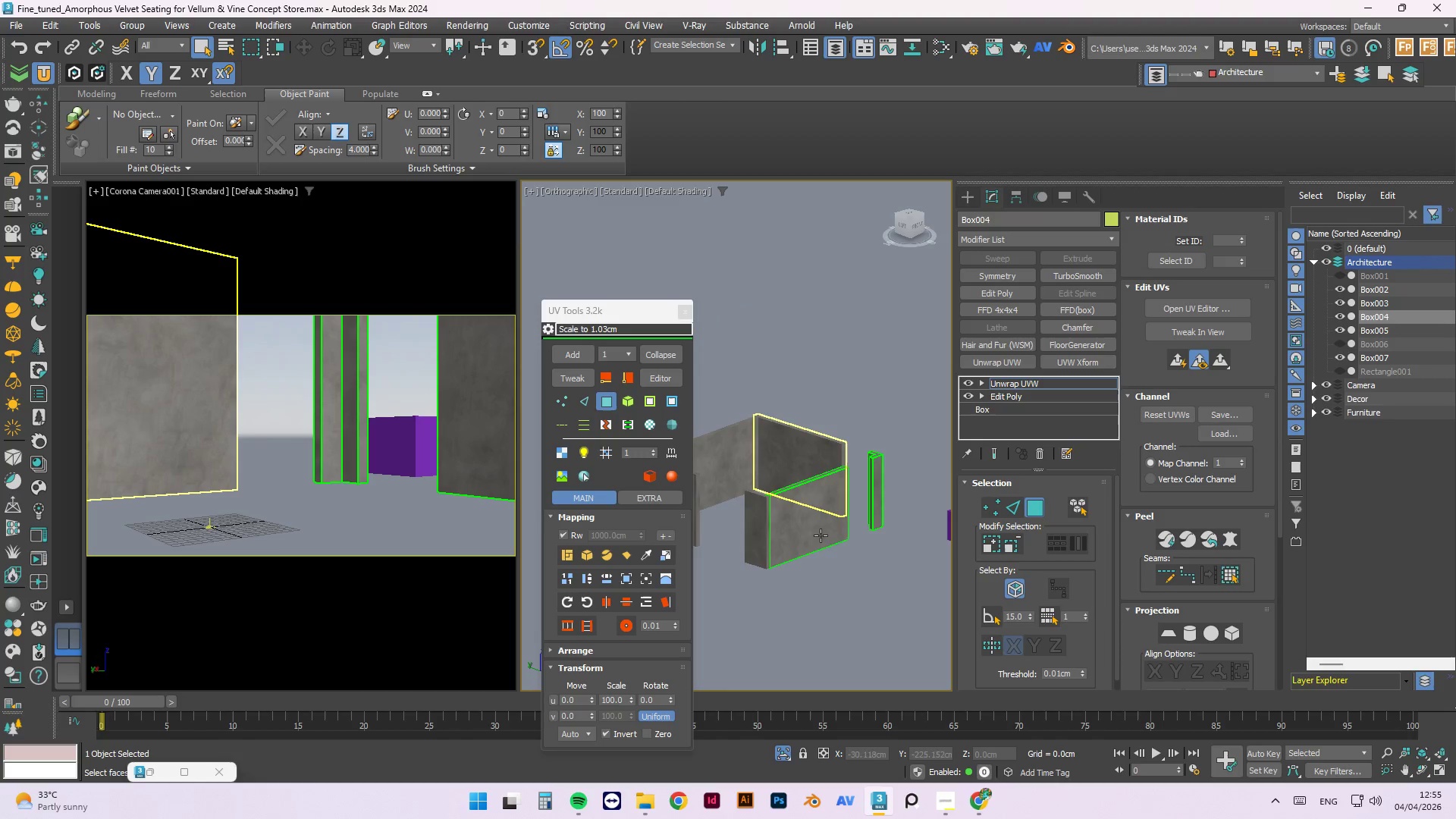 
key(Alt+AltLeft)
 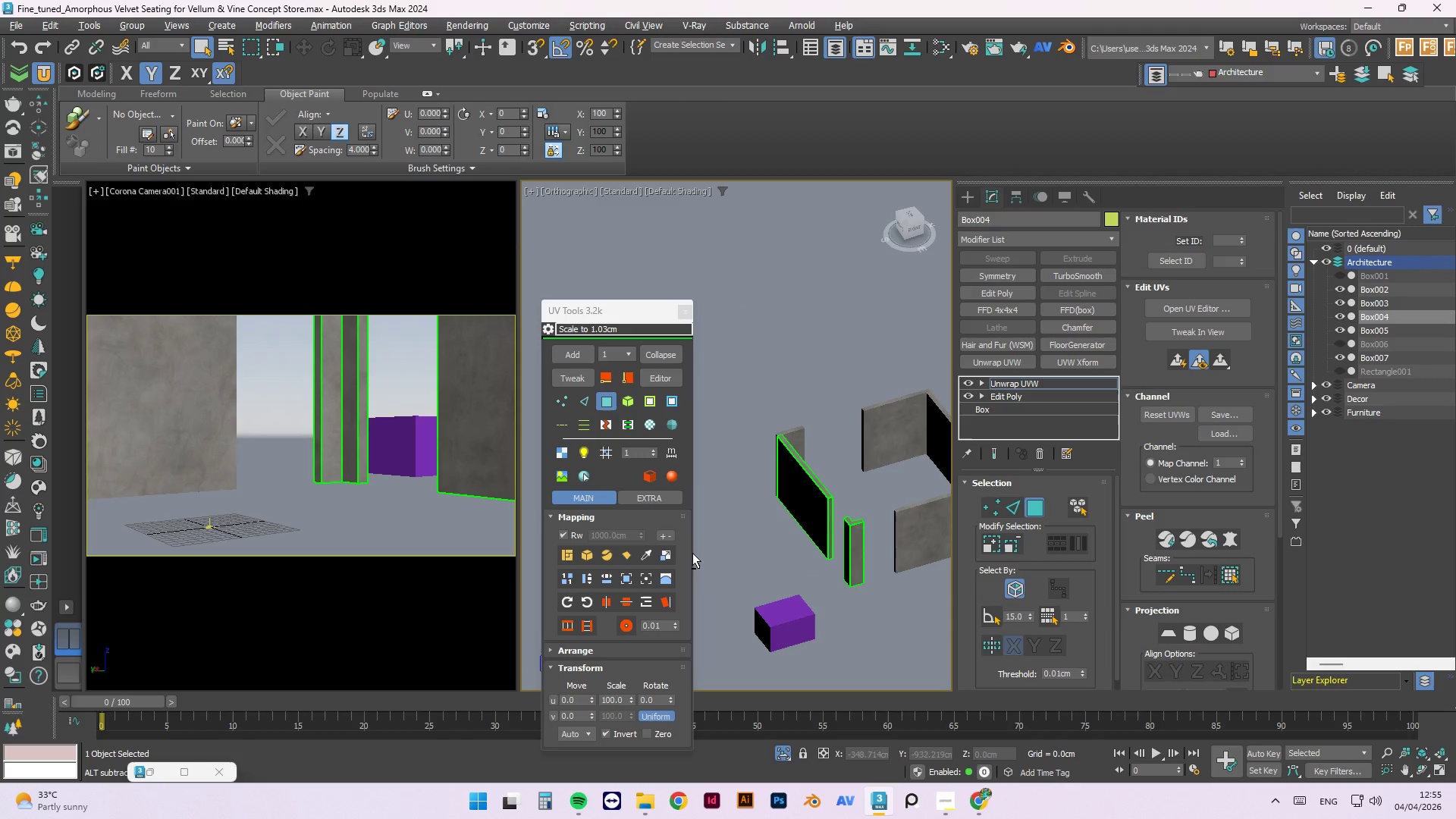 
key(Alt+AltLeft)
 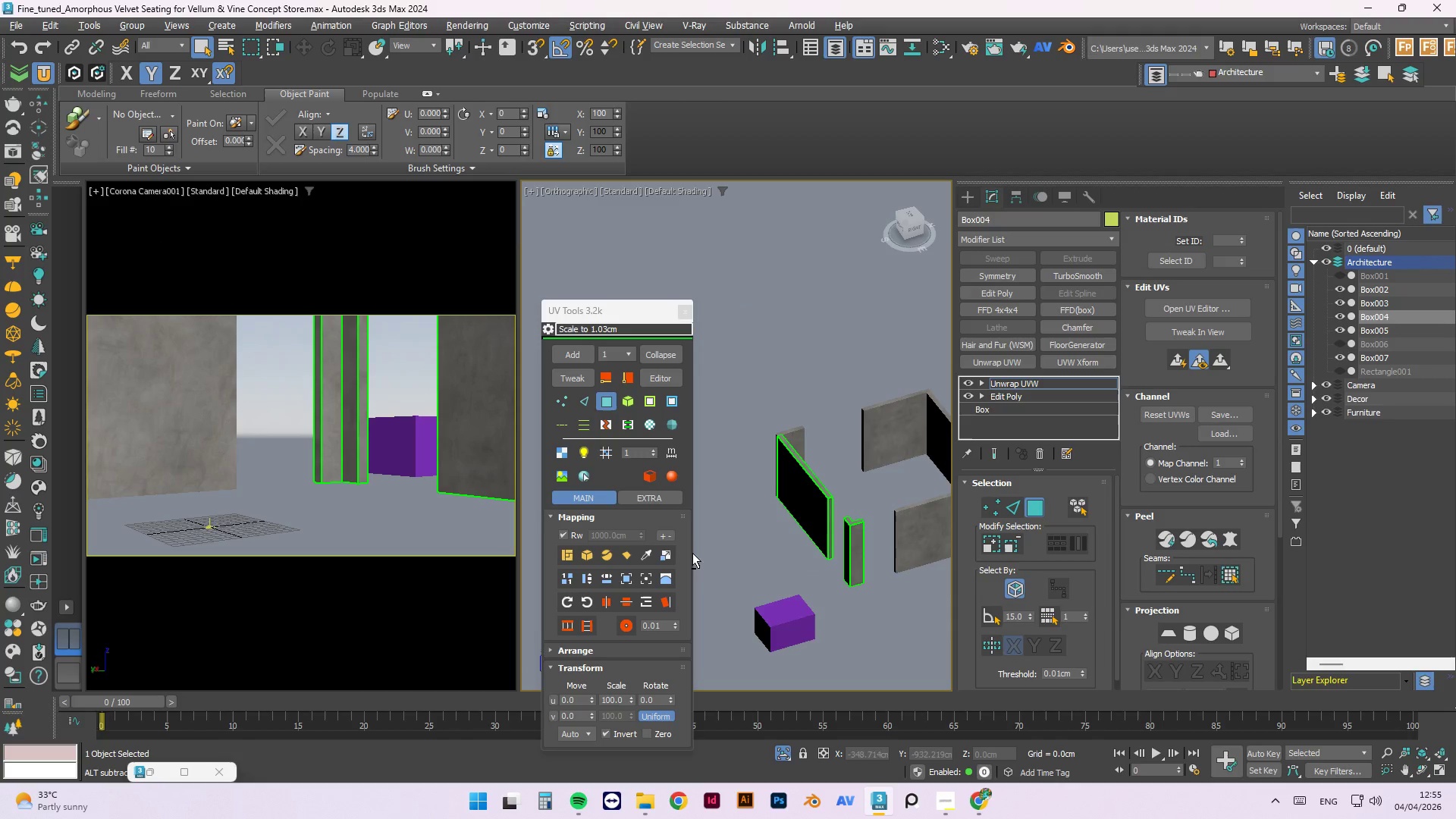 
key(Alt+AltLeft)
 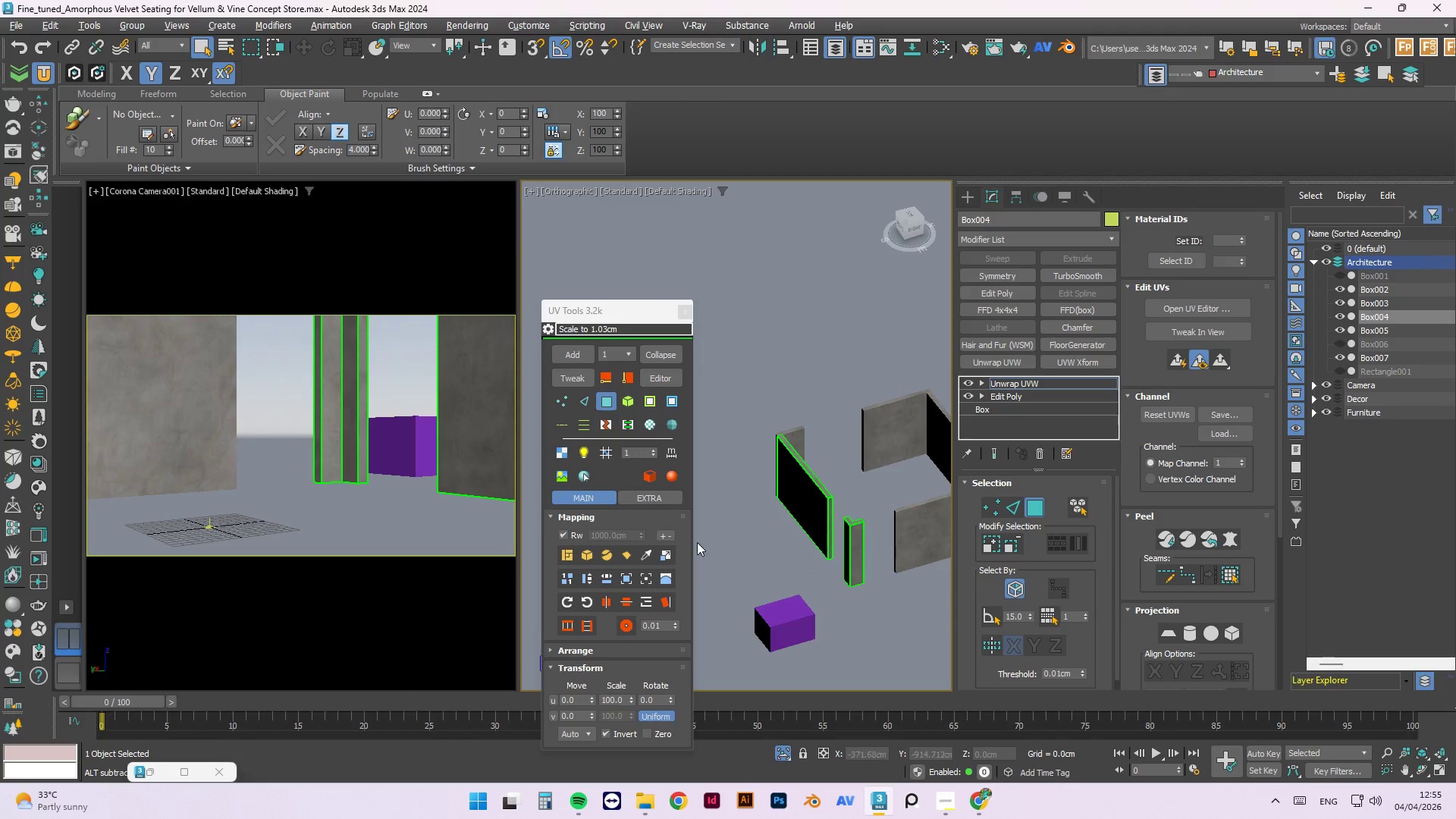 
key(Alt+AltLeft)
 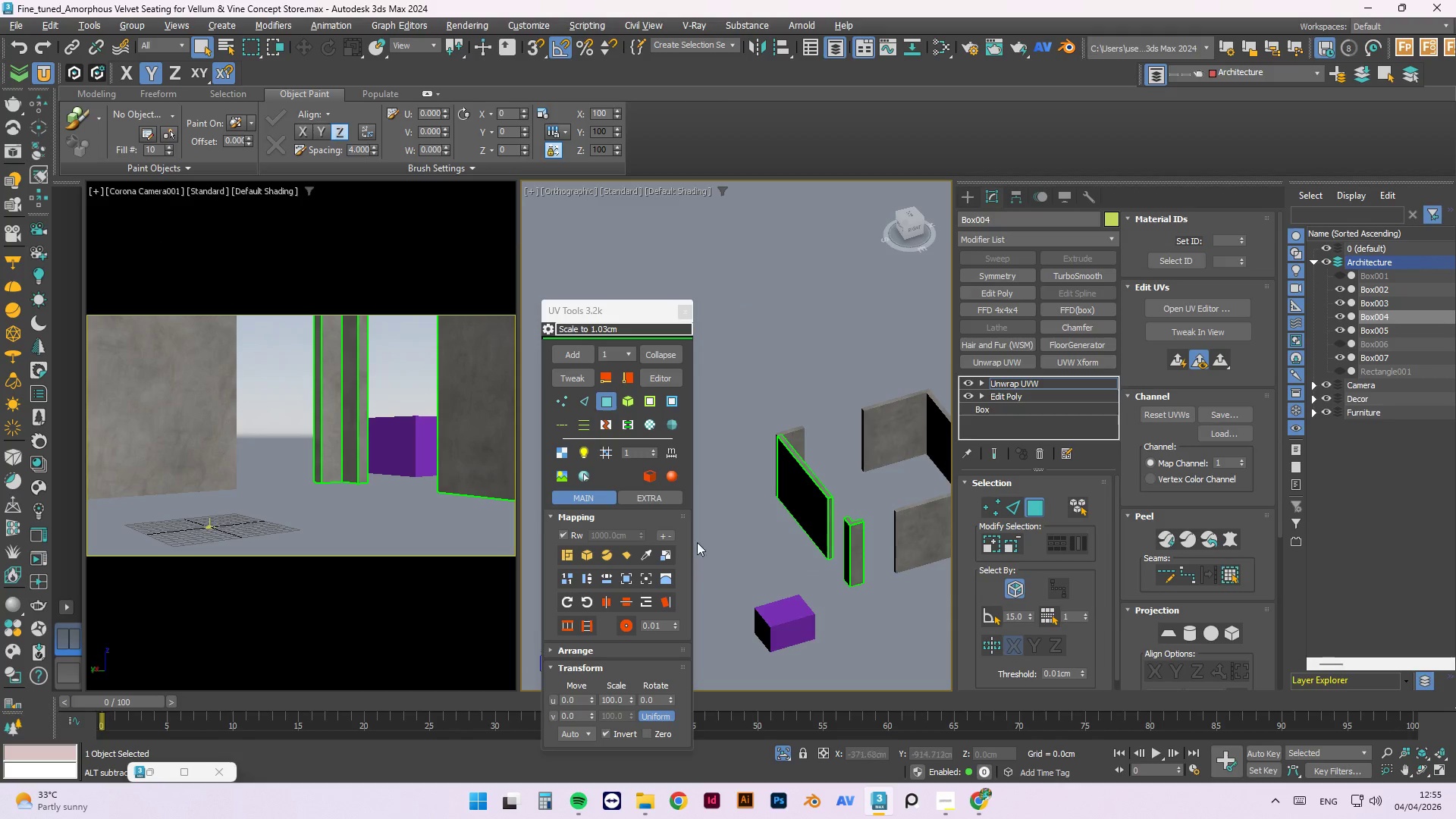 
key(Alt+AltLeft)
 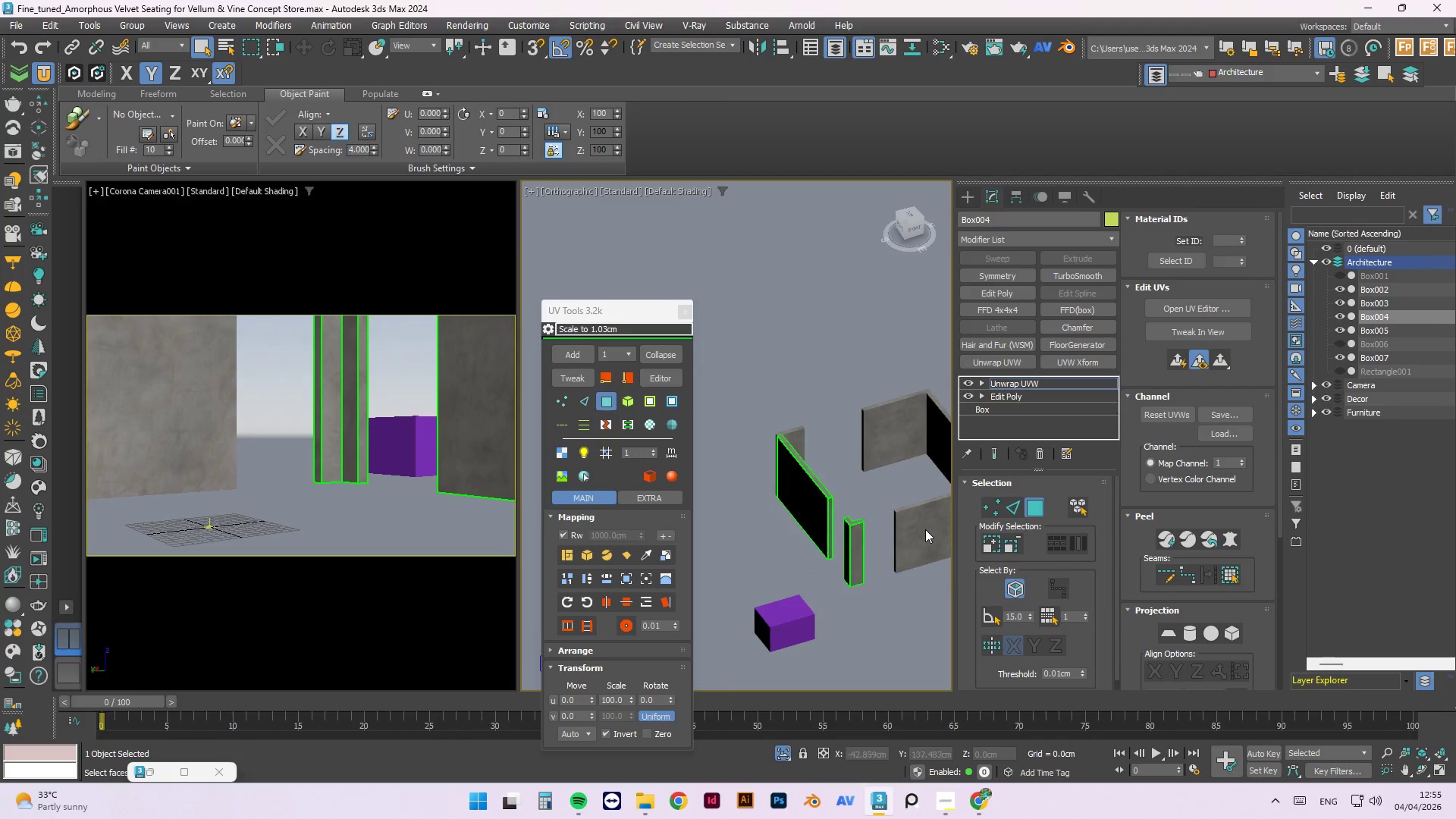 
left_click([807, 483])
 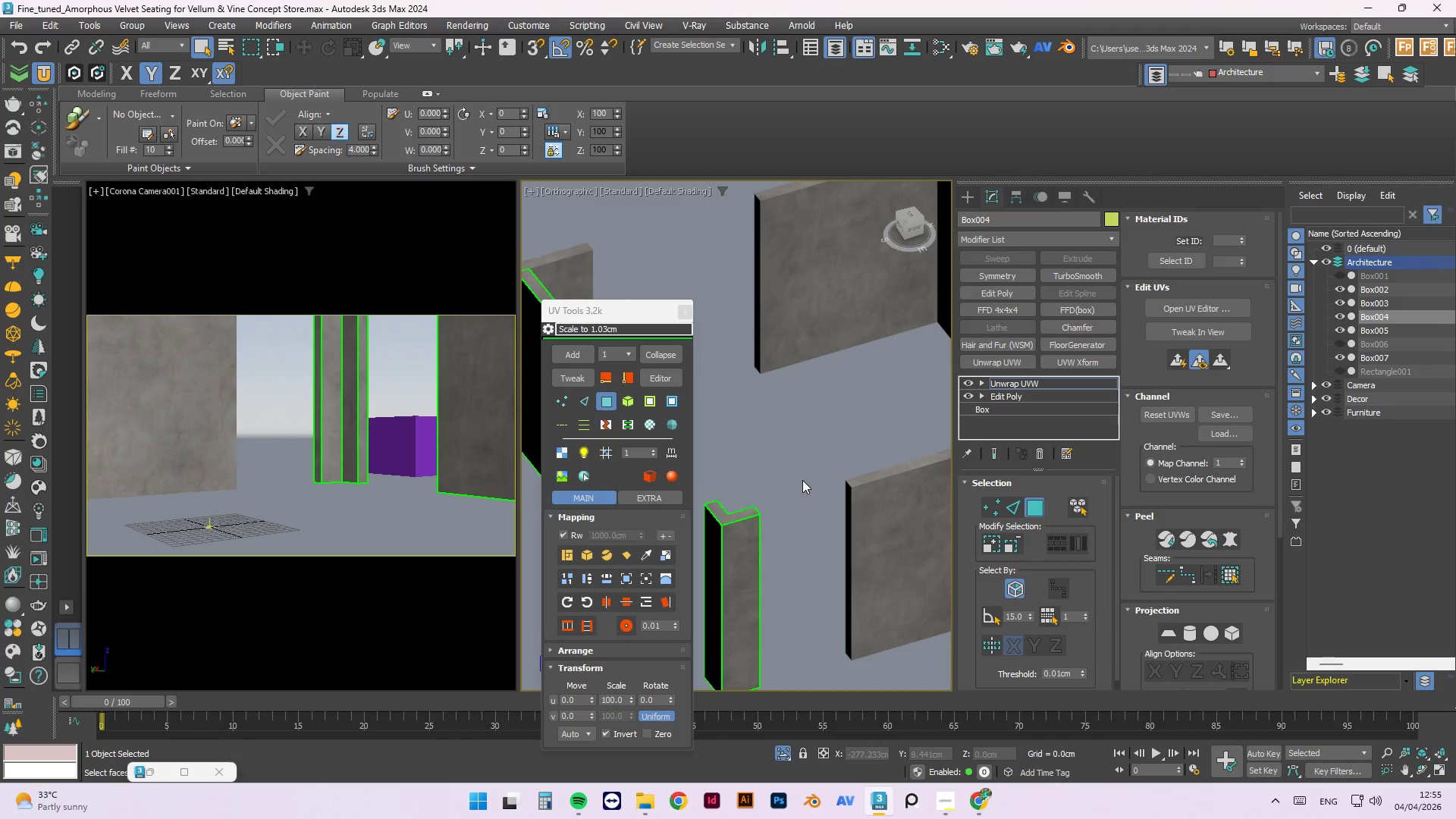 
scroll: coordinate [907, 519], scroll_direction: up, amount: 3.0
 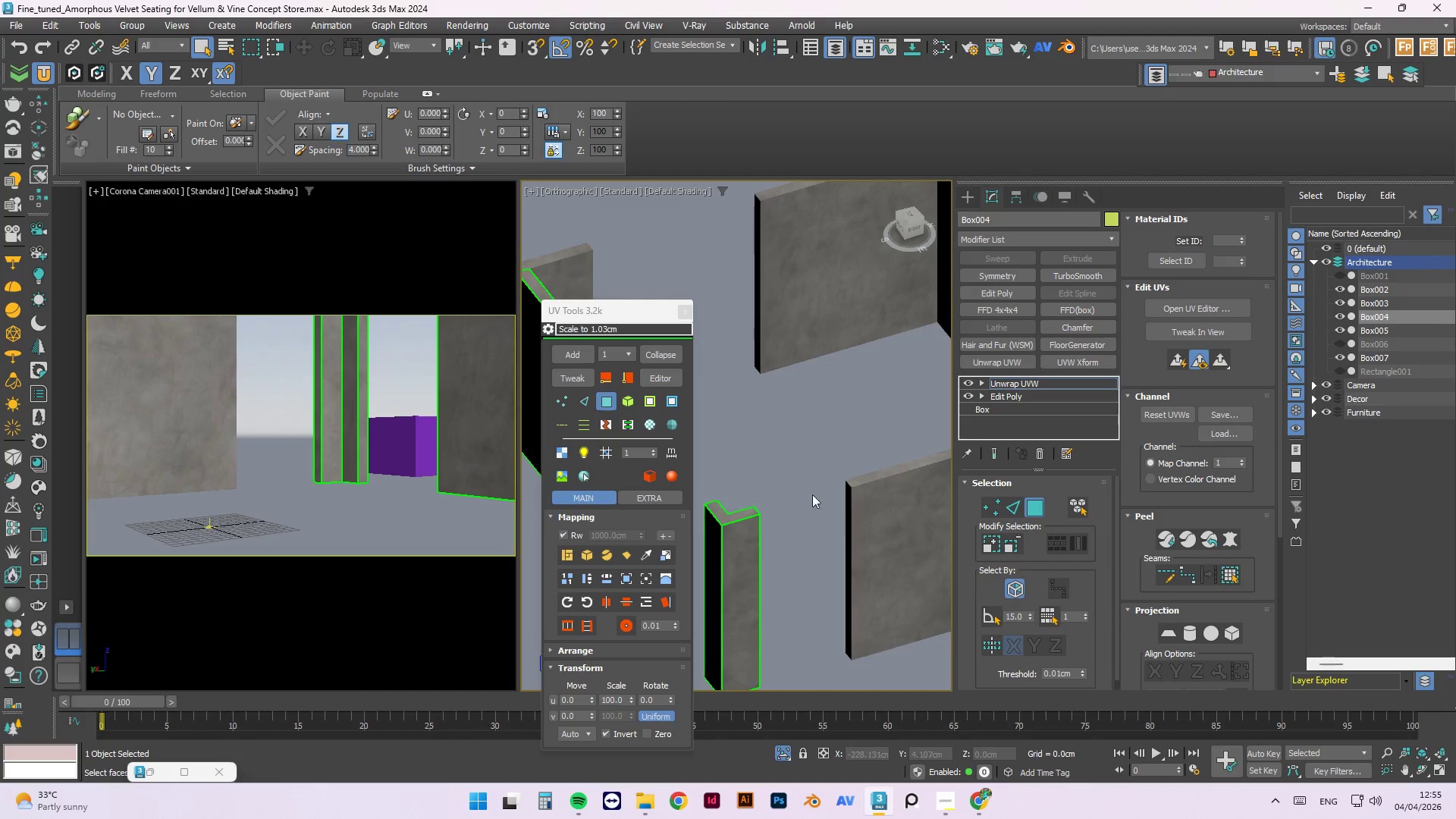 
right_click([802, 479])
 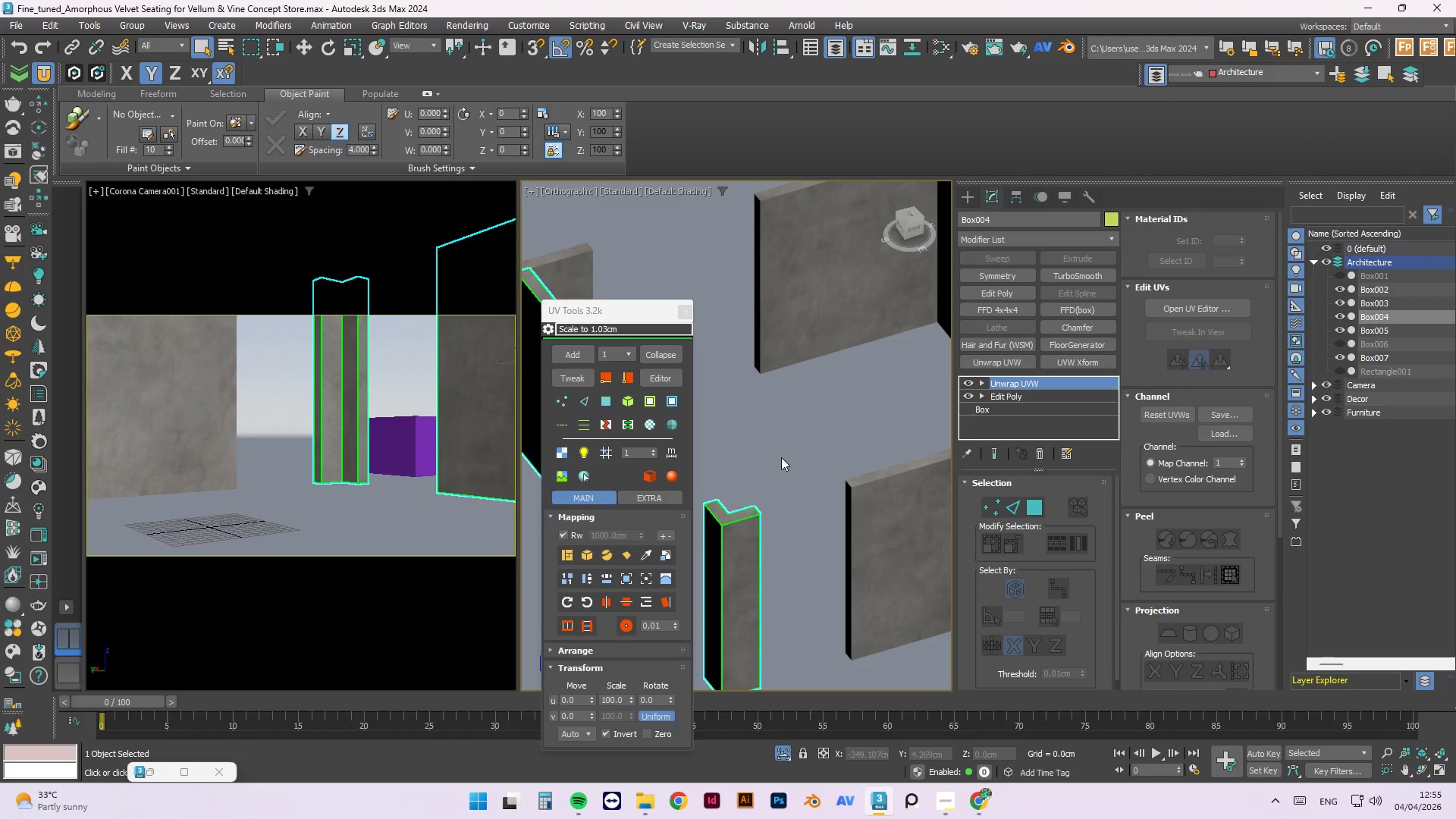 
double_click([781, 457])
 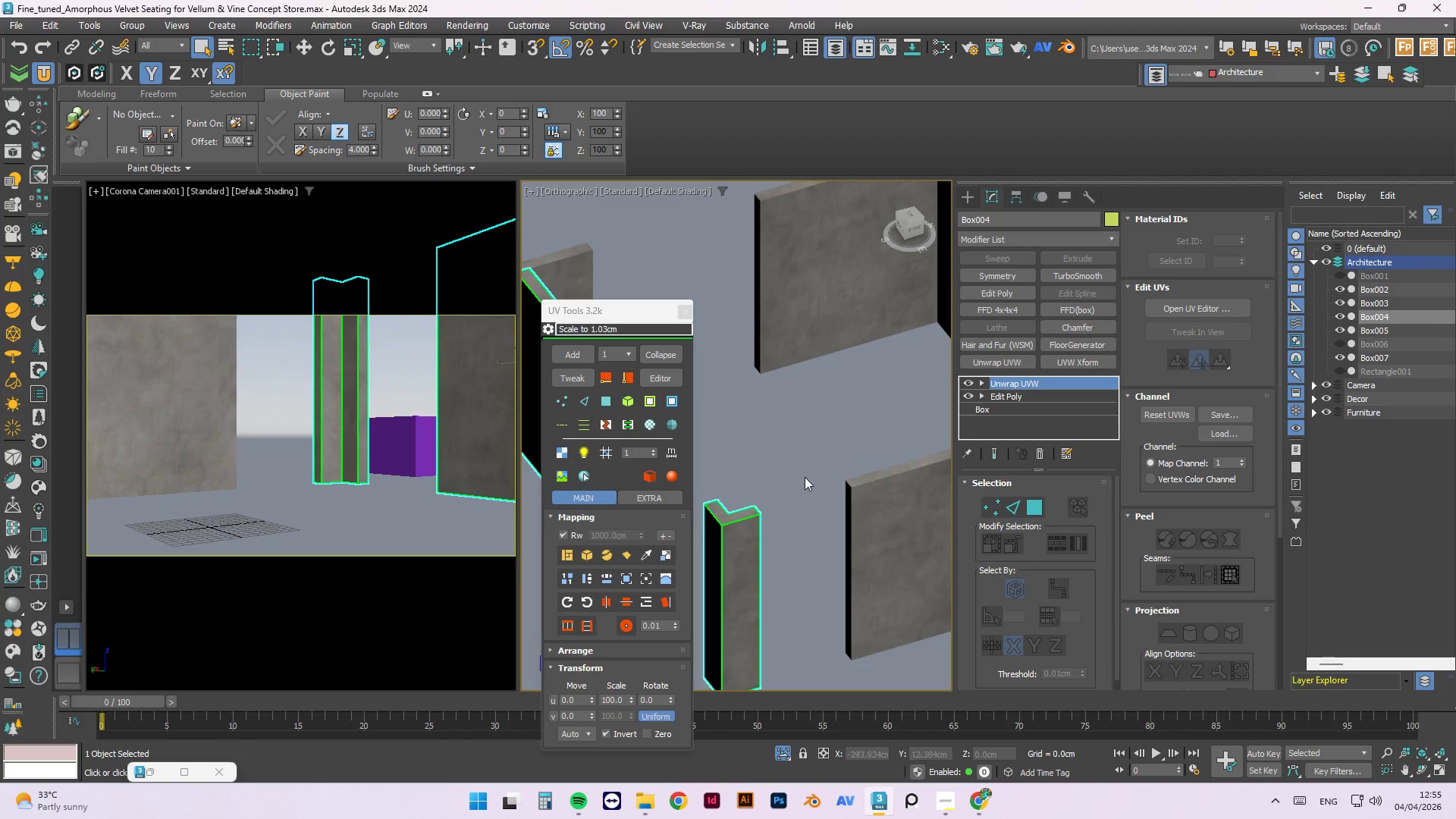 
hold_key(key=AltLeft, duration=0.47)
 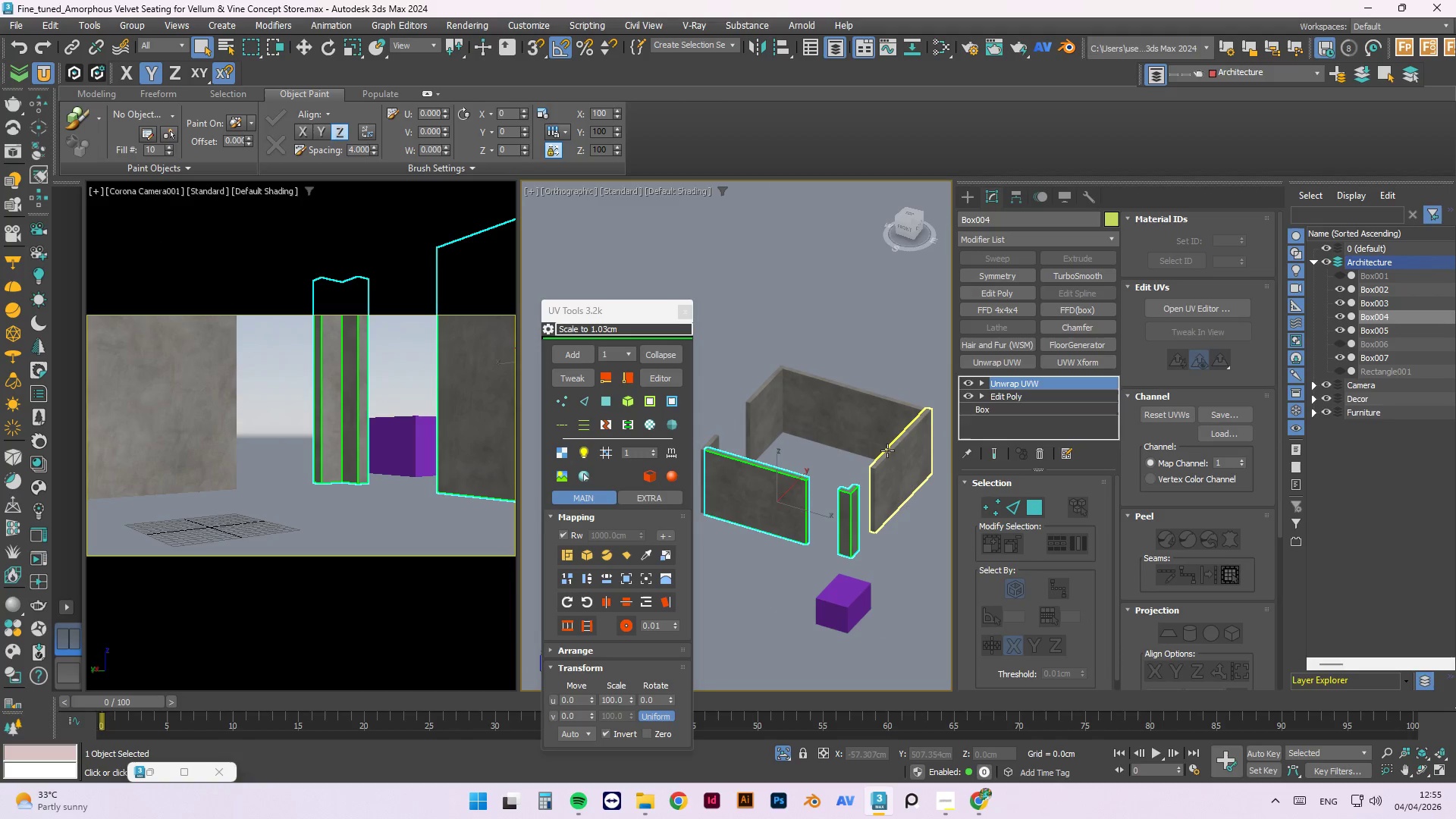 
scroll: coordinate [860, 511], scroll_direction: down, amount: 3.0
 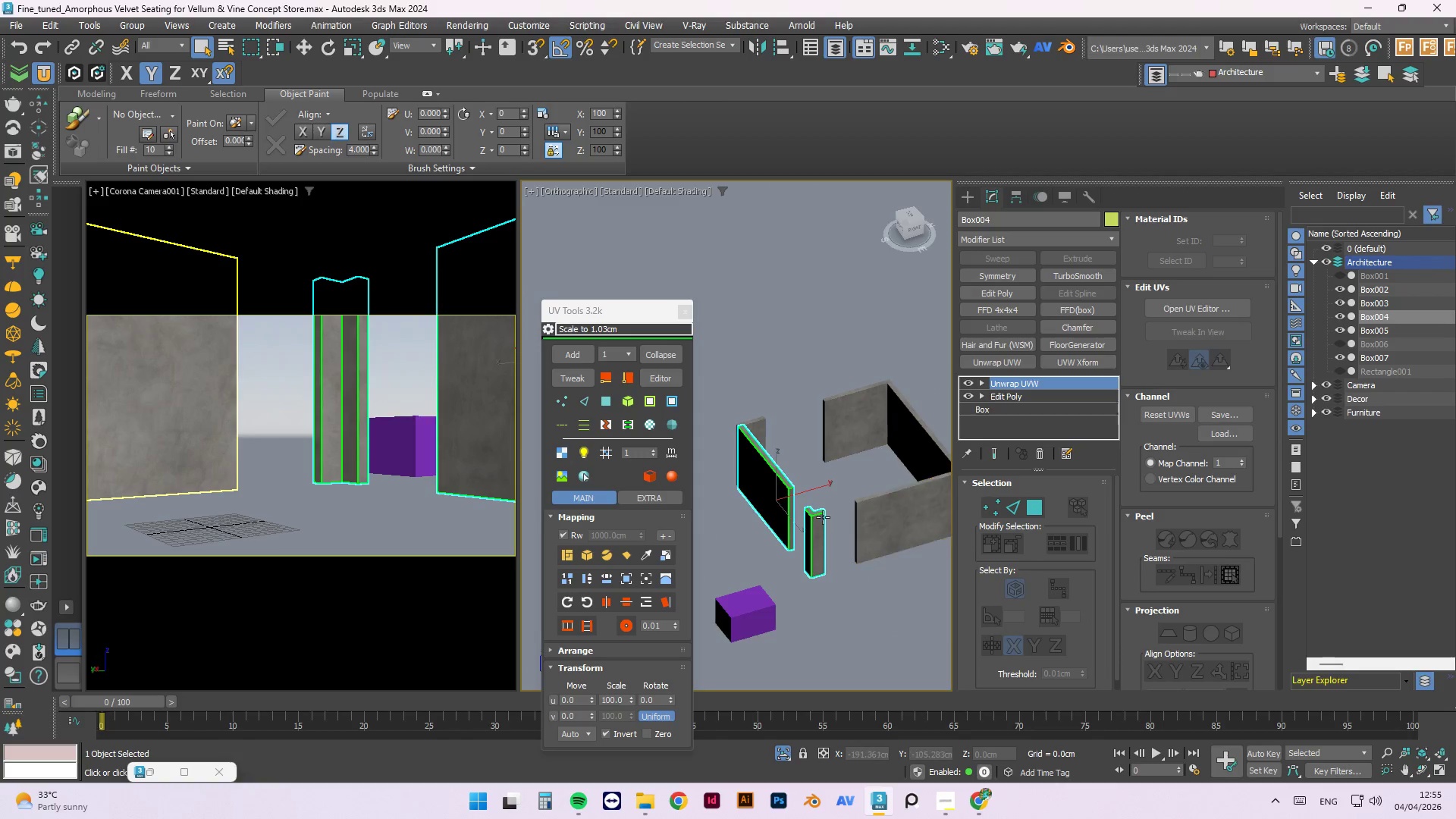 
left_click([887, 450])
 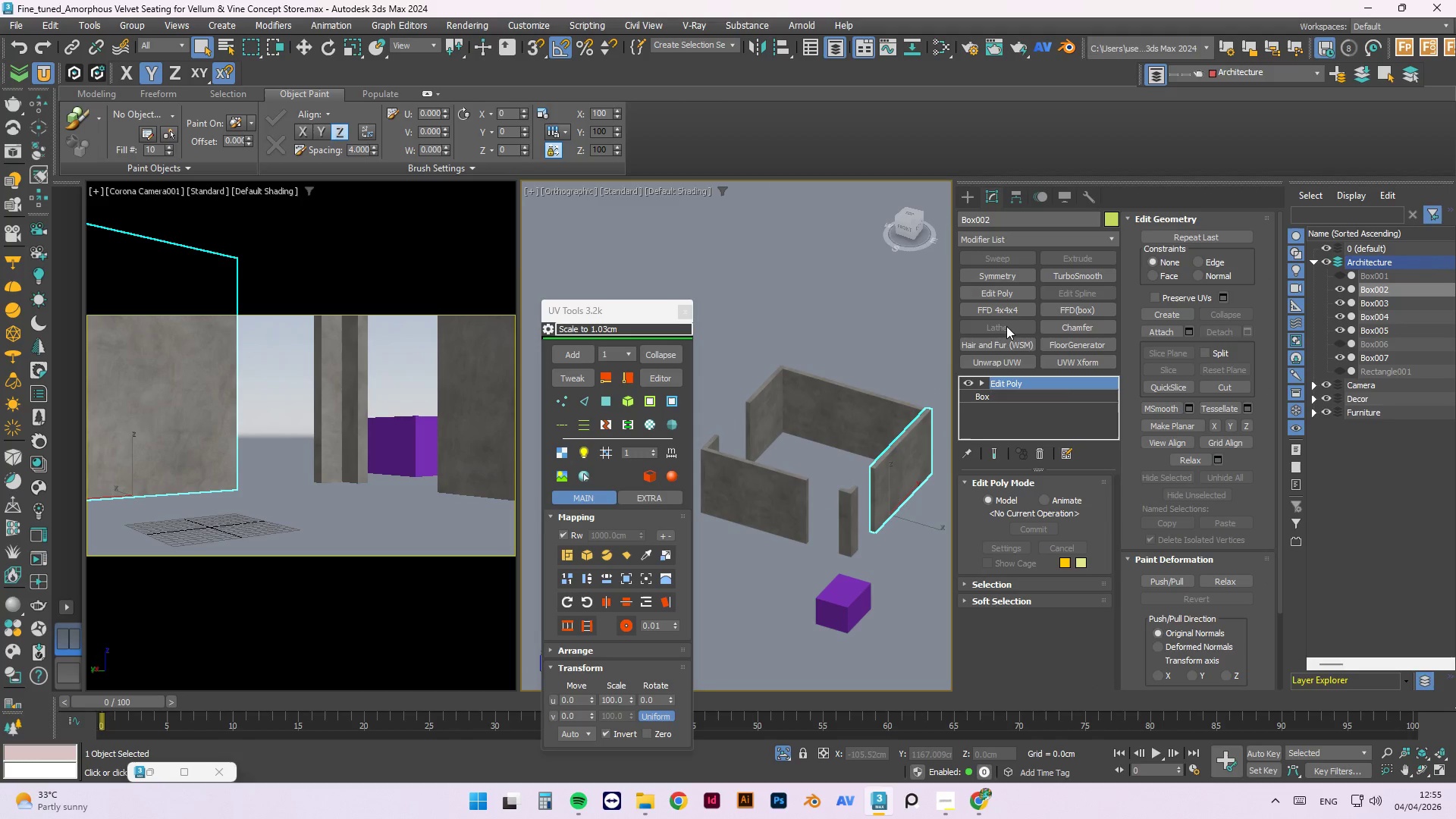 
left_click([996, 361])
 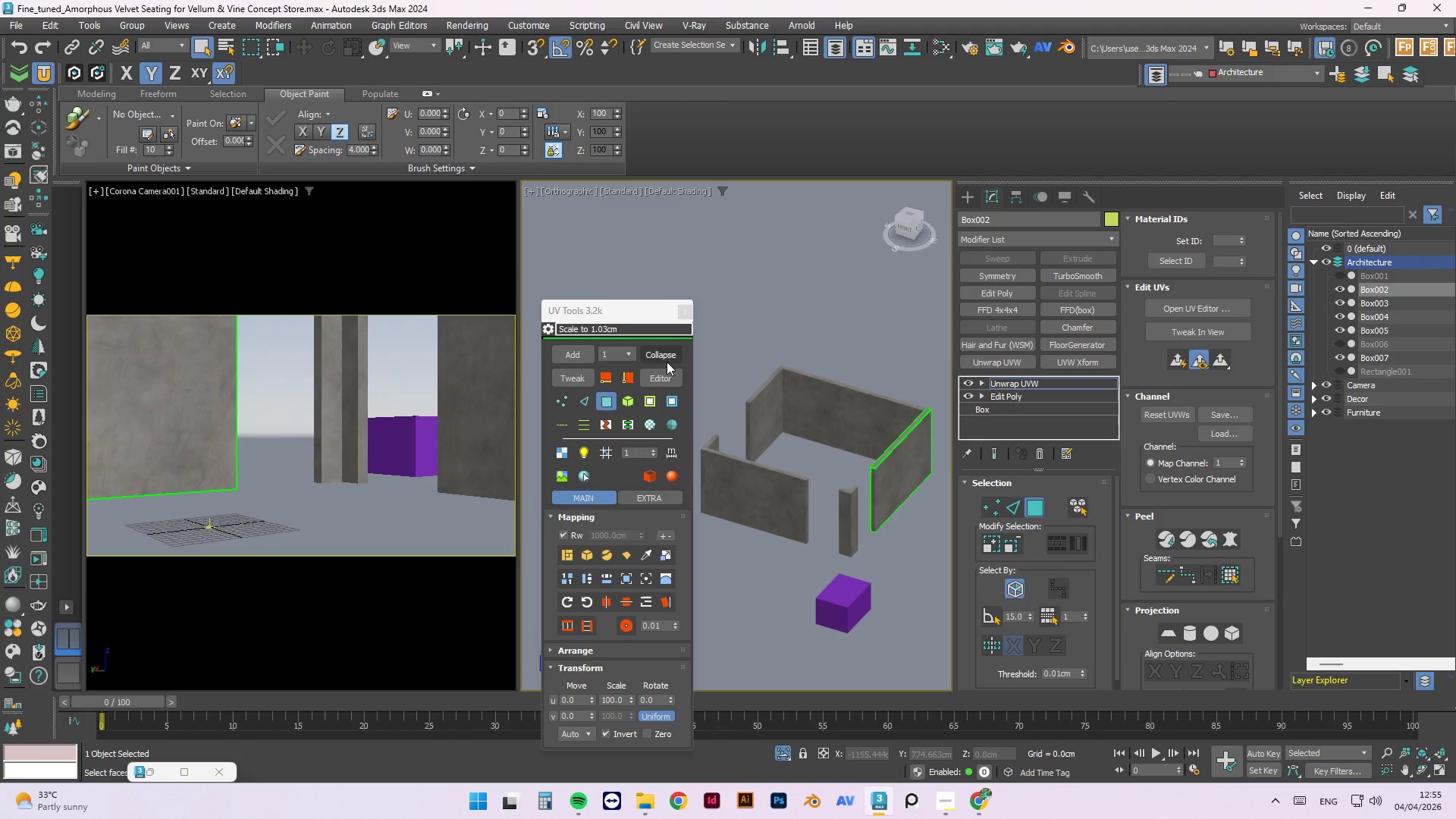 
left_click([564, 381])
 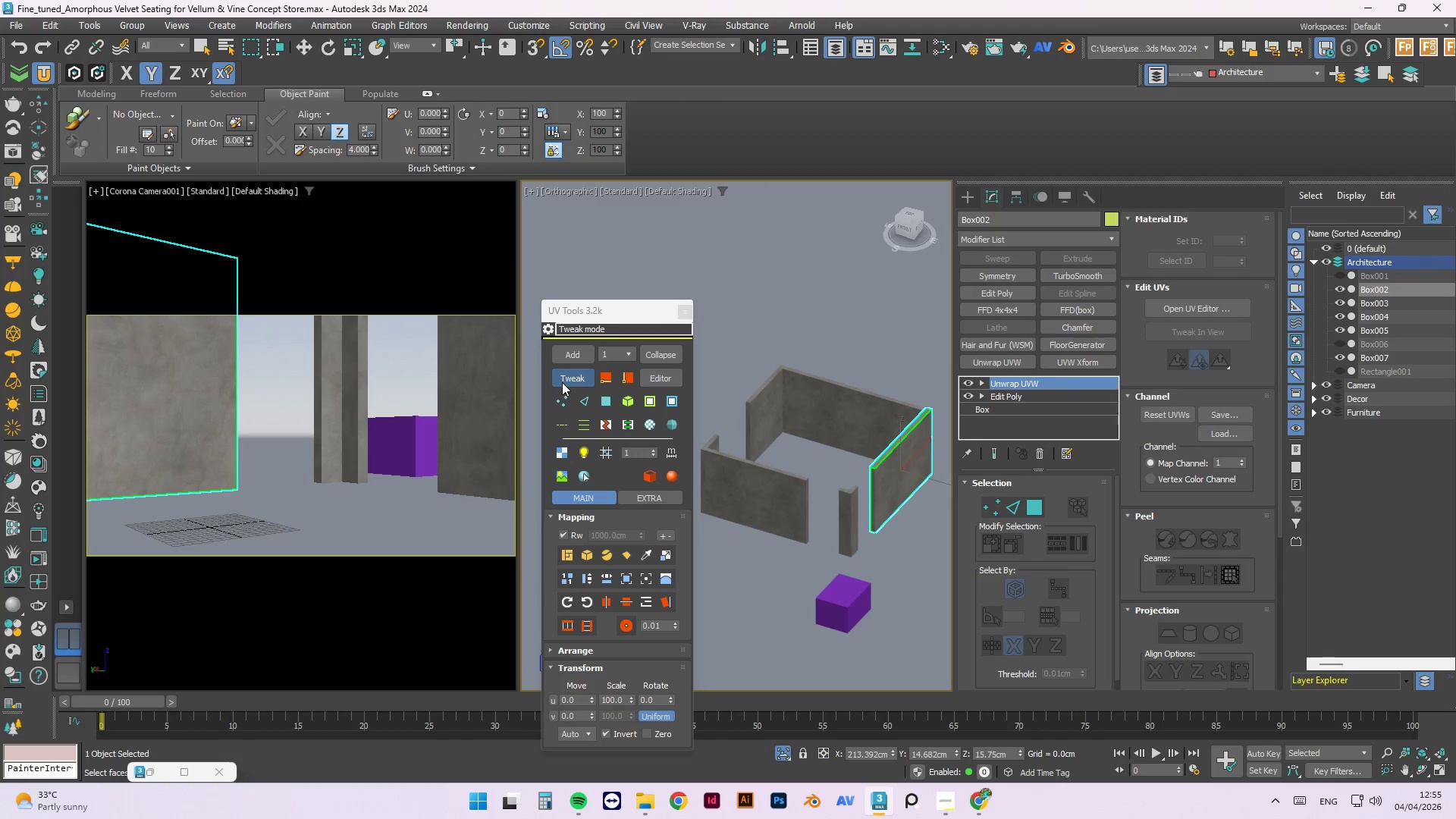 
scroll: coordinate [562, 382], scroll_direction: down, amount: 2.0
 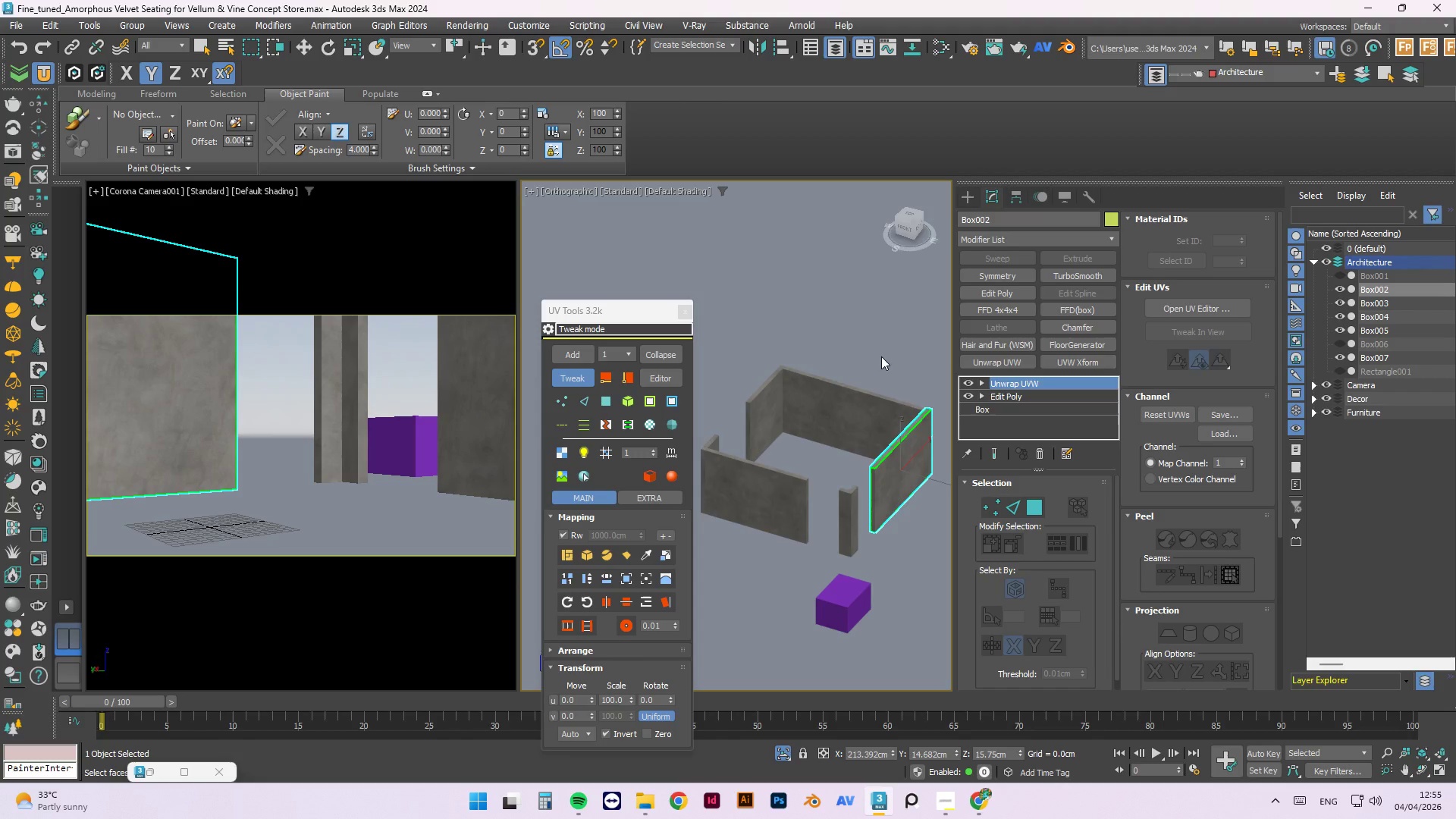 
left_click_drag(start_coordinate=[891, 335], to_coordinate=[728, 538])
 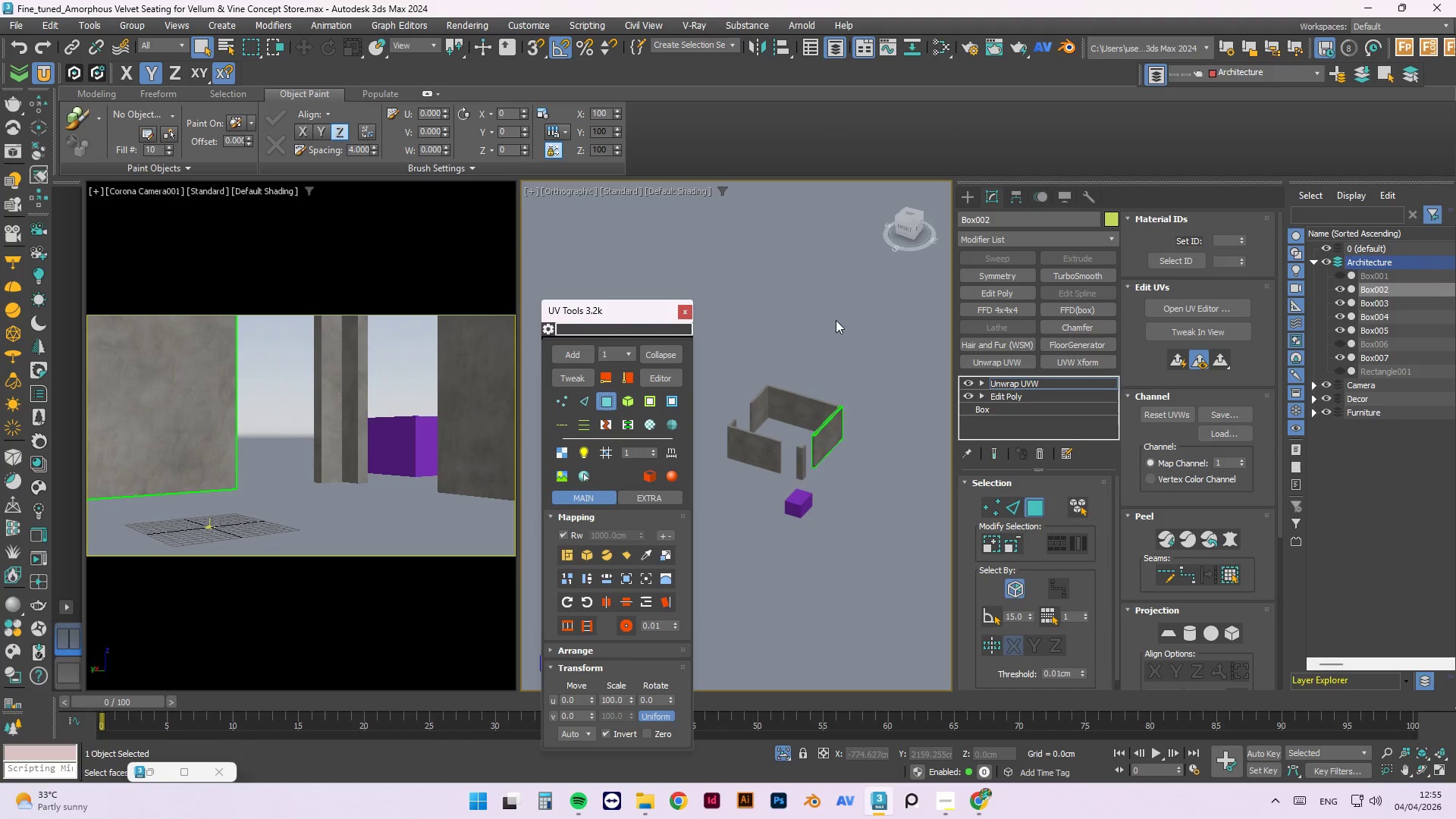 
scroll: coordinate [743, 408], scroll_direction: down, amount: 2.0
 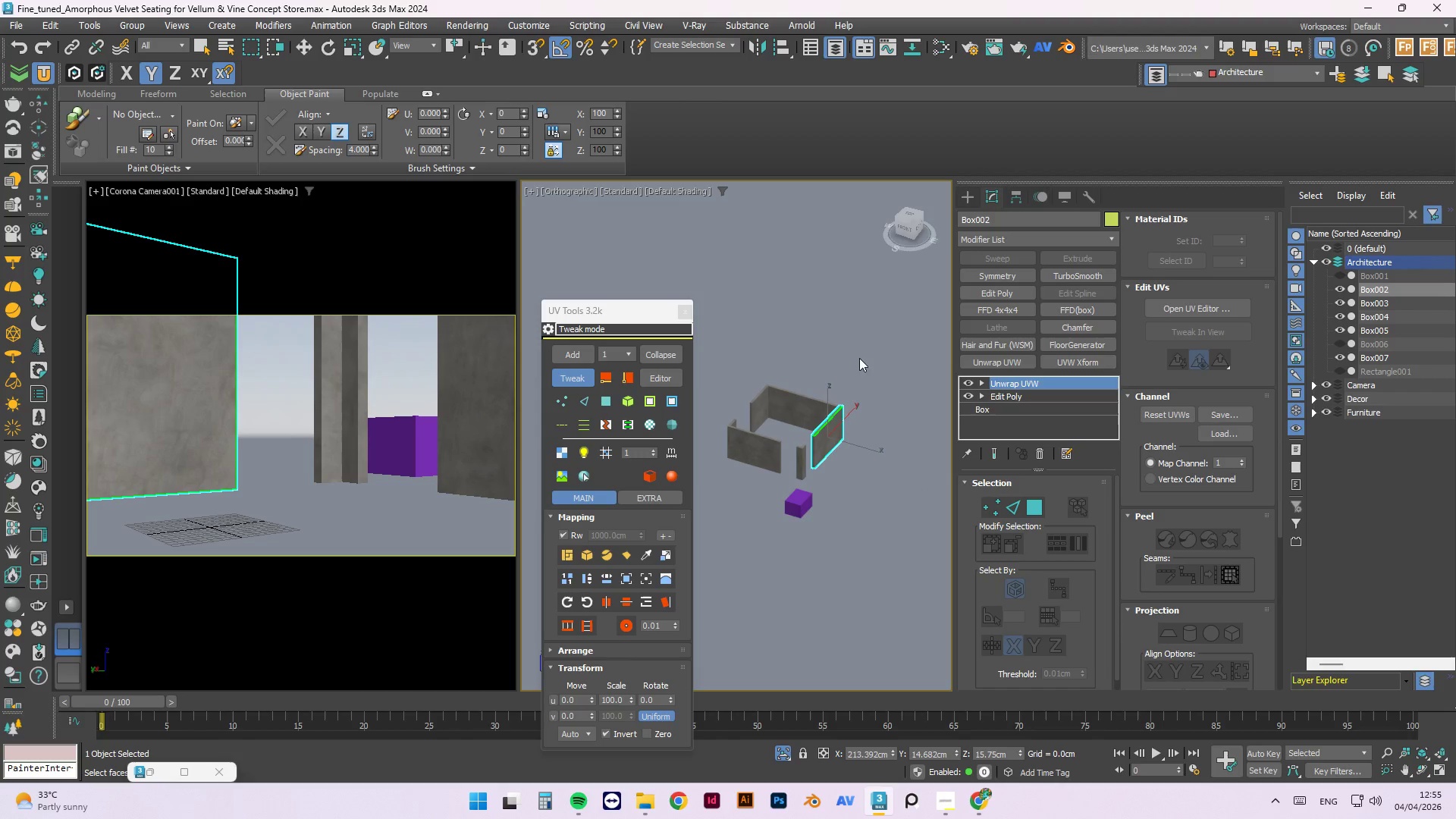 
left_click_drag(start_coordinate=[871, 315], to_coordinate=[713, 549])
 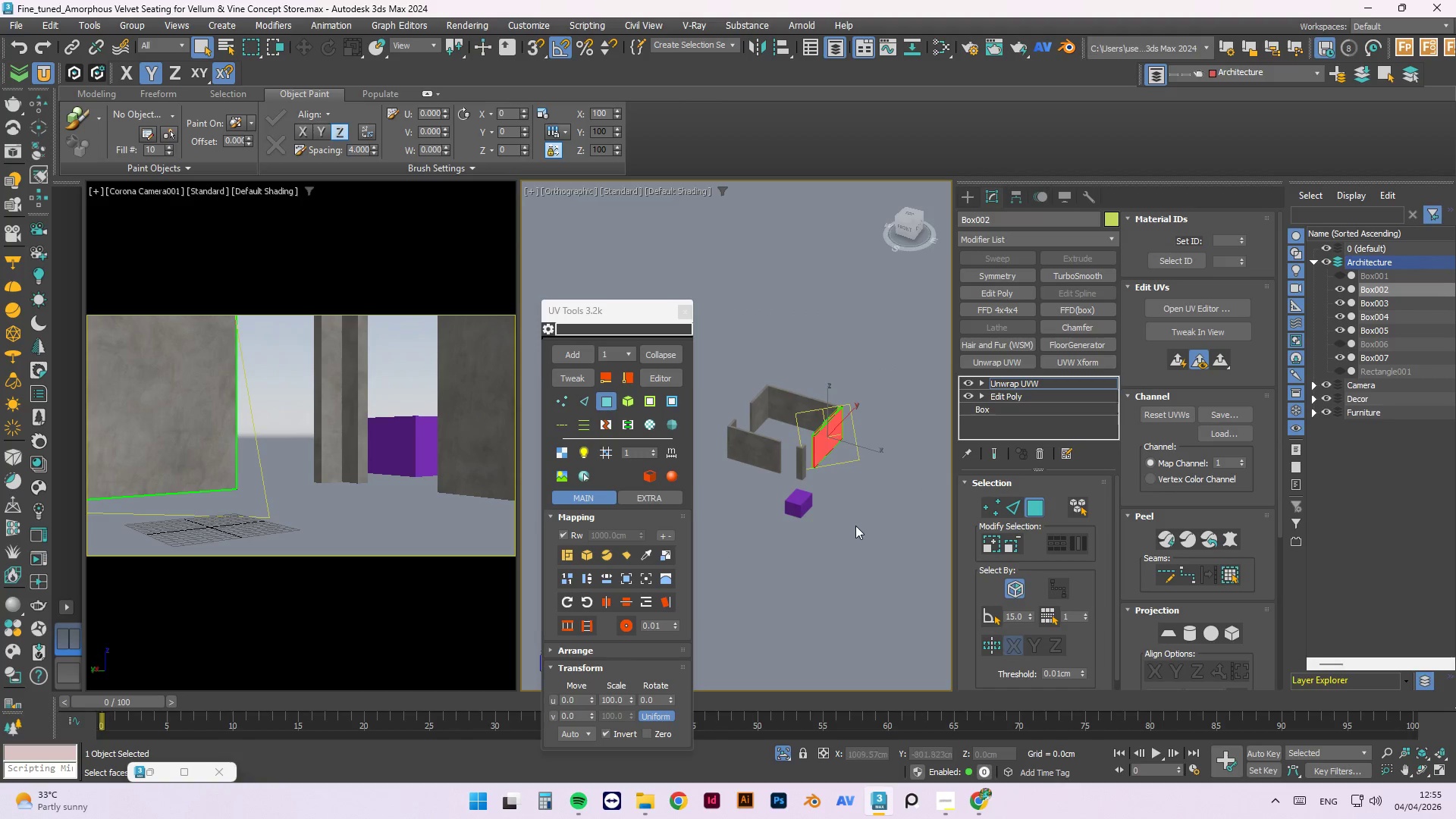 
hold_key(key=AltLeft, duration=0.97)
 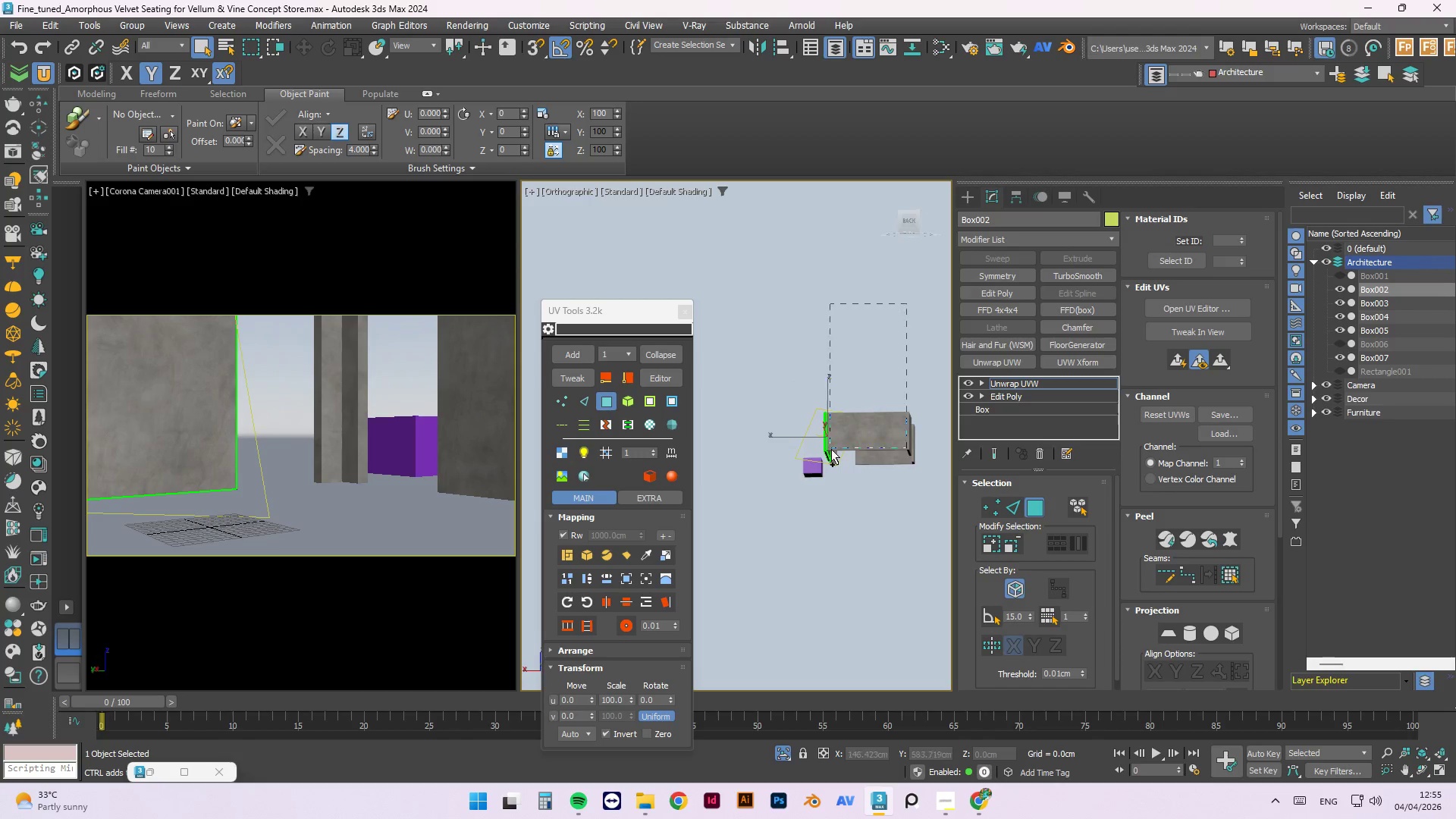 
hold_key(key=AltLeft, duration=1.7)
hold_key(key=ControlLeft, duration=0.88)
left_click_drag(start_coordinate=[908, 305], to_coordinate=[748, 555])
 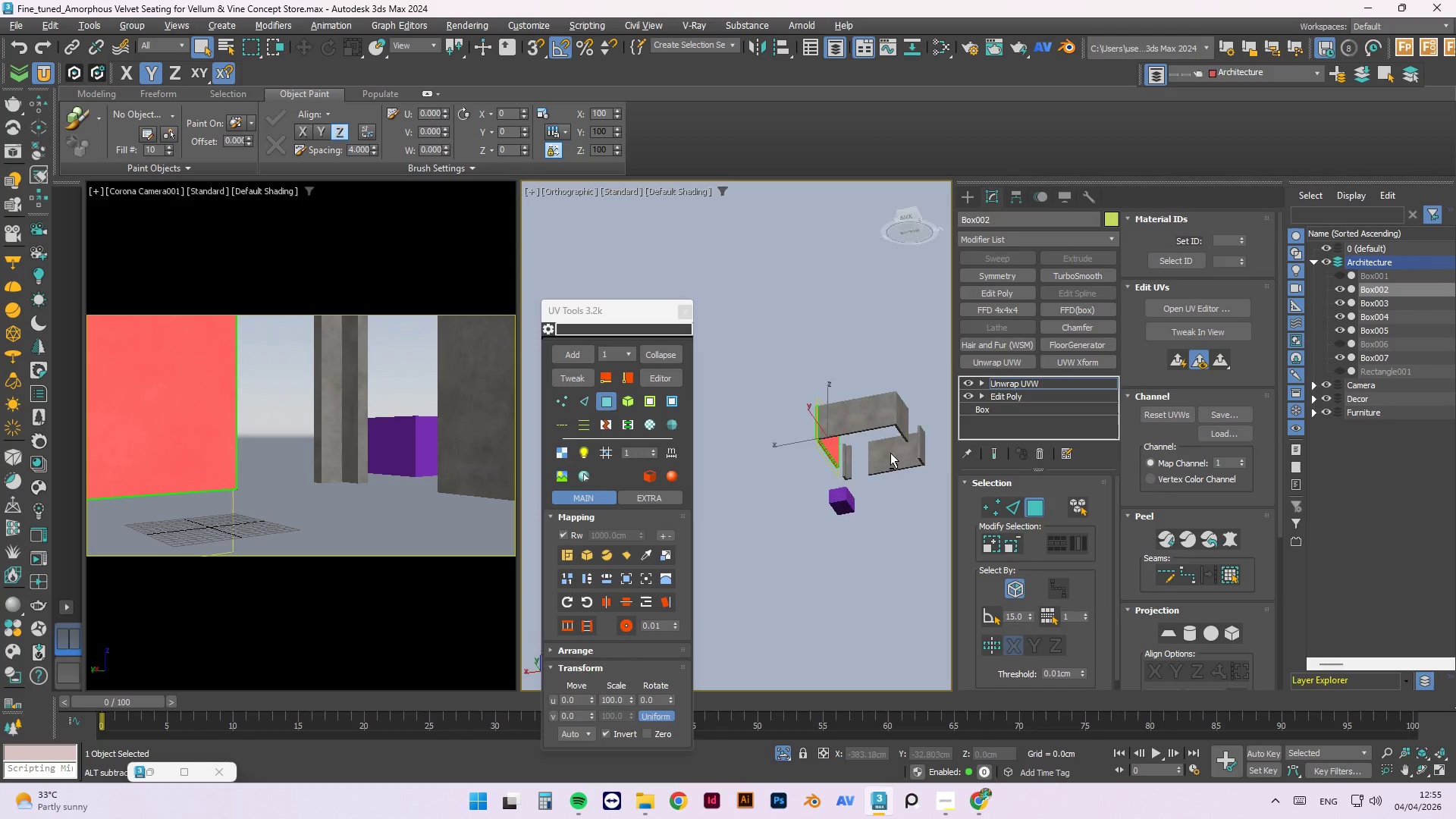 
hold_key(key=AltLeft, duration=1.17)
 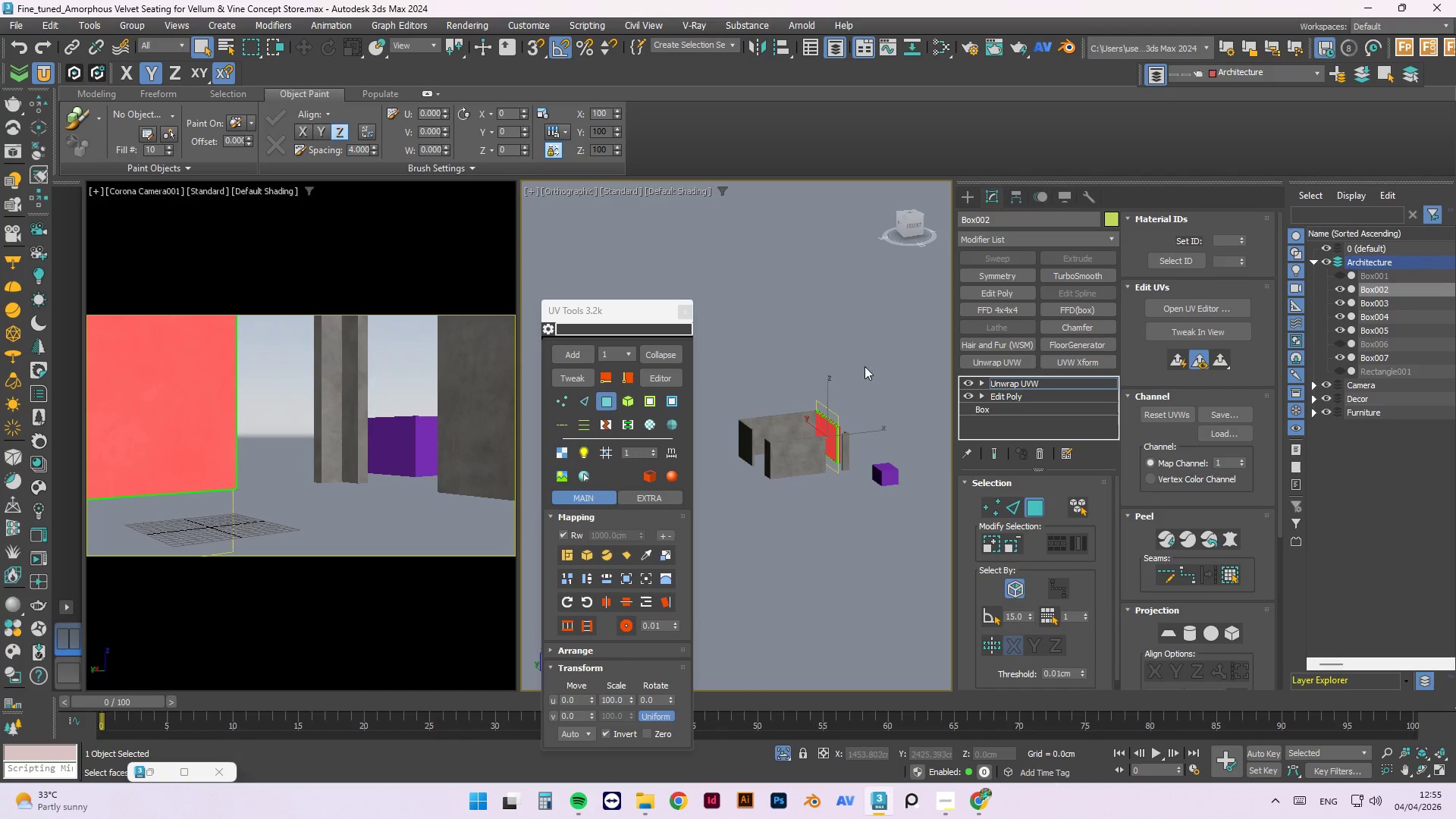 
hold_key(key=ControlLeft, duration=0.88)
left_click_drag(start_coordinate=[890, 329], to_coordinate=[702, 593])
 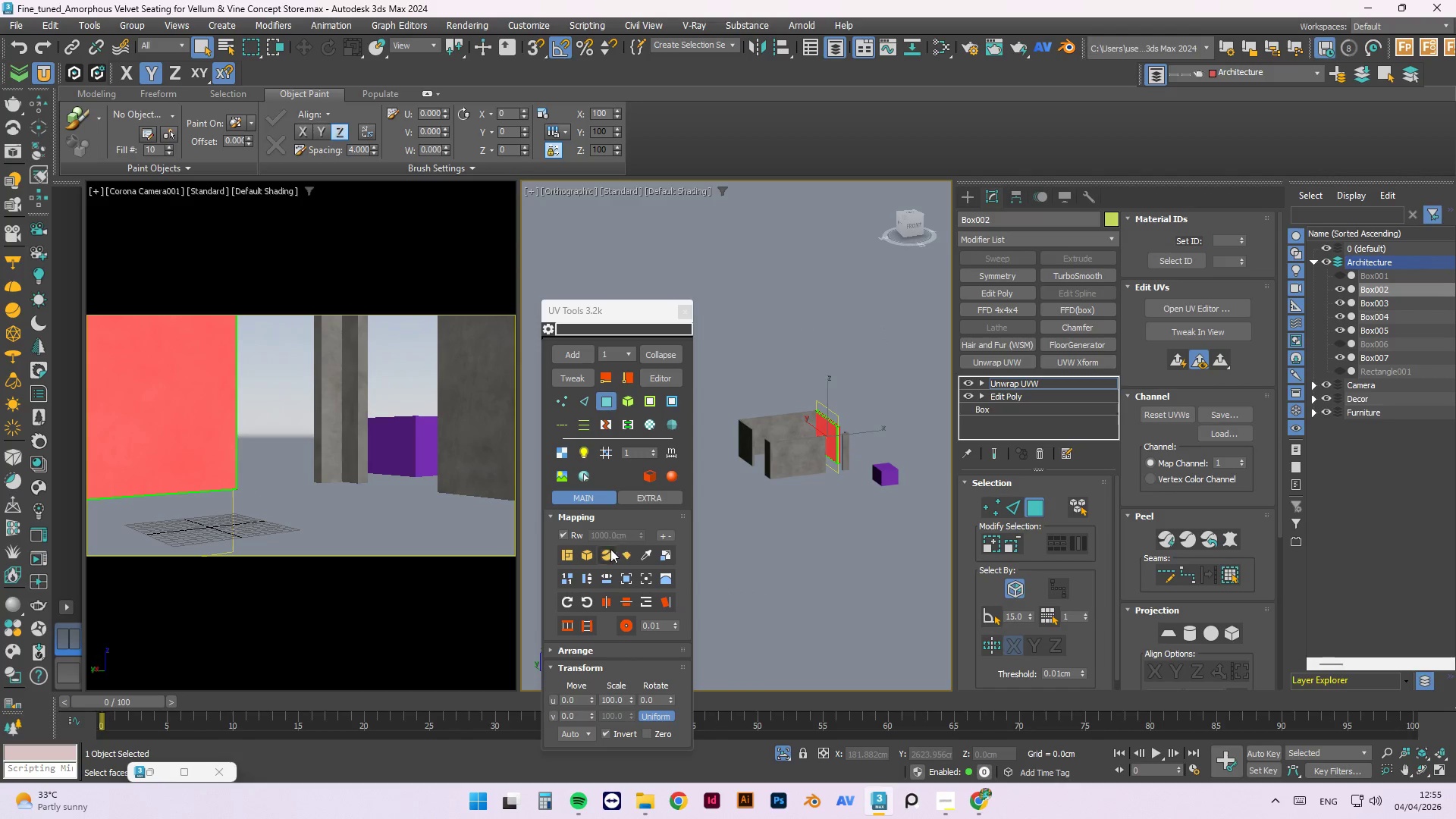 
left_click([592, 554])
 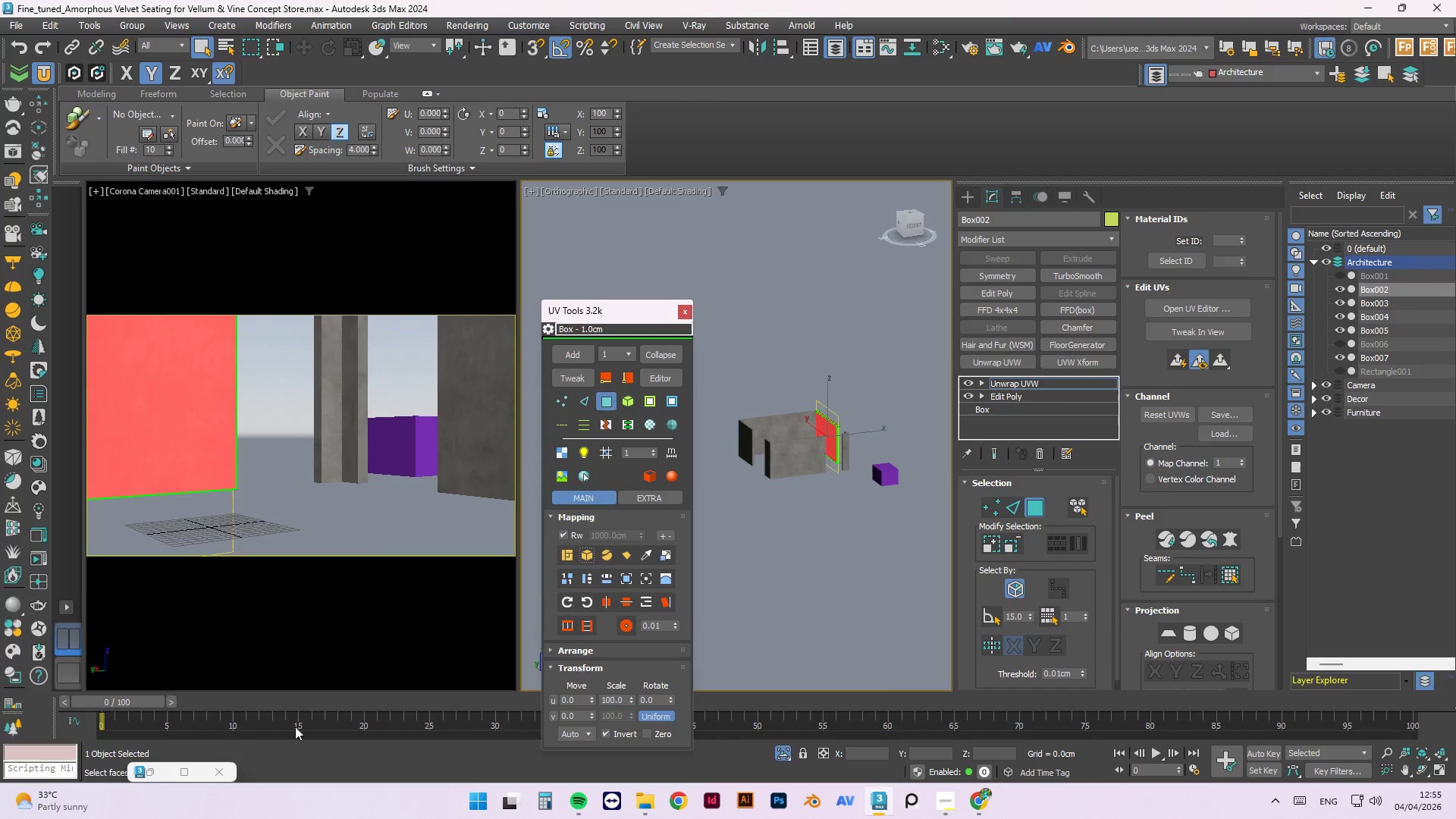 
key(M)
 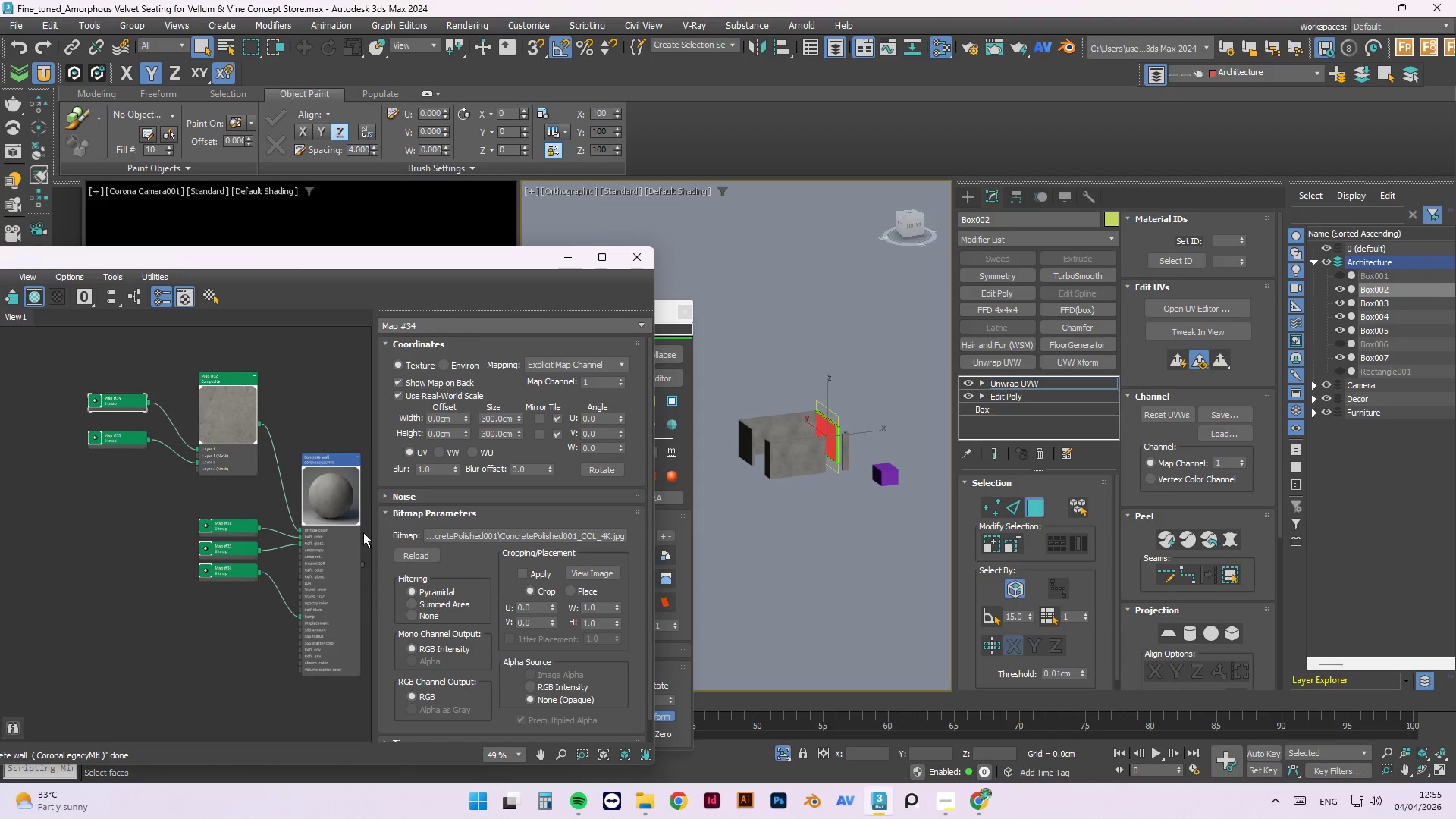 
right_click([343, 514])
 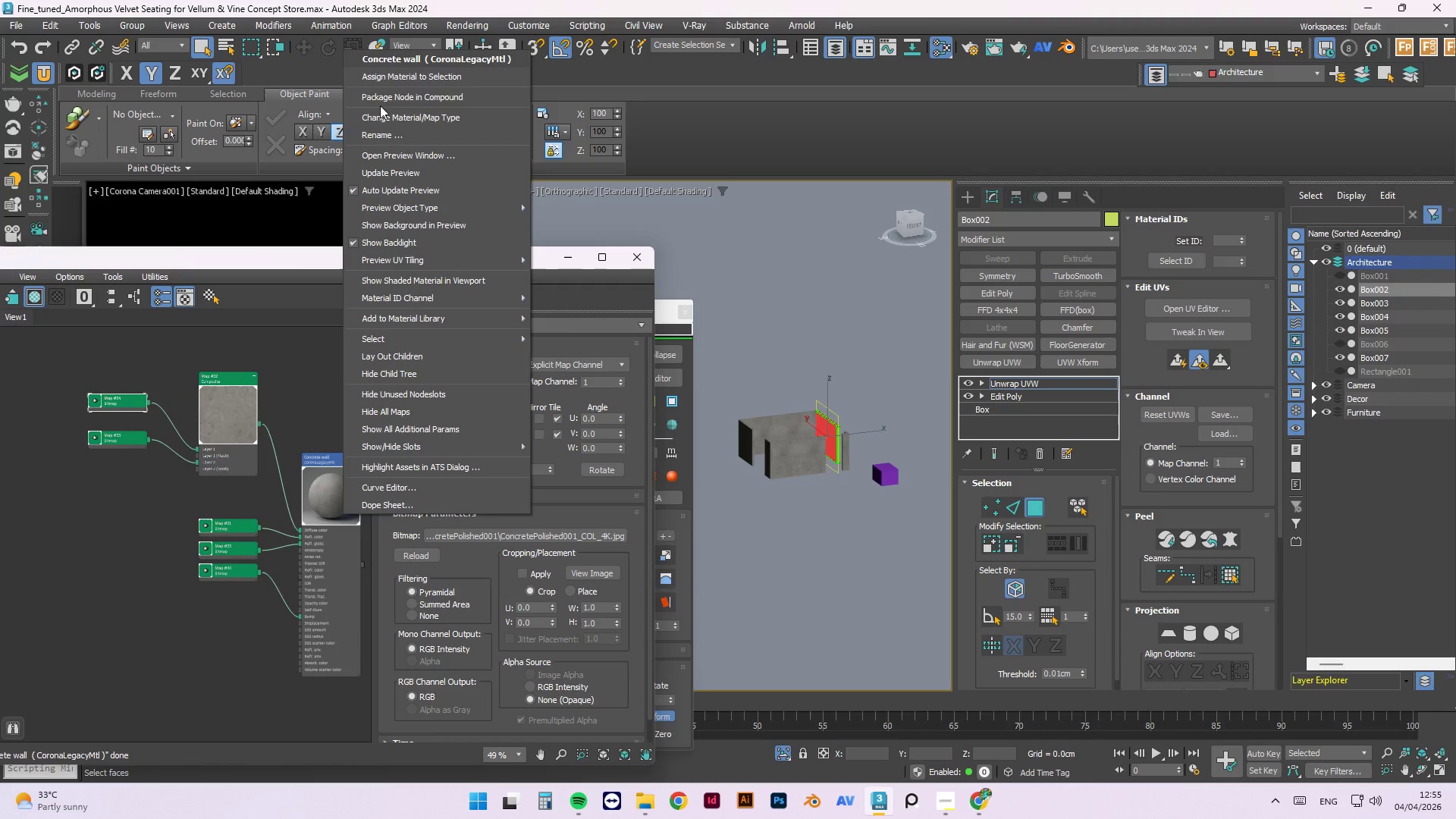 
left_click([385, 80])
 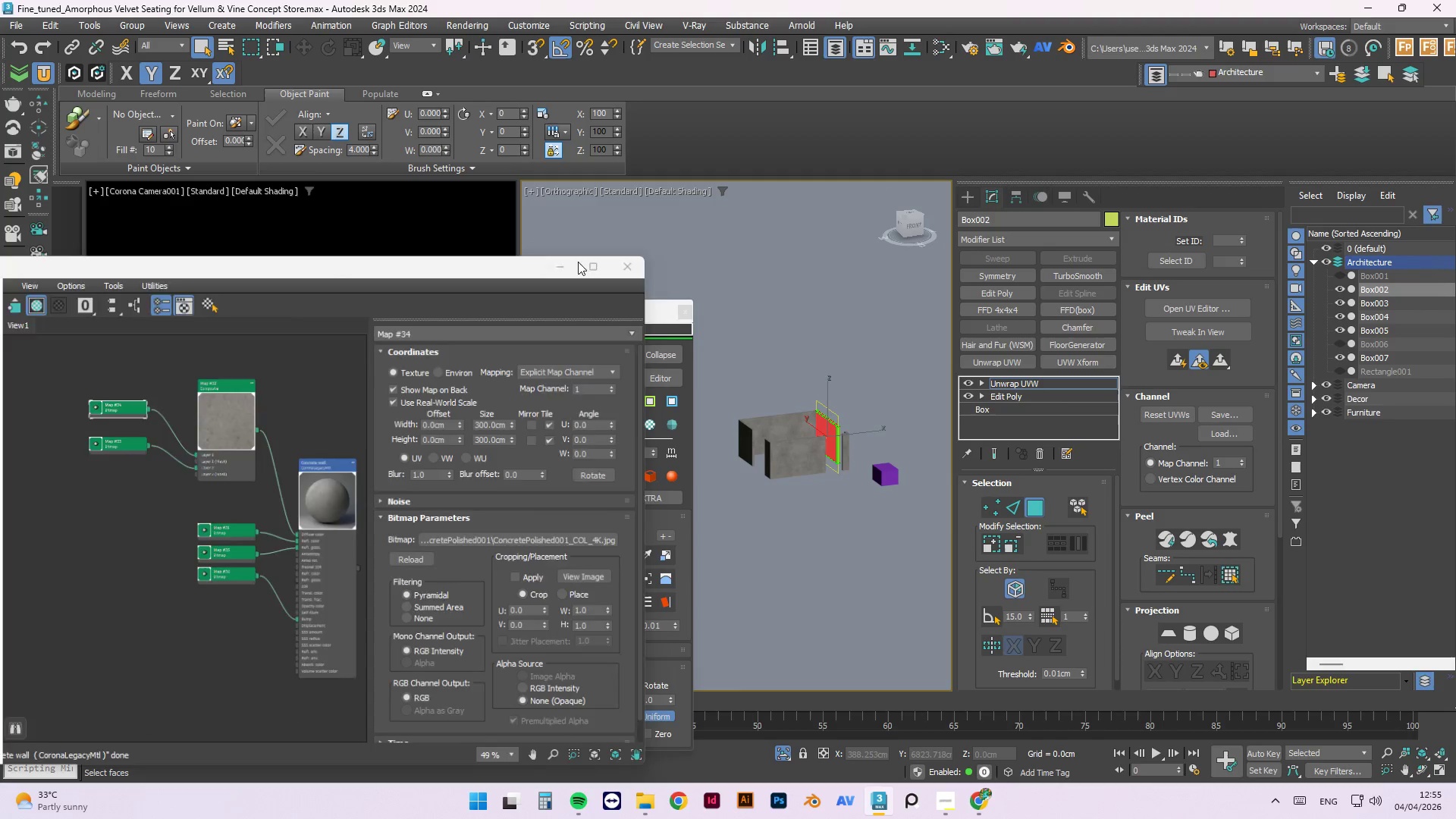 
scroll: coordinate [771, 391], scroll_direction: up, amount: 6.0
 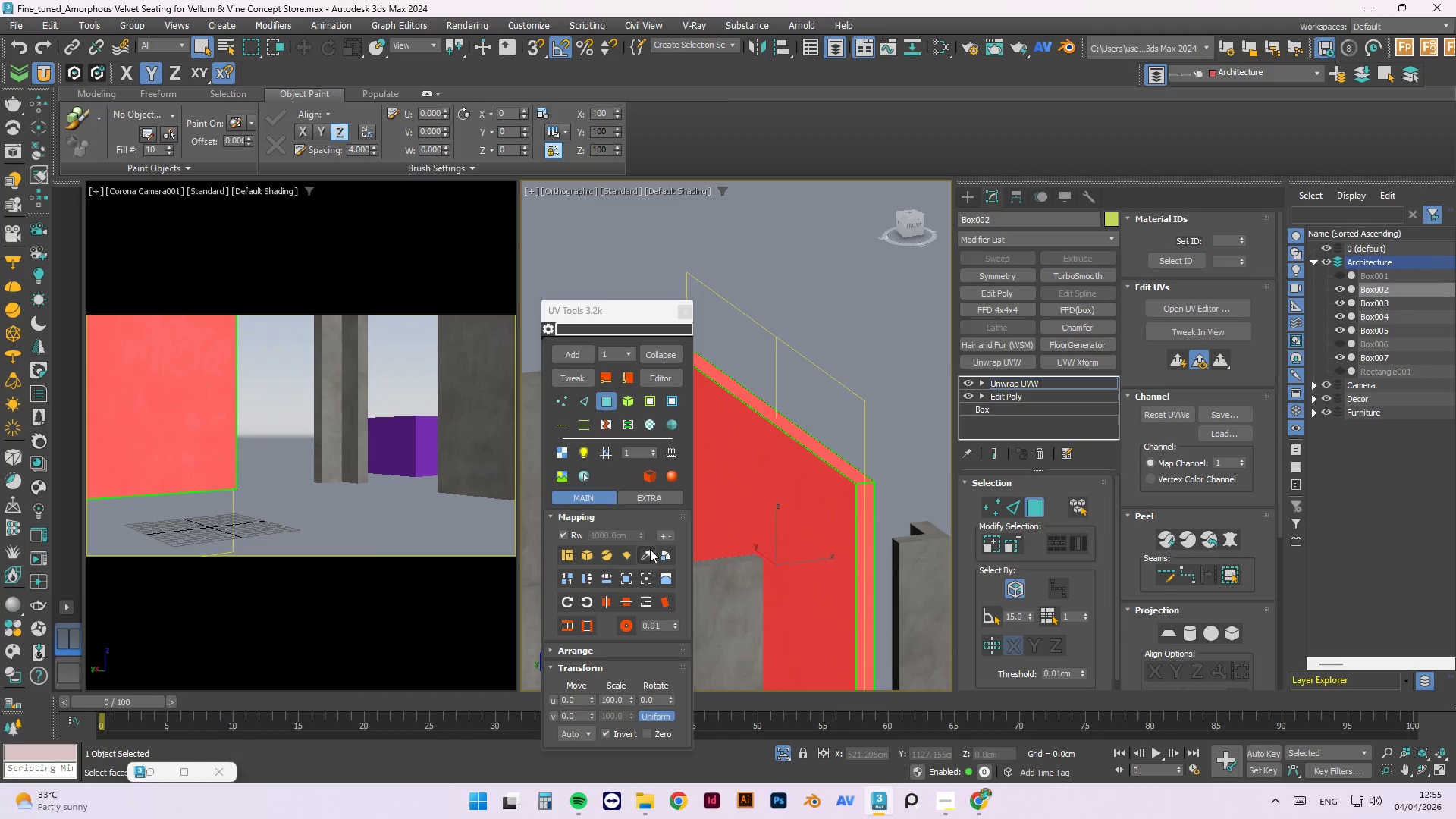 
left_click([649, 553])
 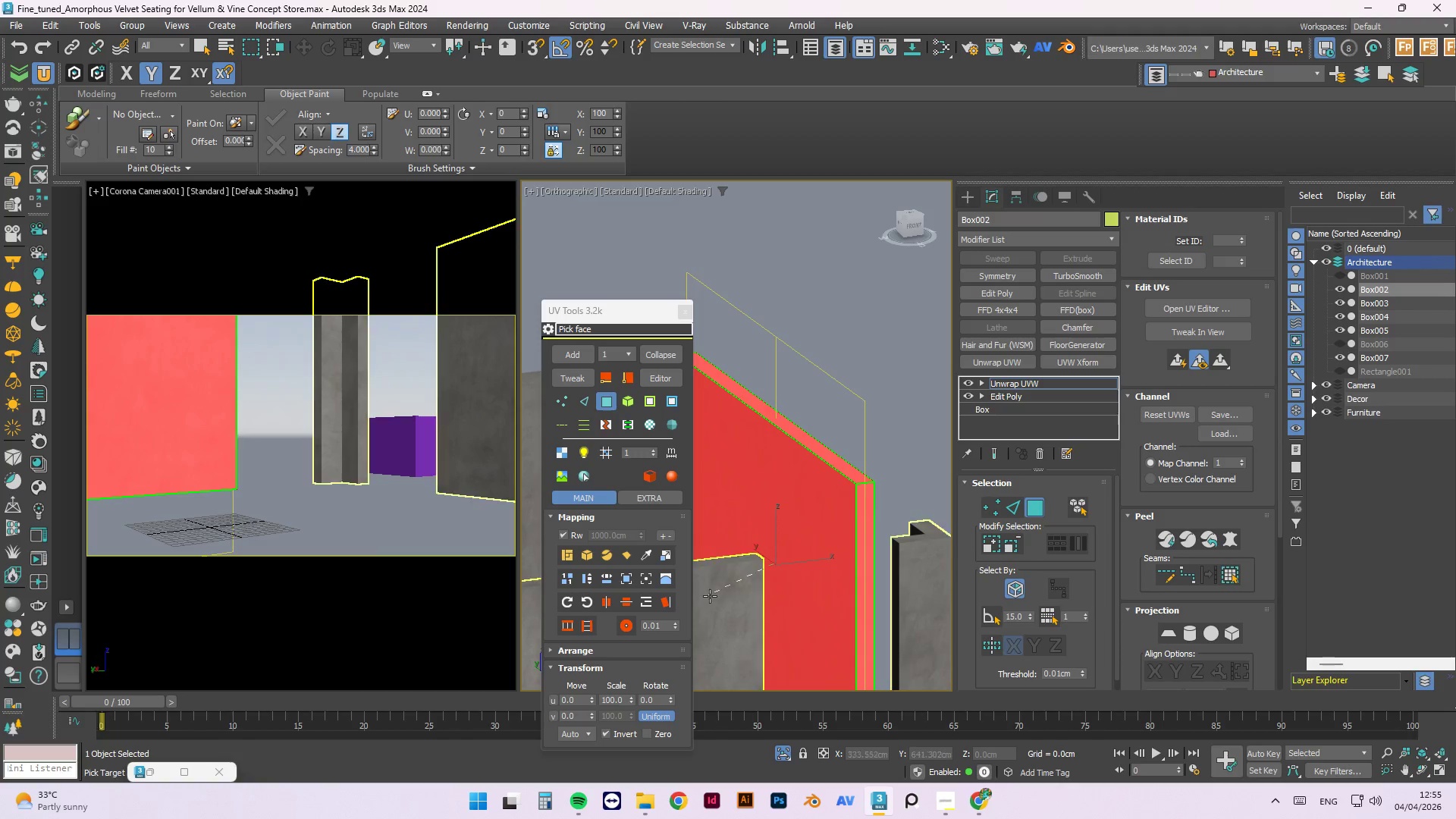 
left_click([716, 600])
 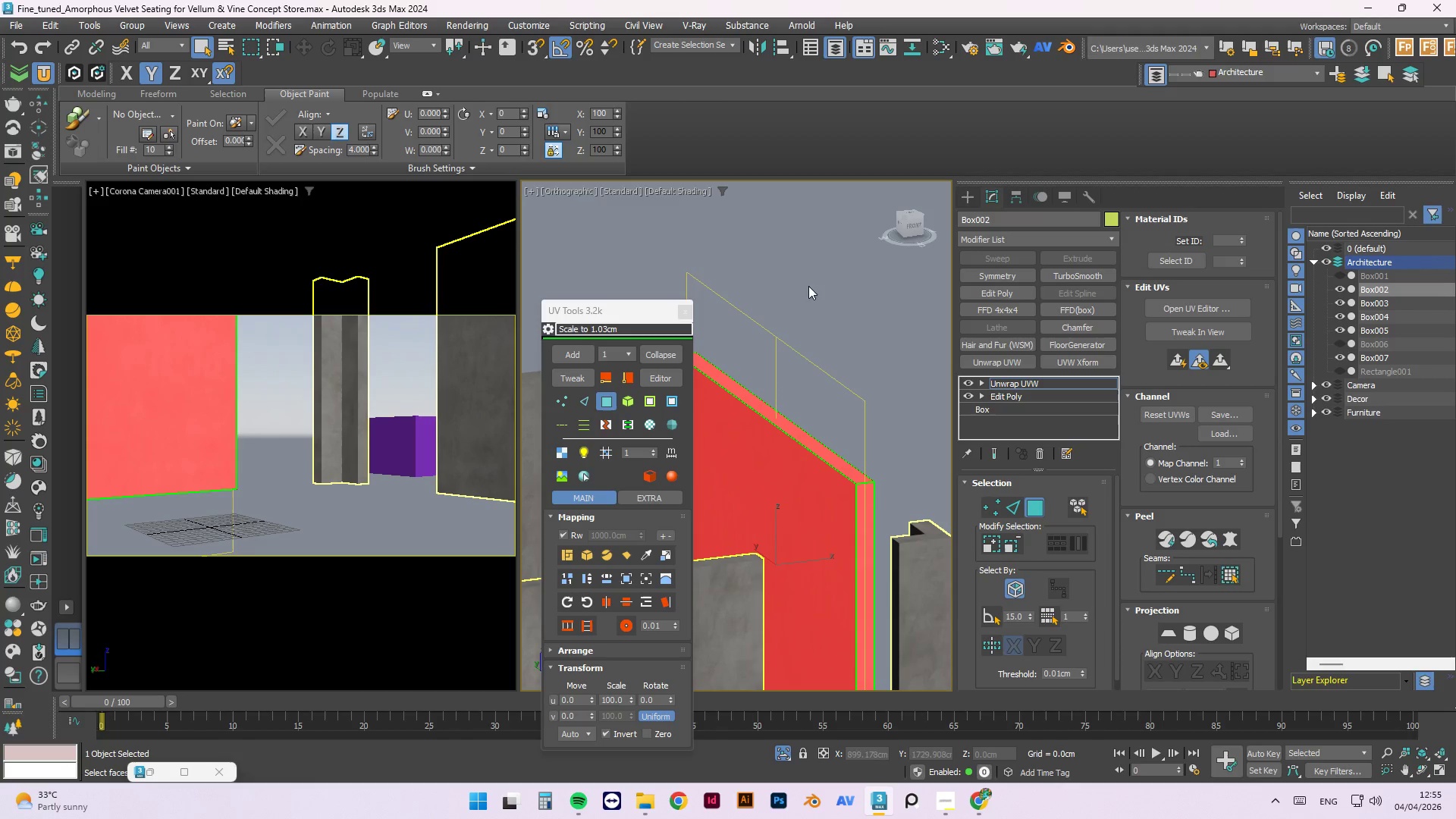 
left_click([820, 255])
 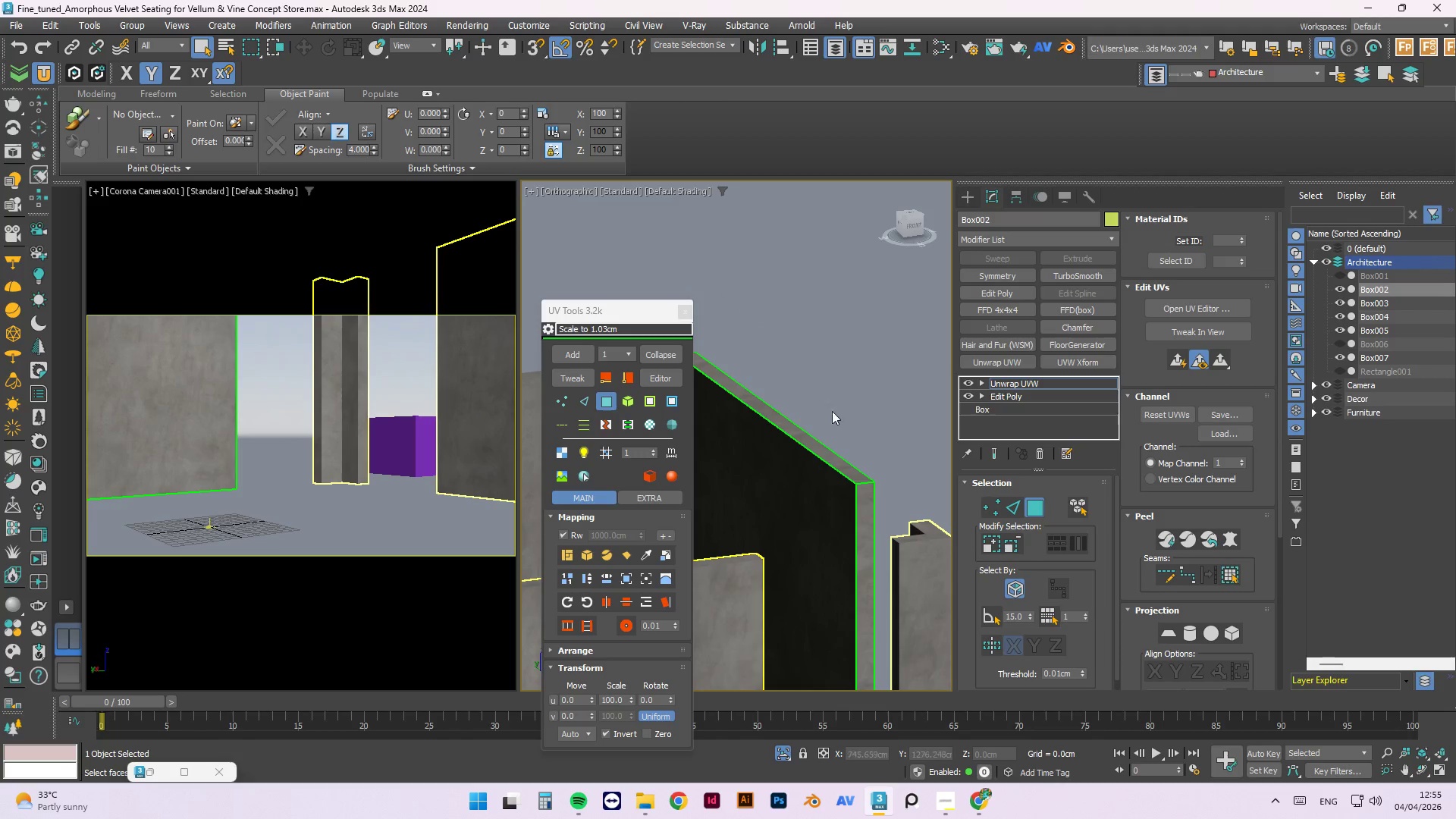 
hold_key(key=AltLeft, duration=1.5)
 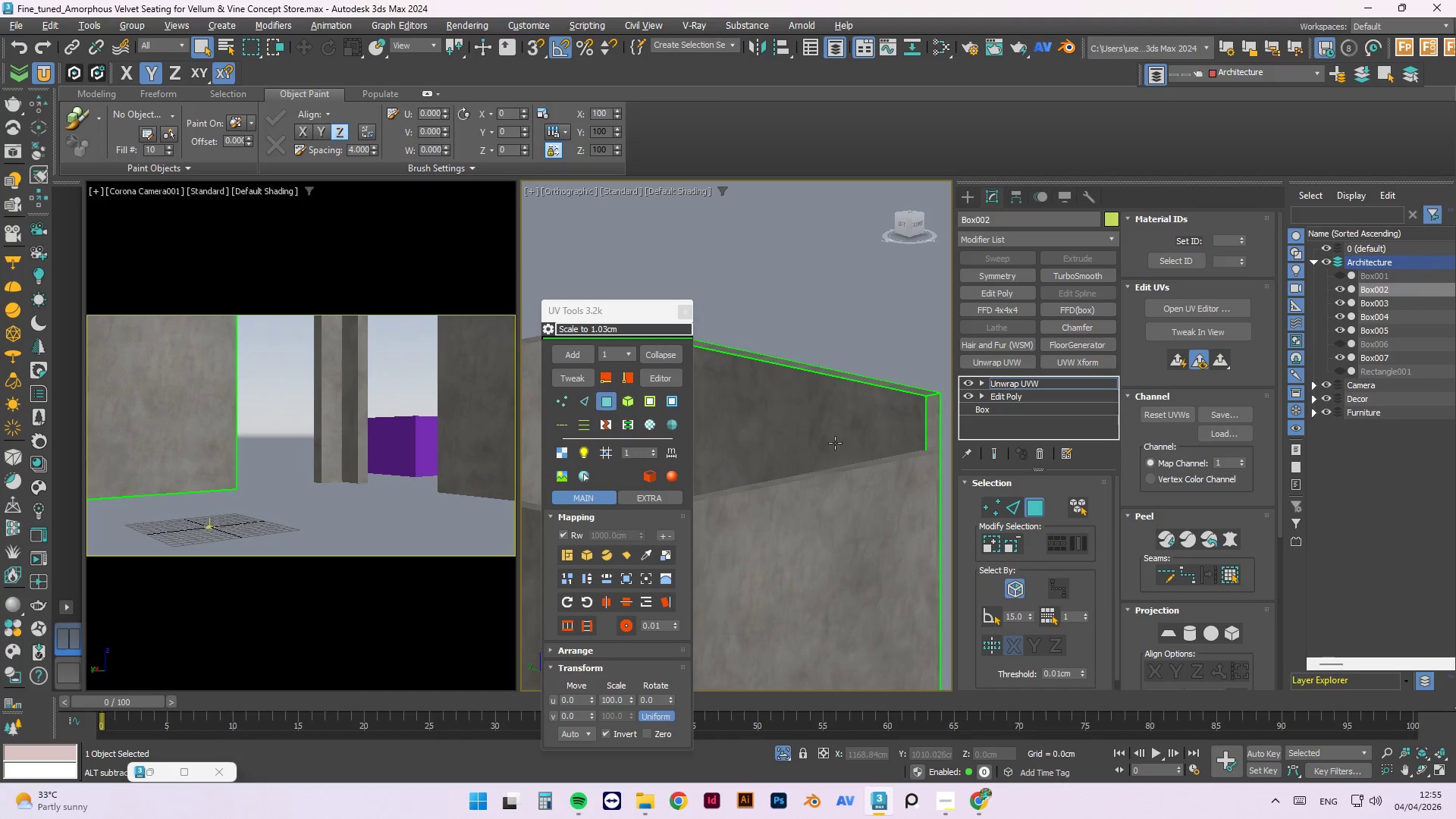 
scroll: coordinate [821, 403], scroll_direction: none, amount: 0.0
 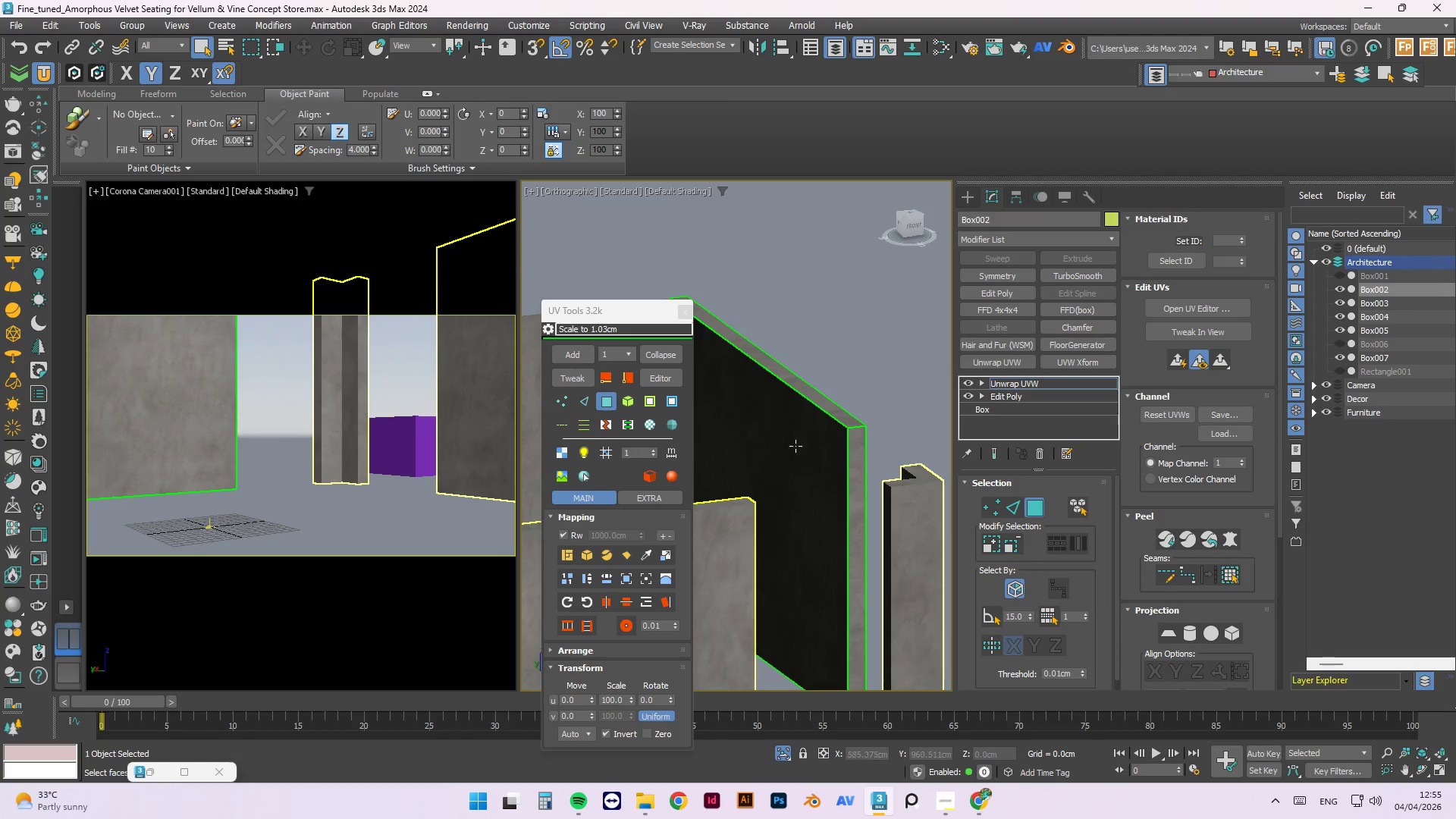 
hold_key(key=AltLeft, duration=0.52)
 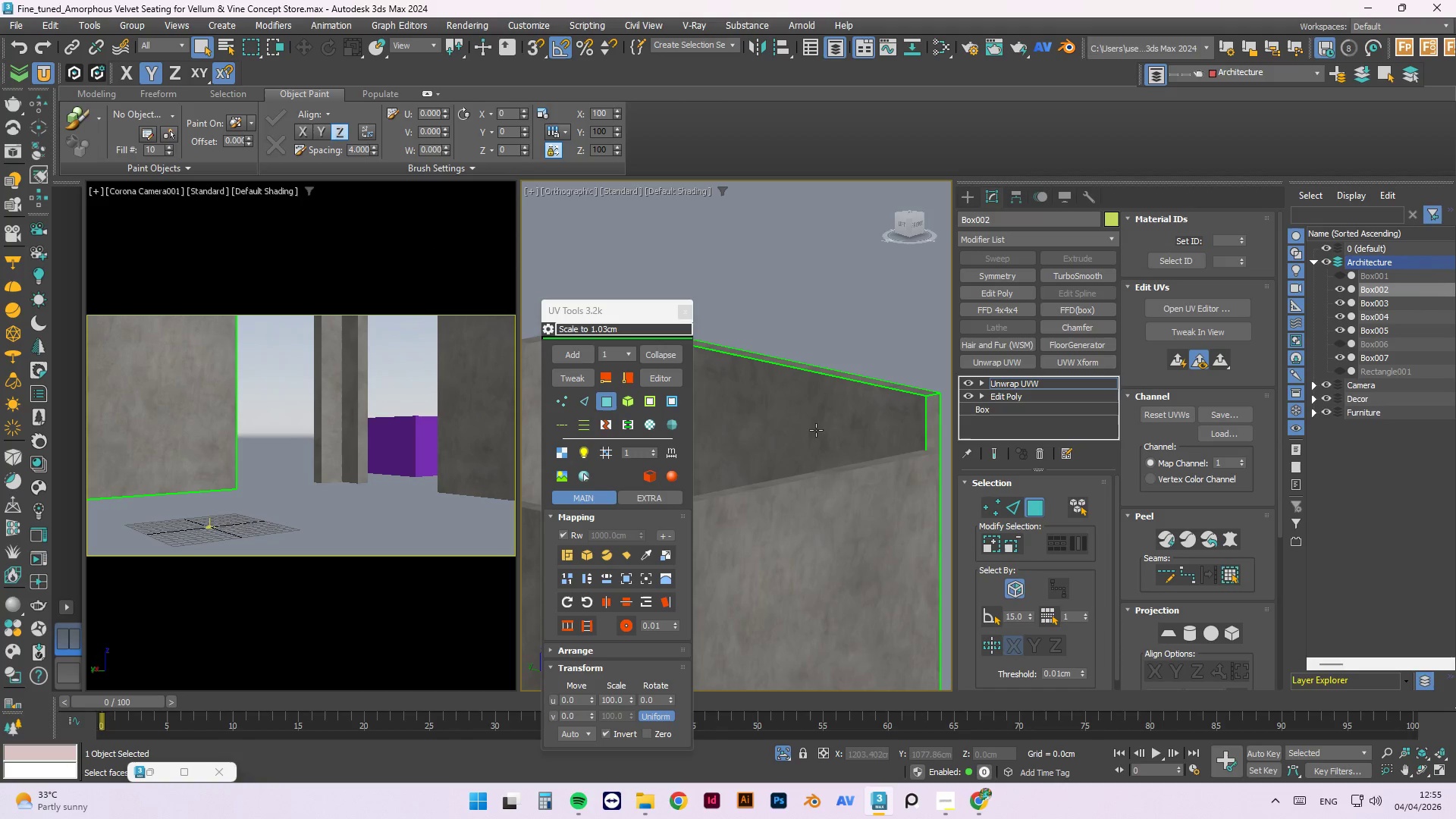 
scroll: coordinate [826, 447], scroll_direction: down, amount: 3.0
 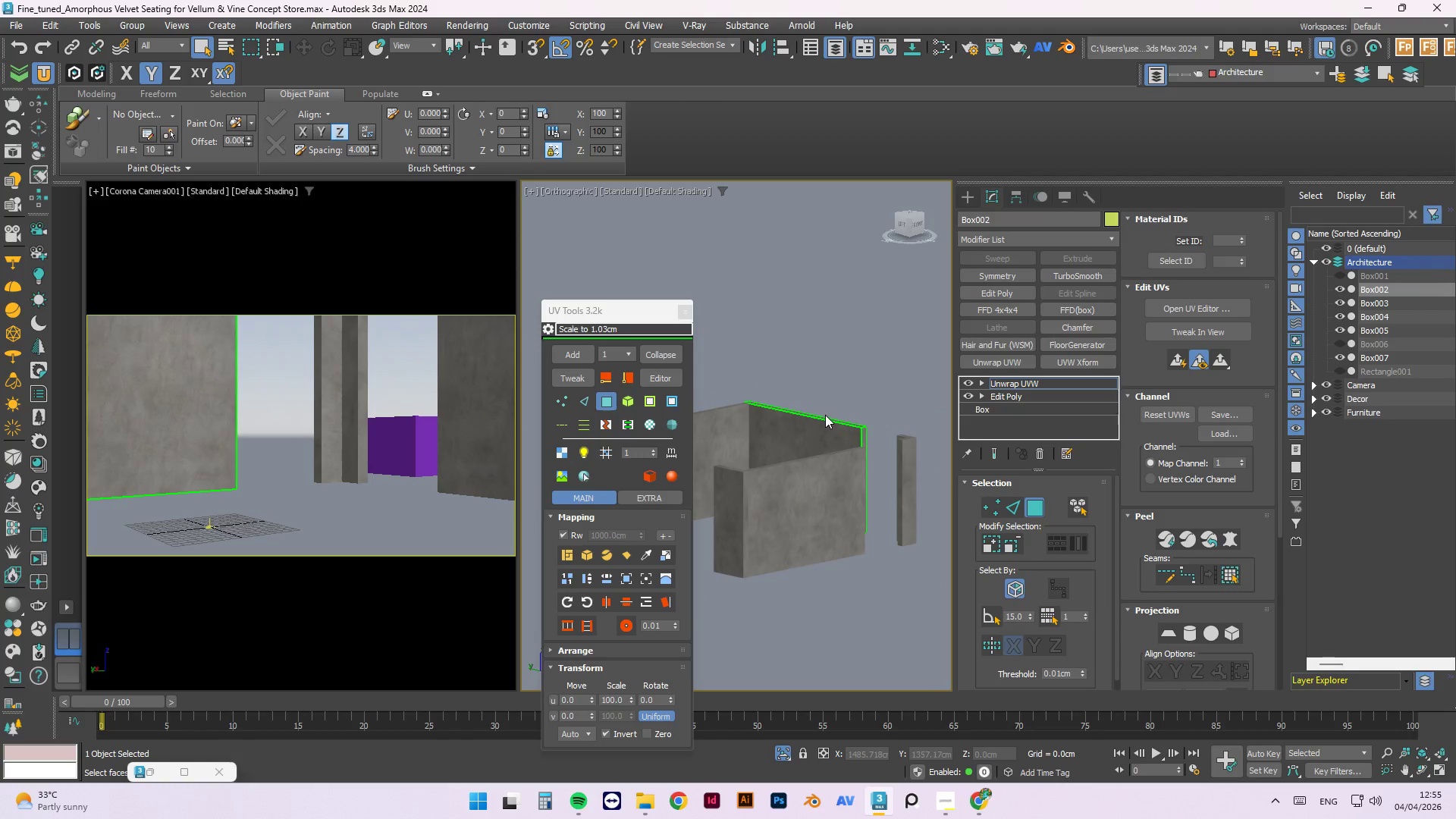 
key(M)
 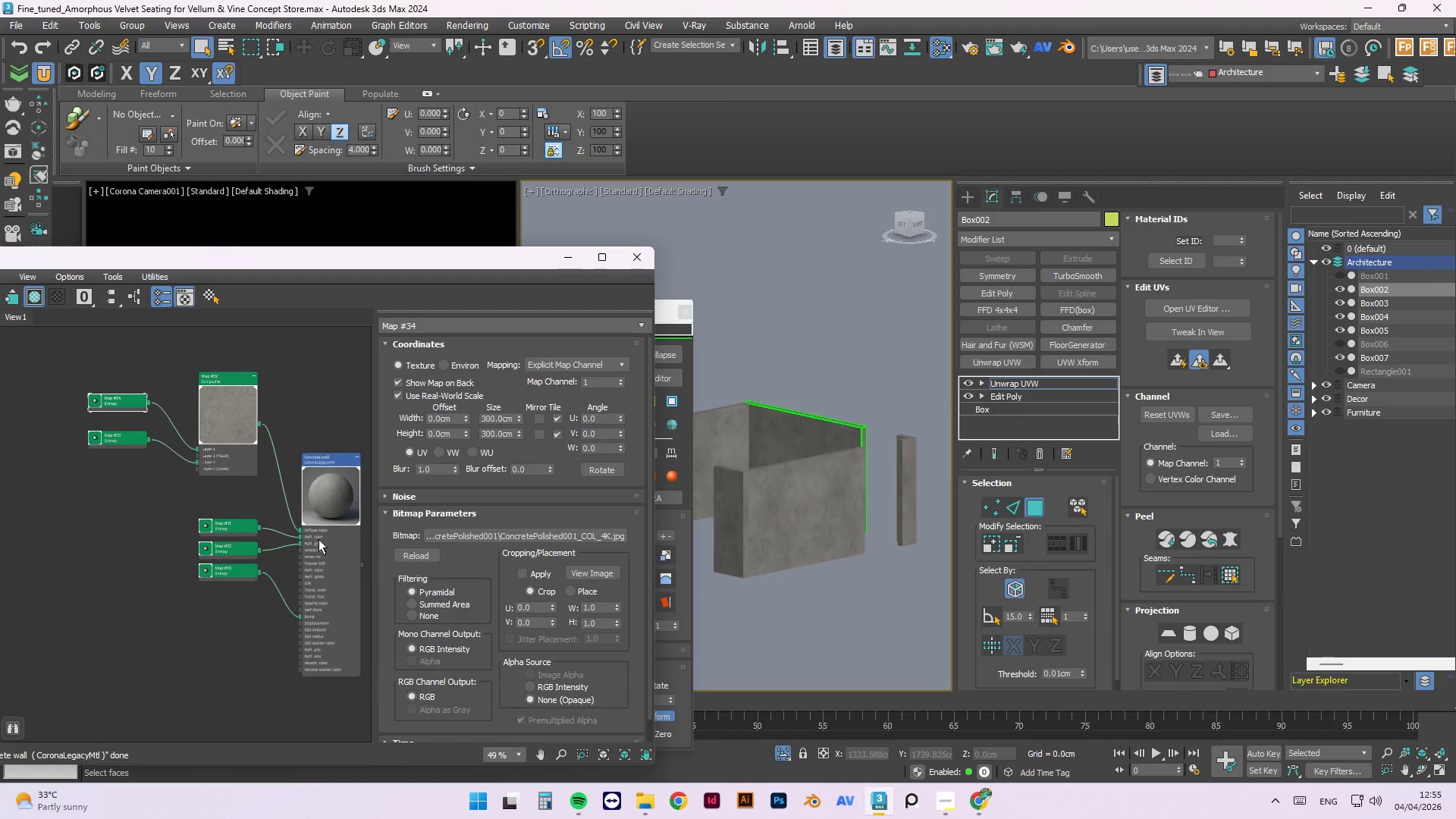 
scroll: coordinate [320, 509], scroll_direction: up, amount: 2.0
 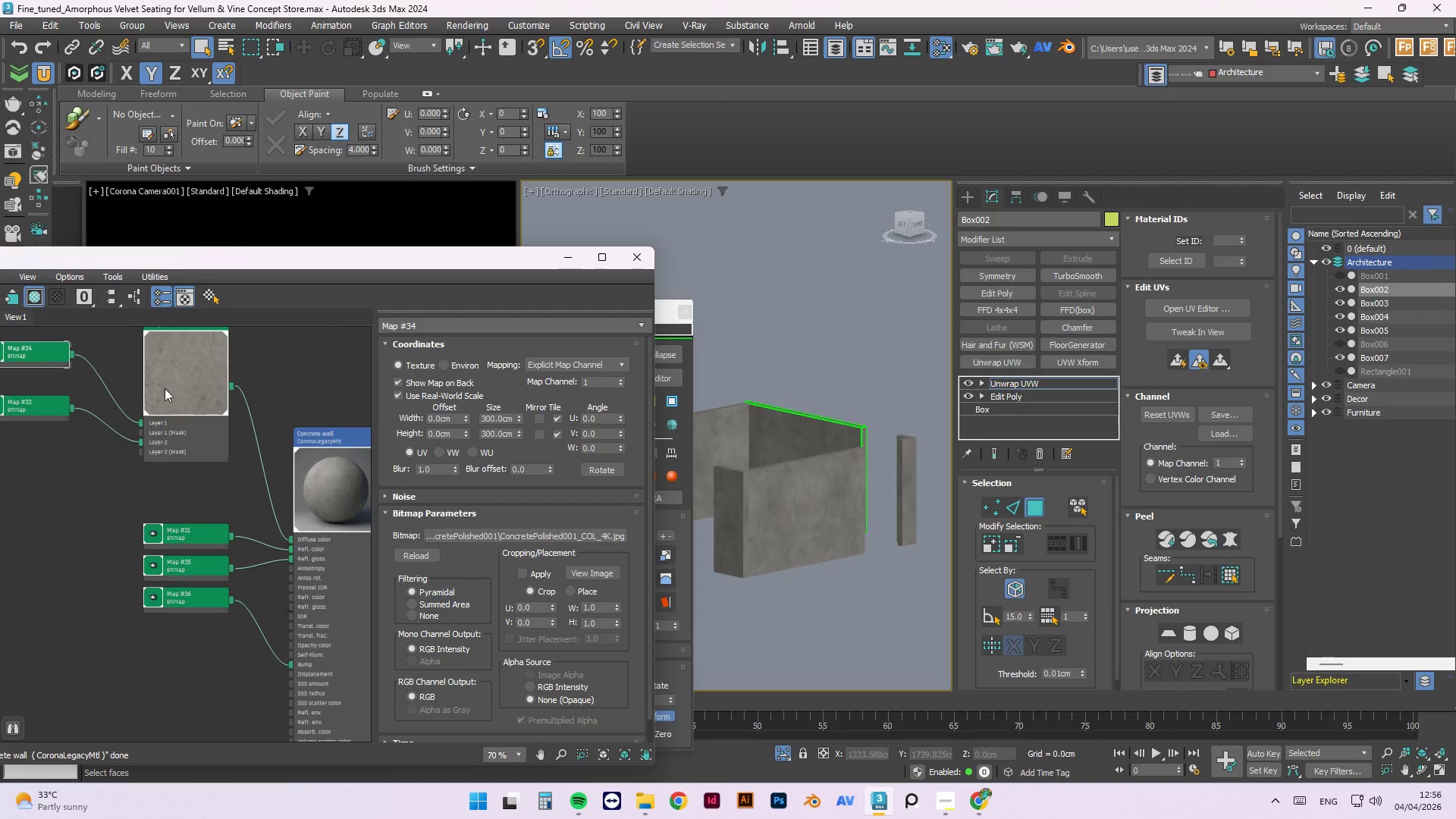 
scroll: coordinate [229, 441], scroll_direction: down, amount: 1.0
 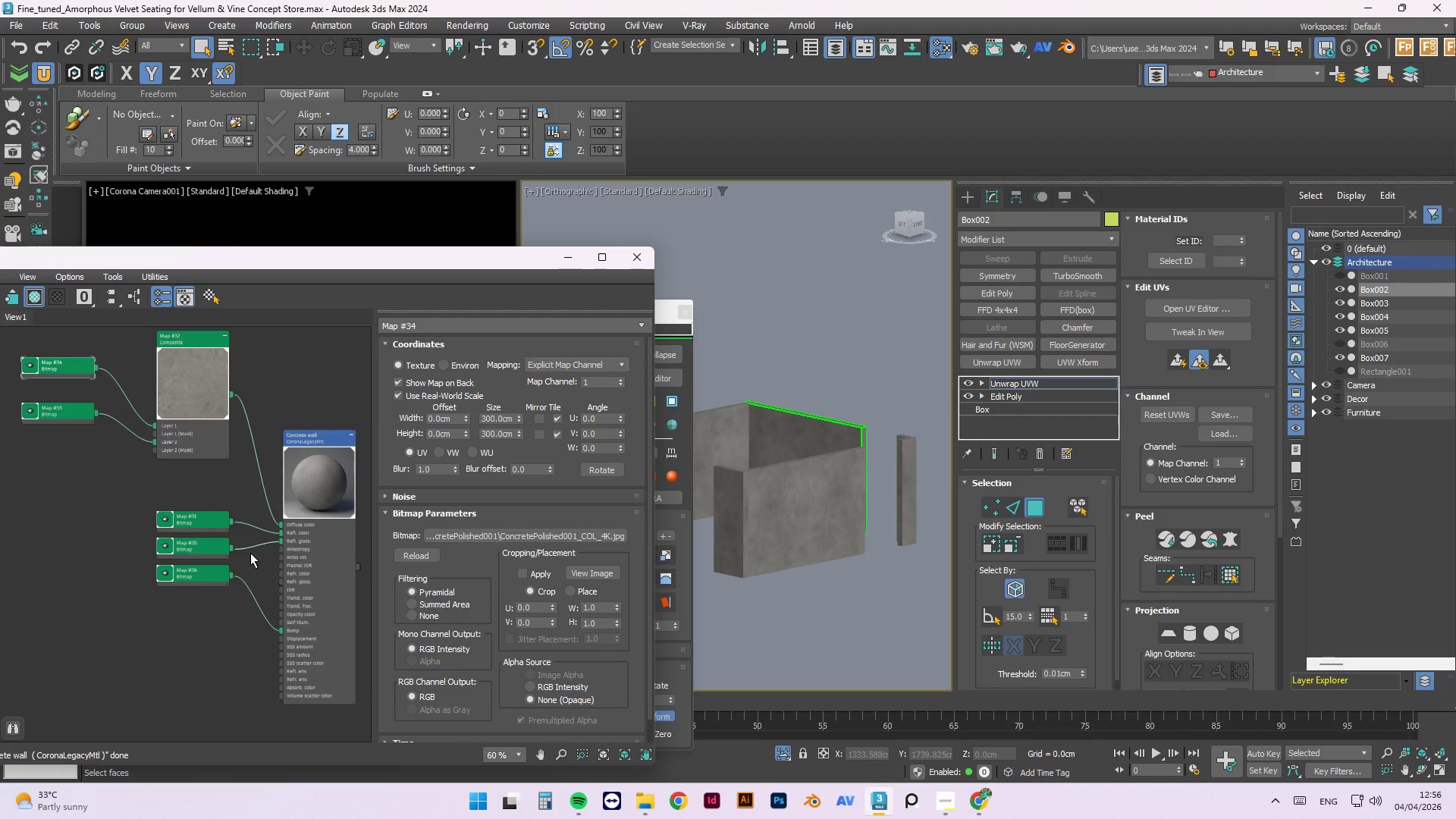 
scroll: coordinate [207, 515], scroll_direction: up, amount: 2.0
 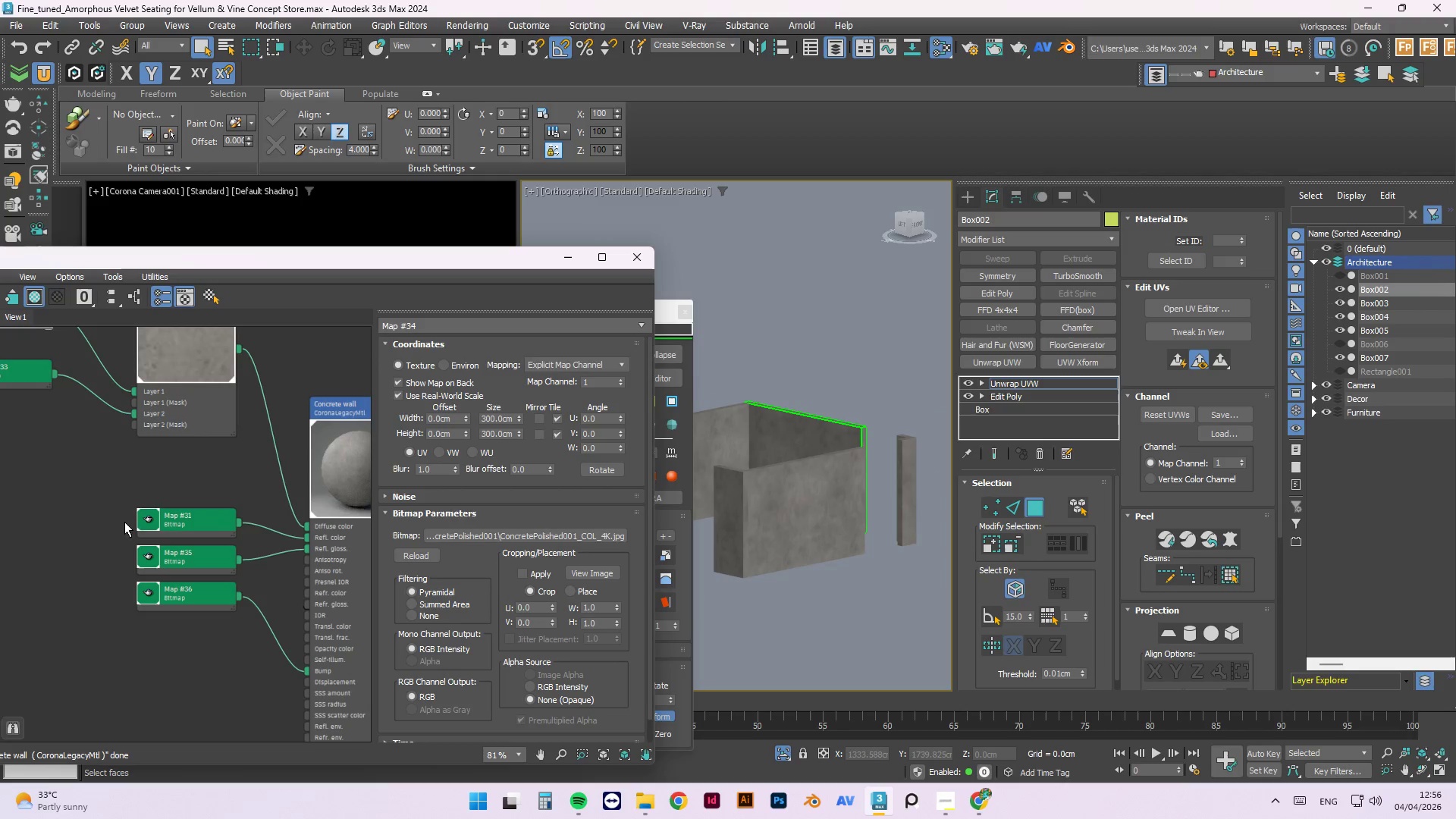 
left_click([144, 521])
 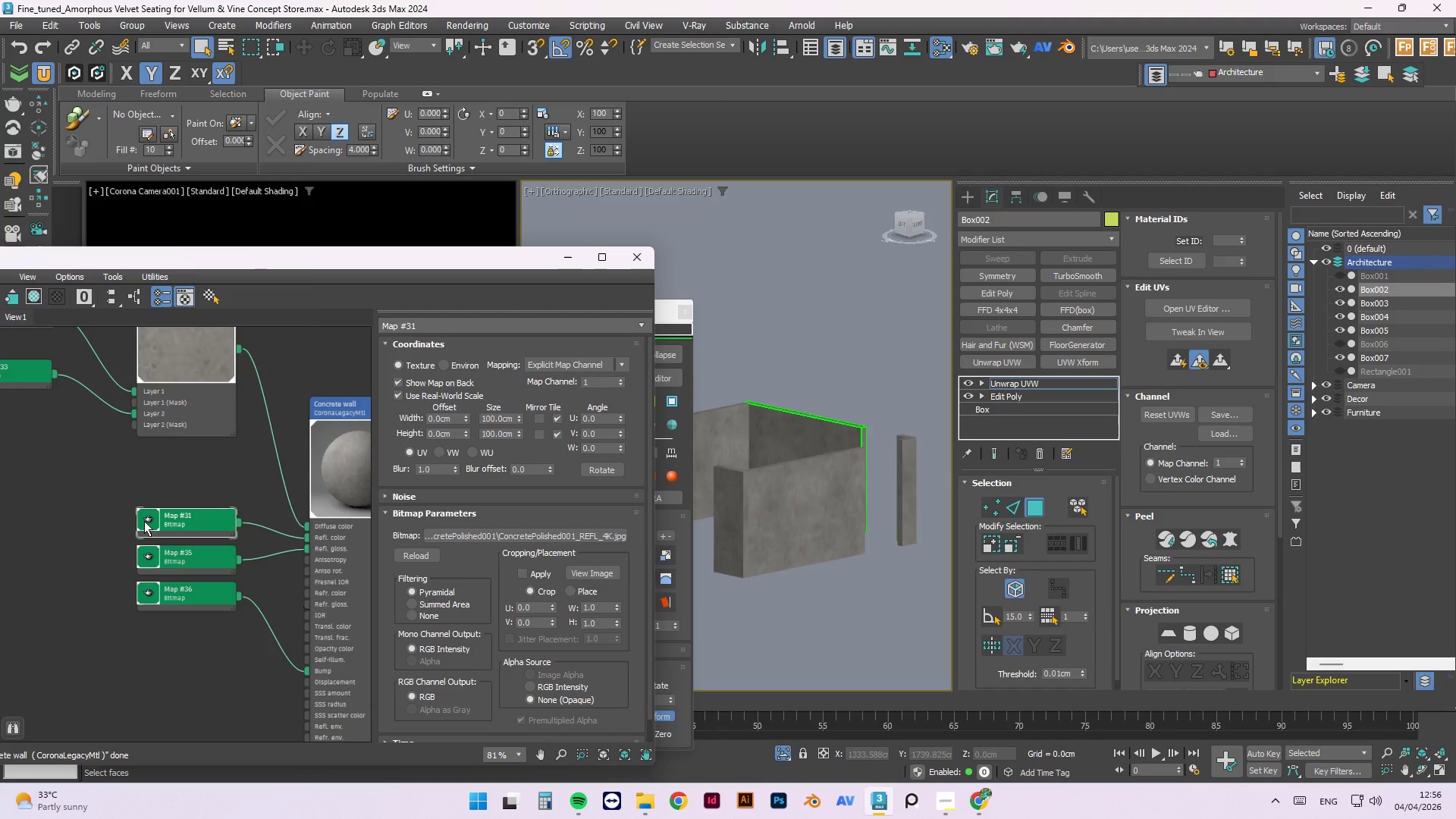 
right_click([144, 521])
 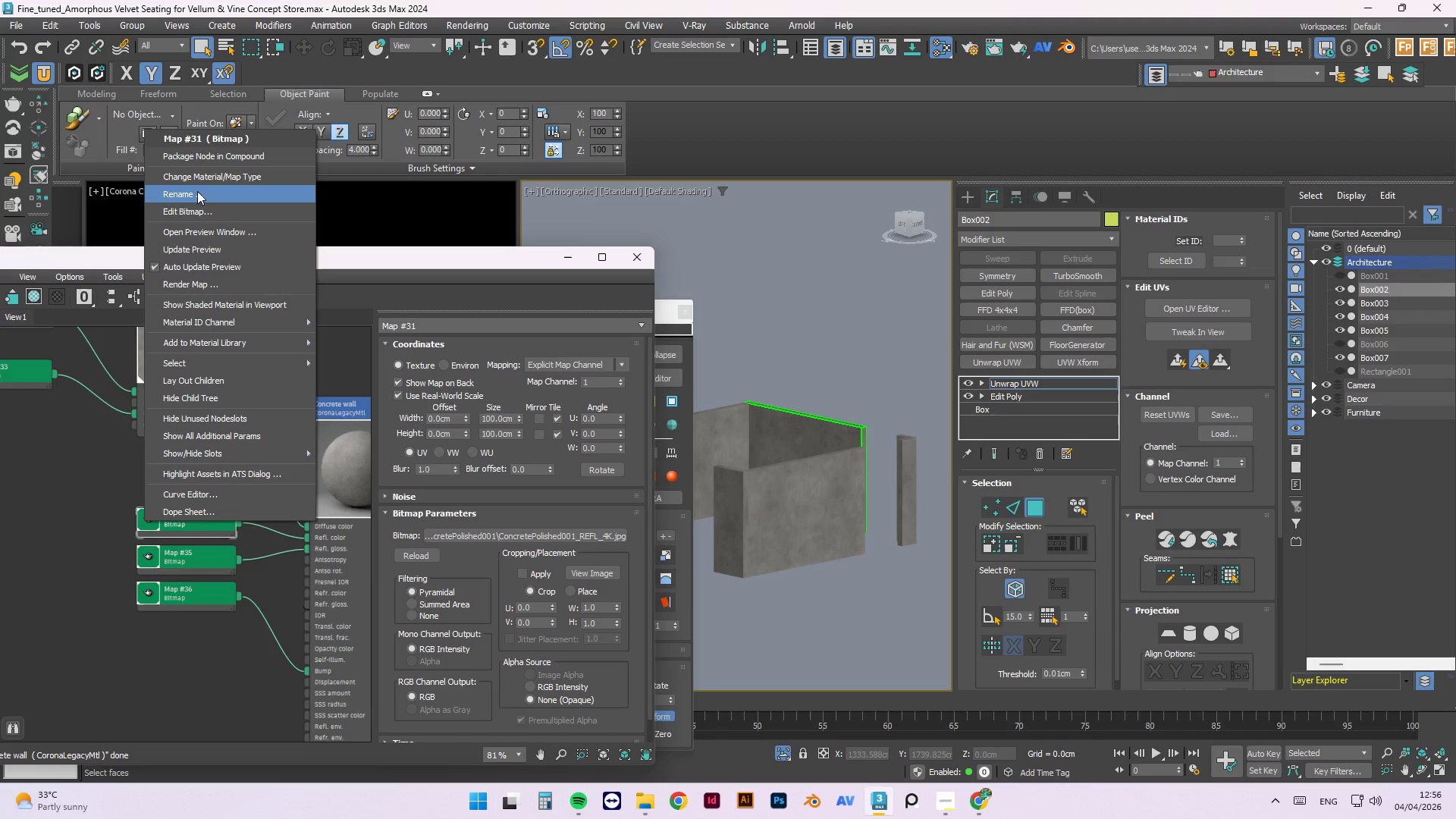 
left_click([197, 245])
 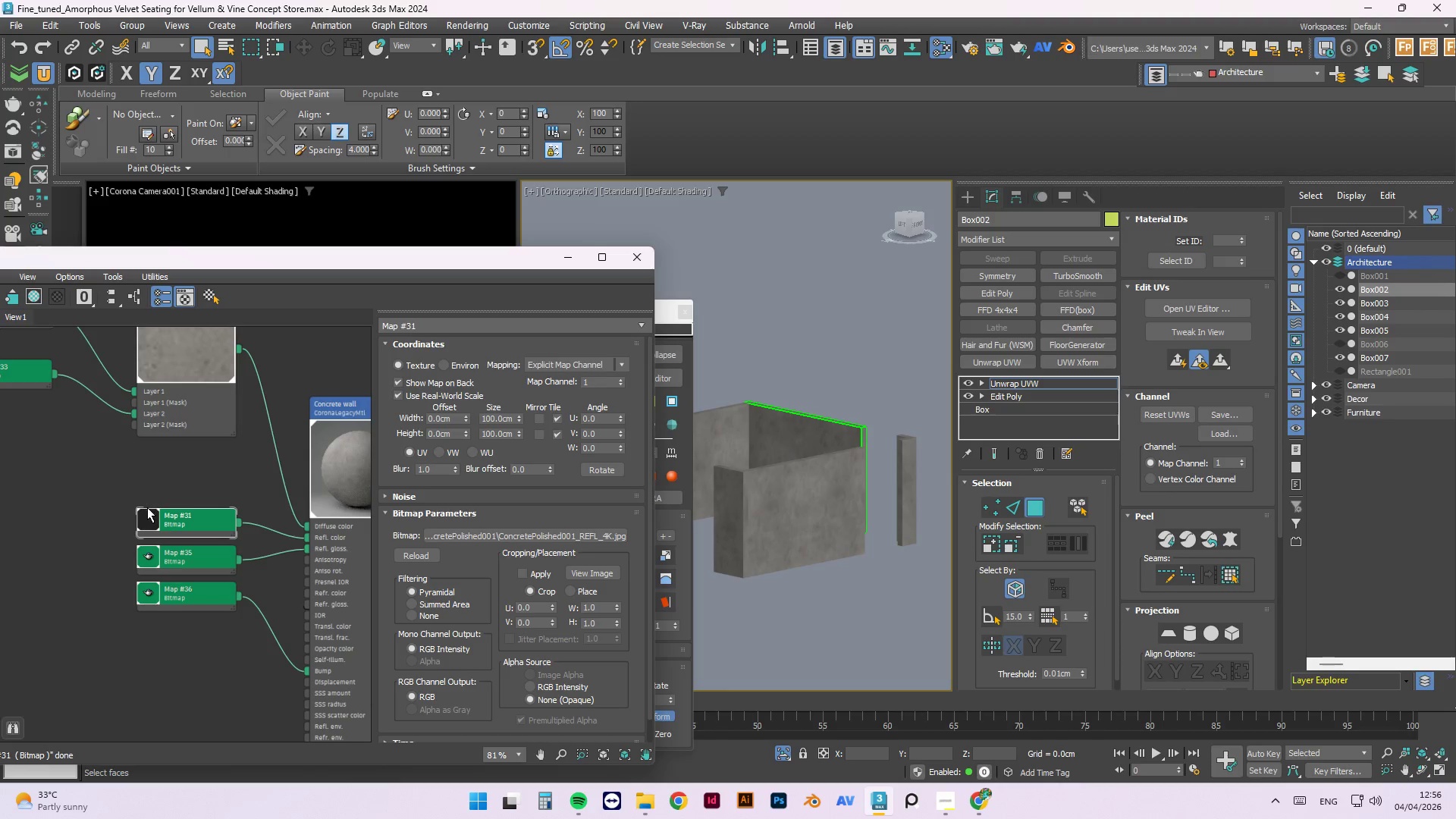 
left_click([149, 514])
 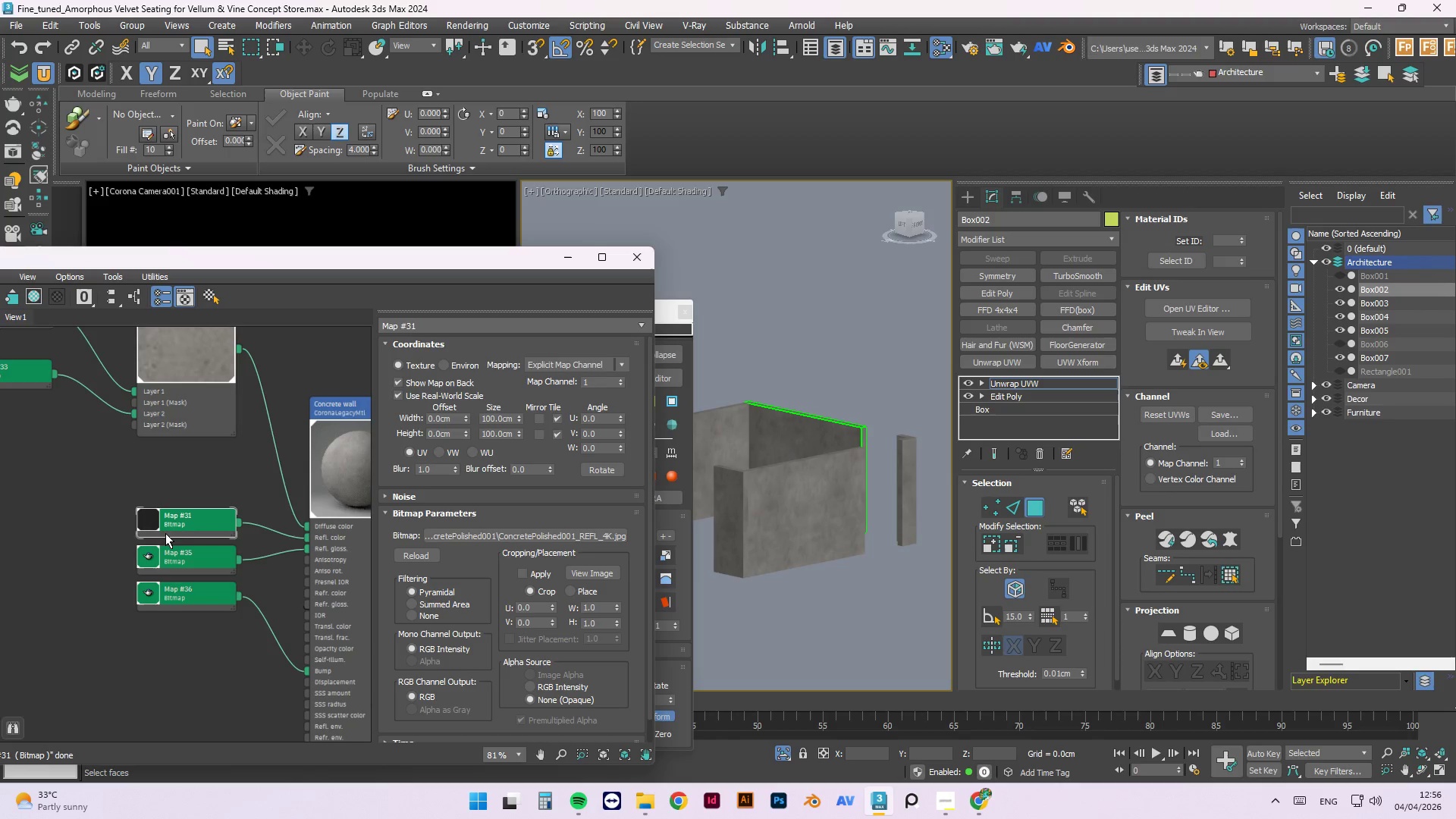 
left_click_drag(start_coordinate=[186, 522], to_coordinate=[108, 482])
 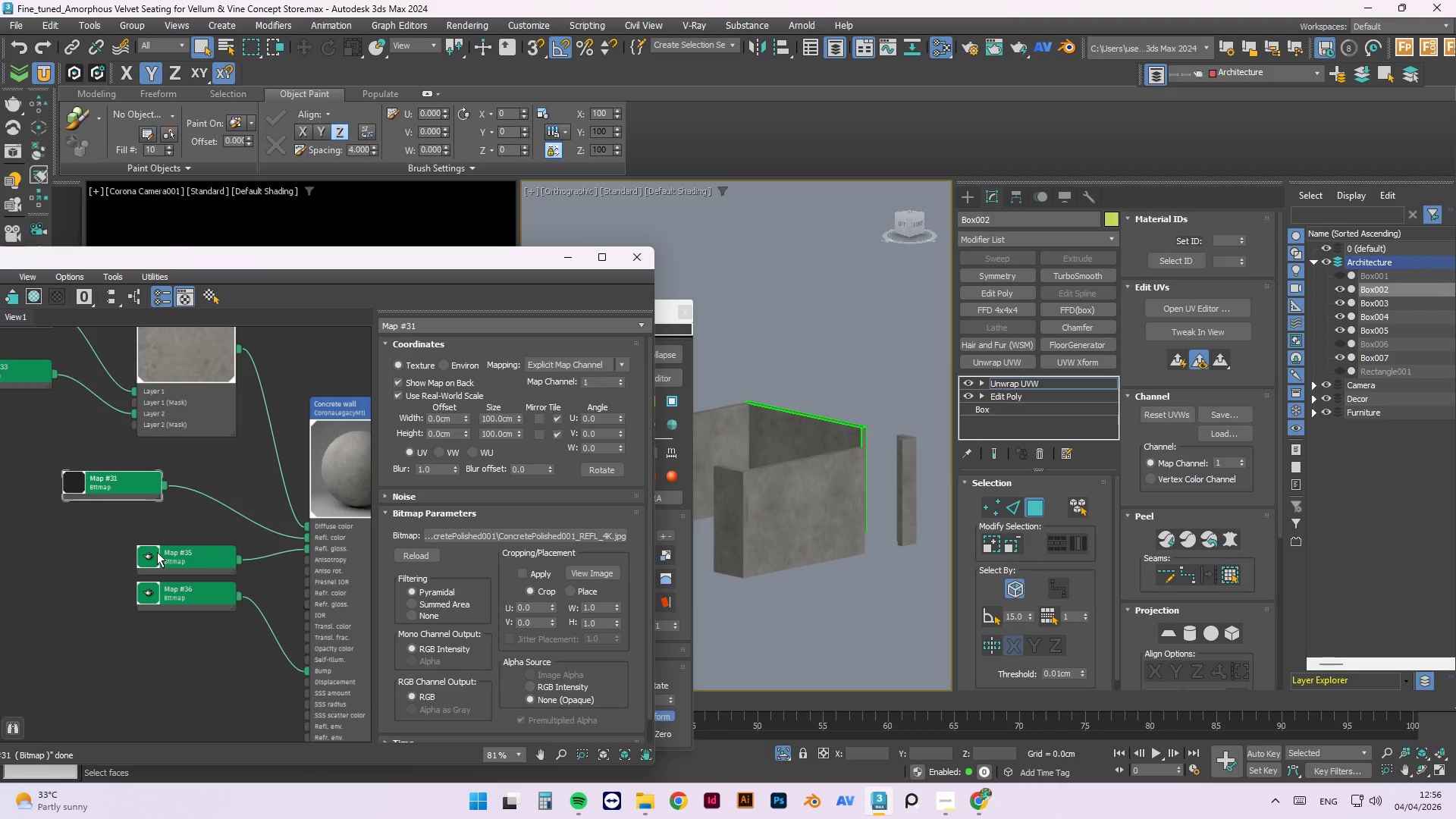 
left_click([149, 558])
 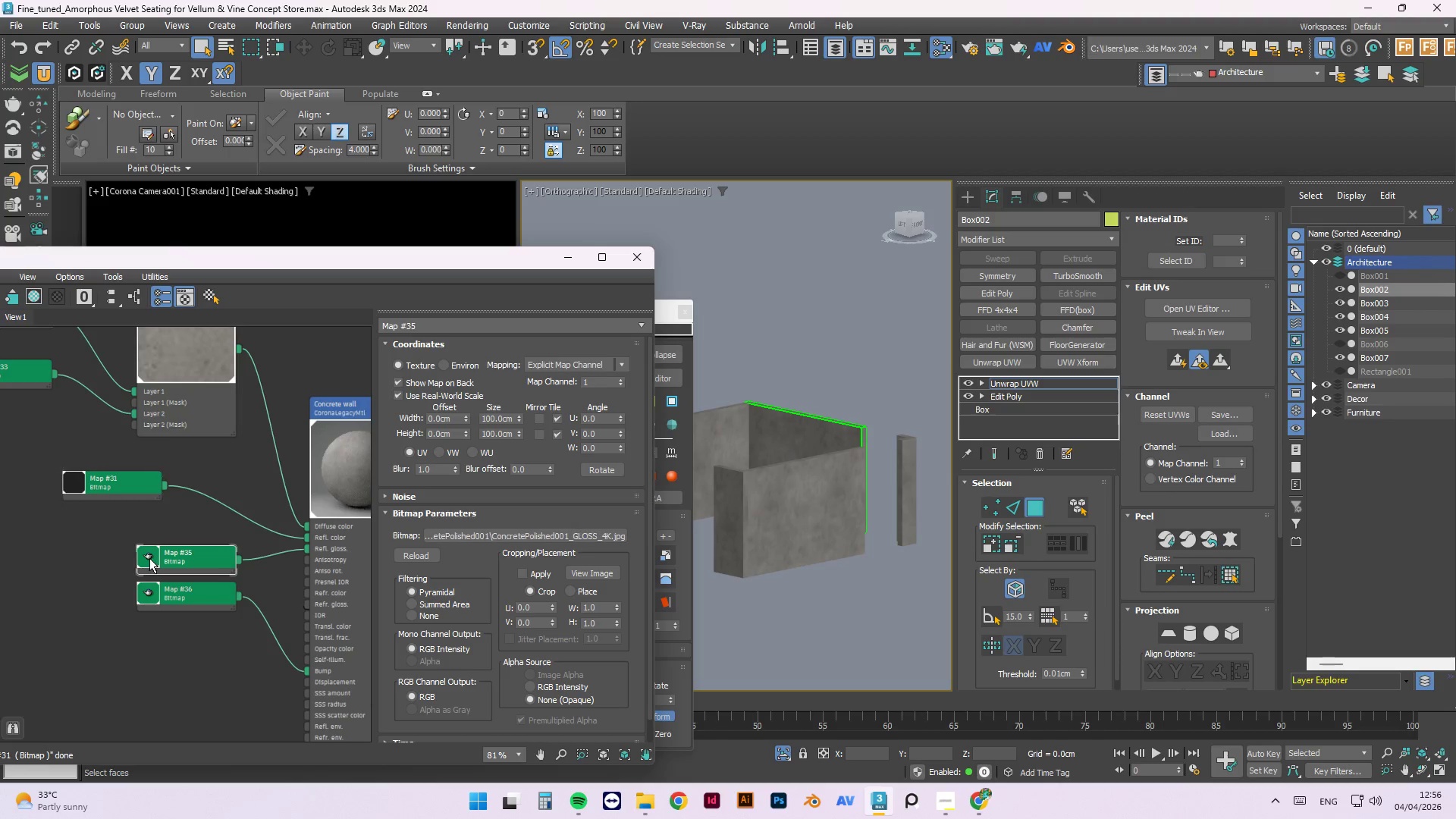 
right_click([149, 558])
 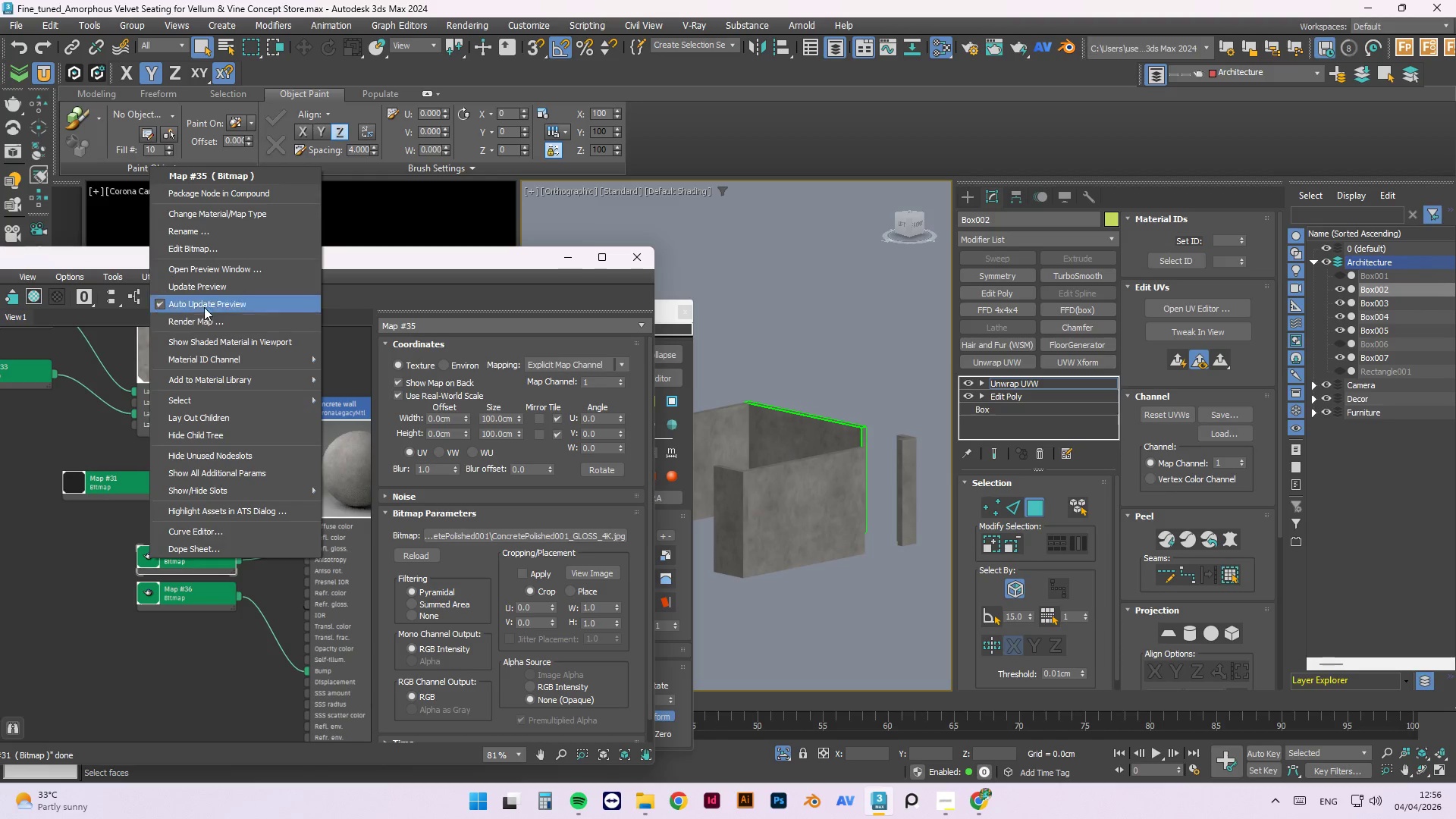 
left_click([203, 287])
 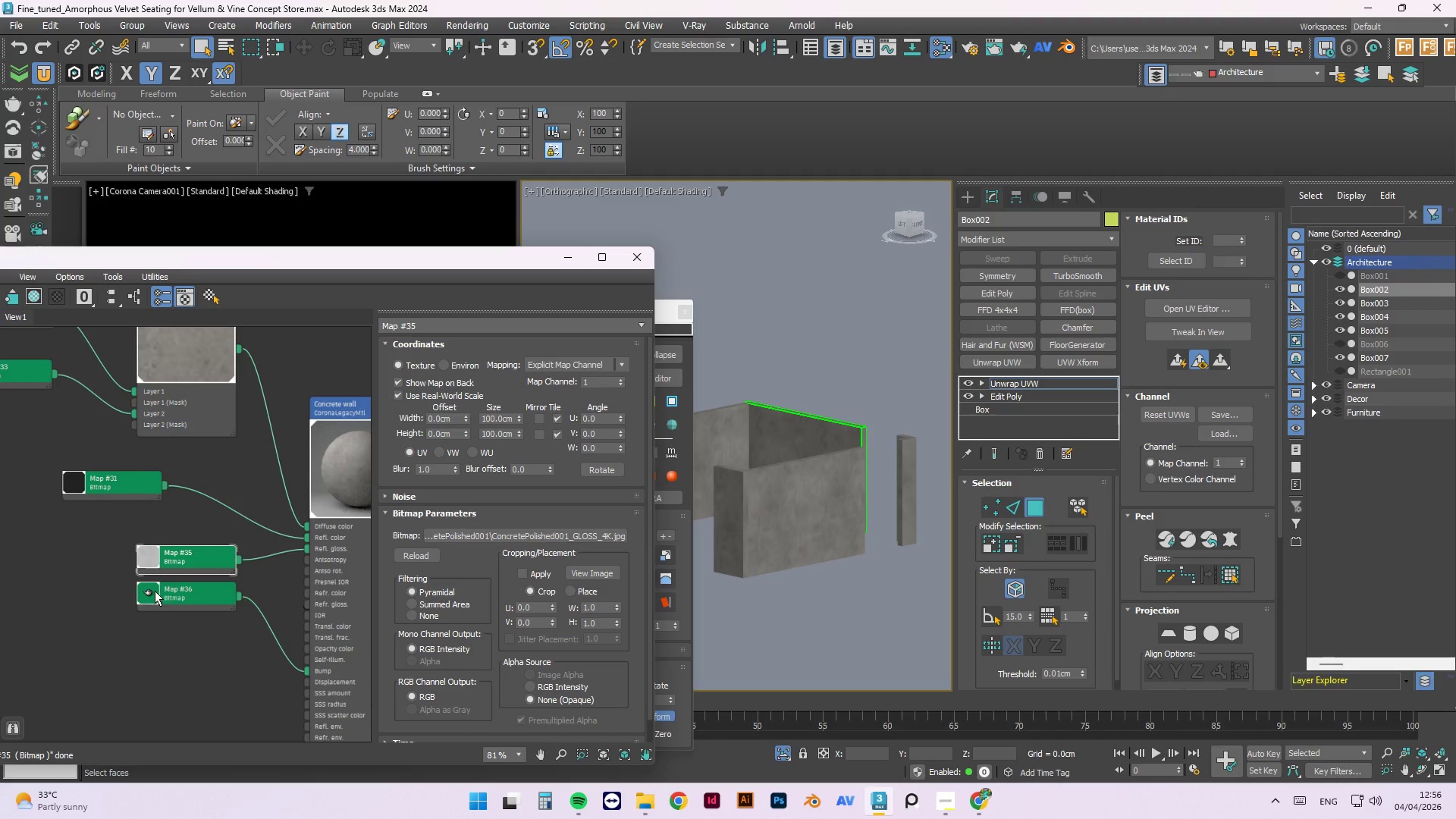 
left_click_drag(start_coordinate=[151, 601], to_coordinate=[128, 635])
 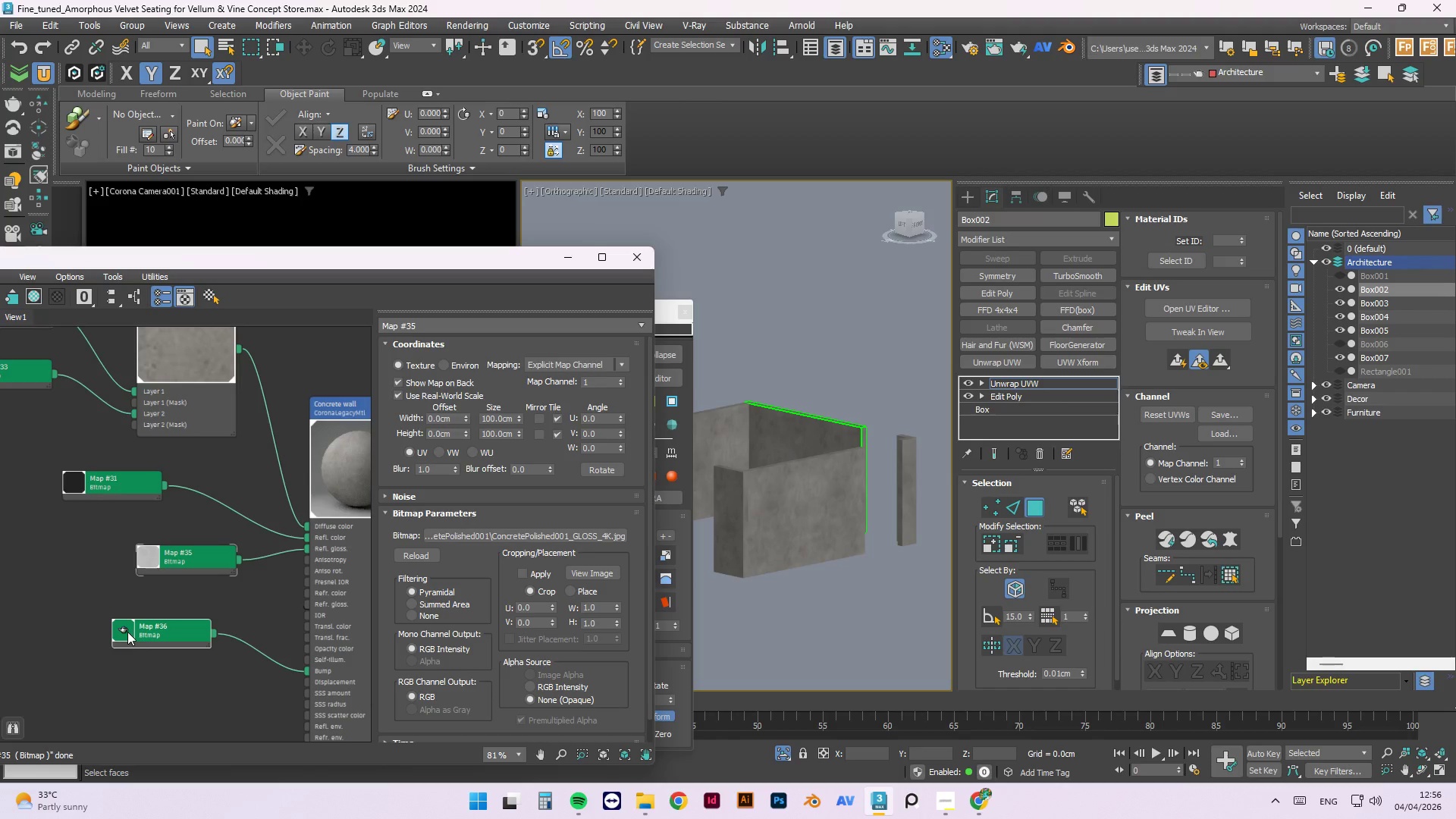 
double_click([127, 632])
 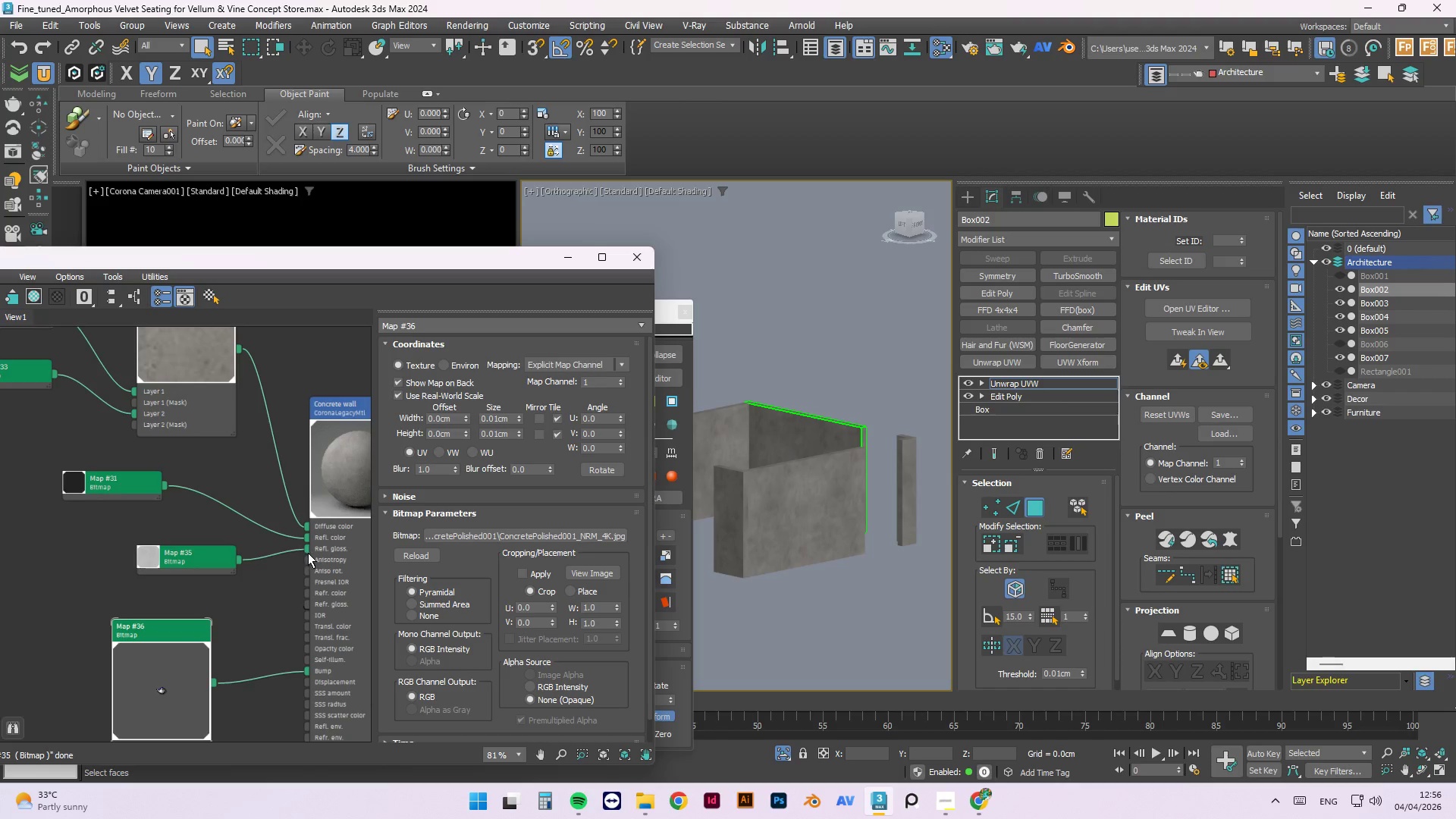 
left_click_drag(start_coordinate=[307, 550], to_coordinate=[305, 533])
 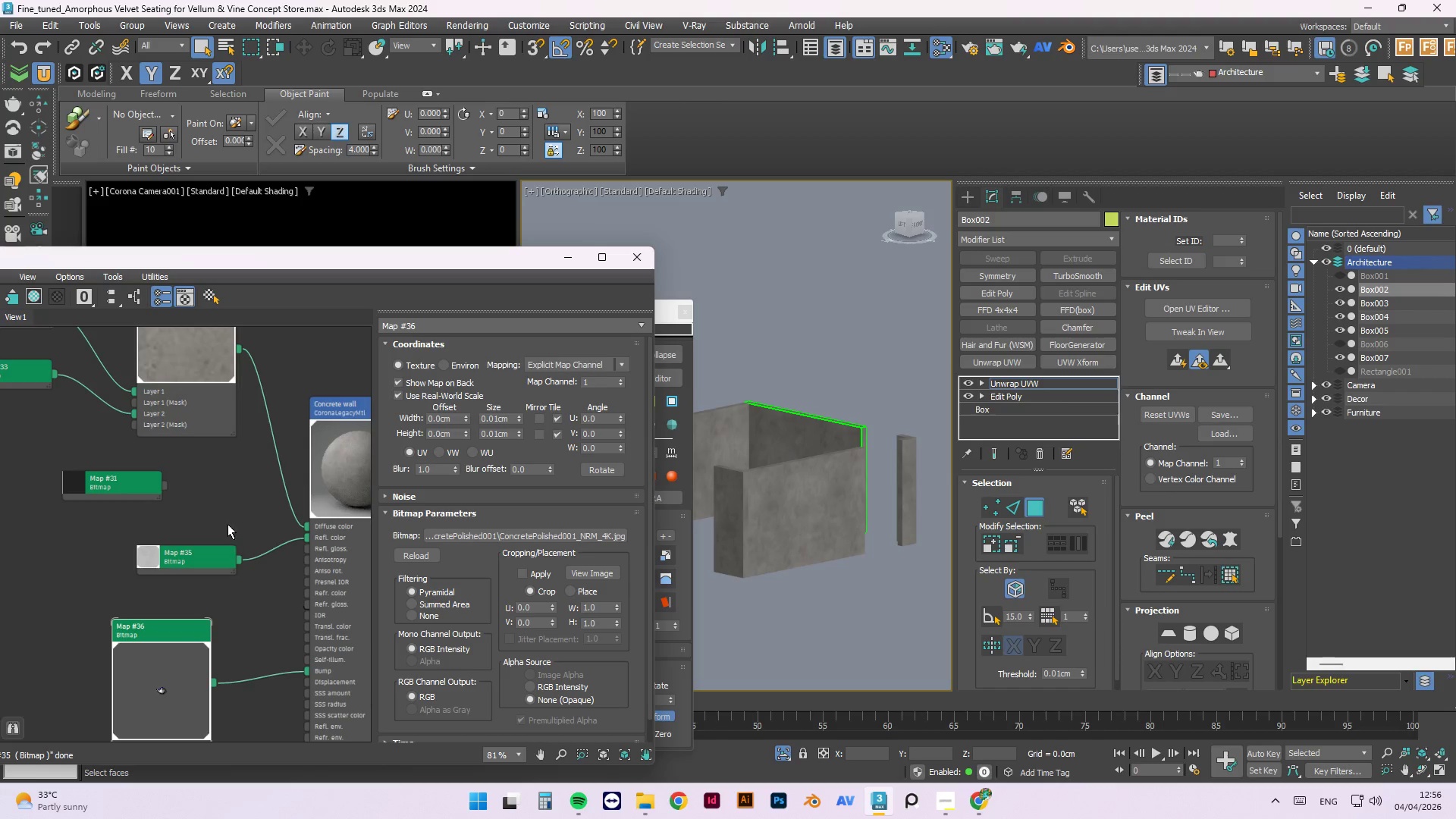 
right_click([336, 462])
 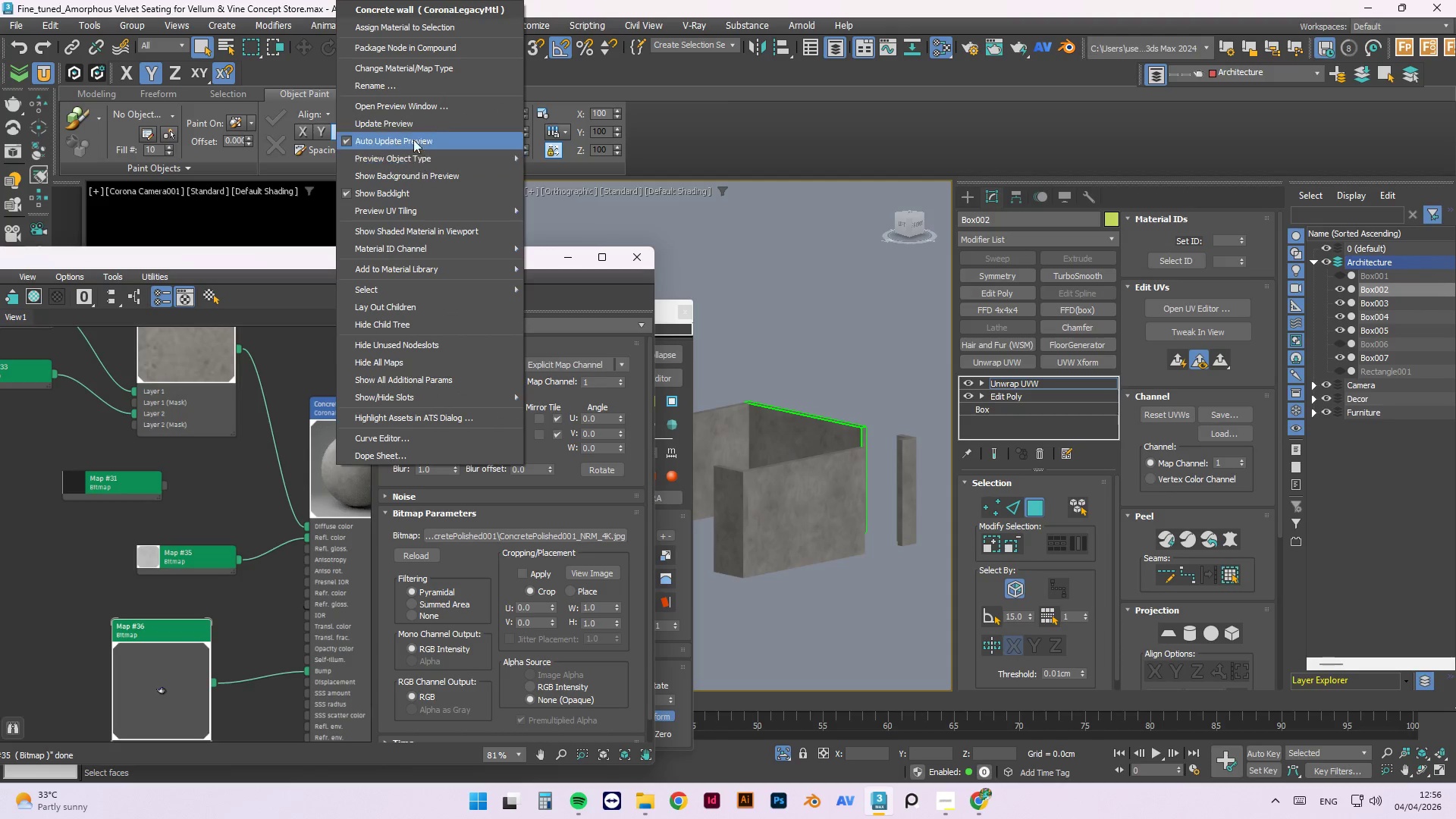 
left_click([405, 121])
 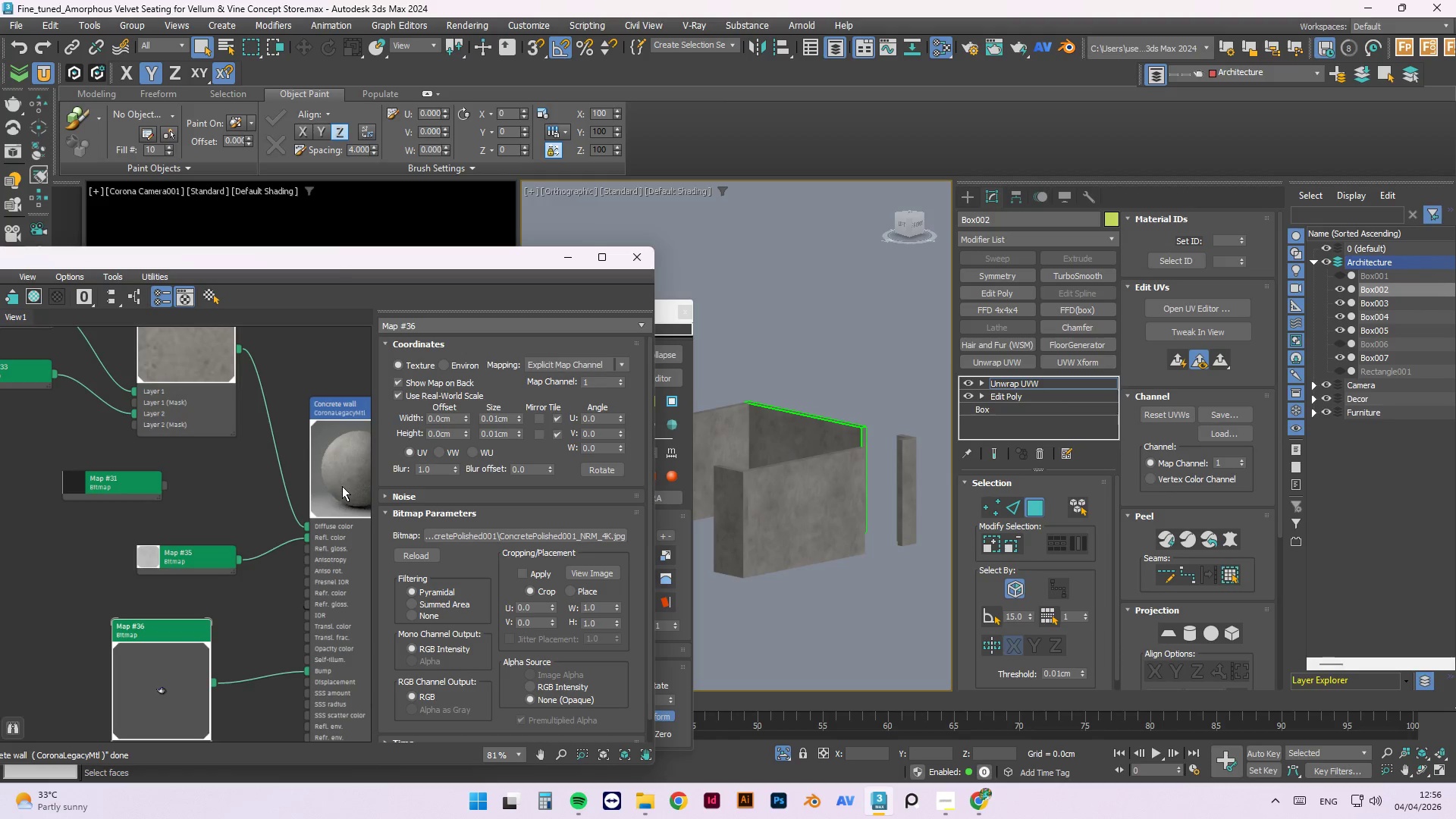 
left_click([344, 477])
 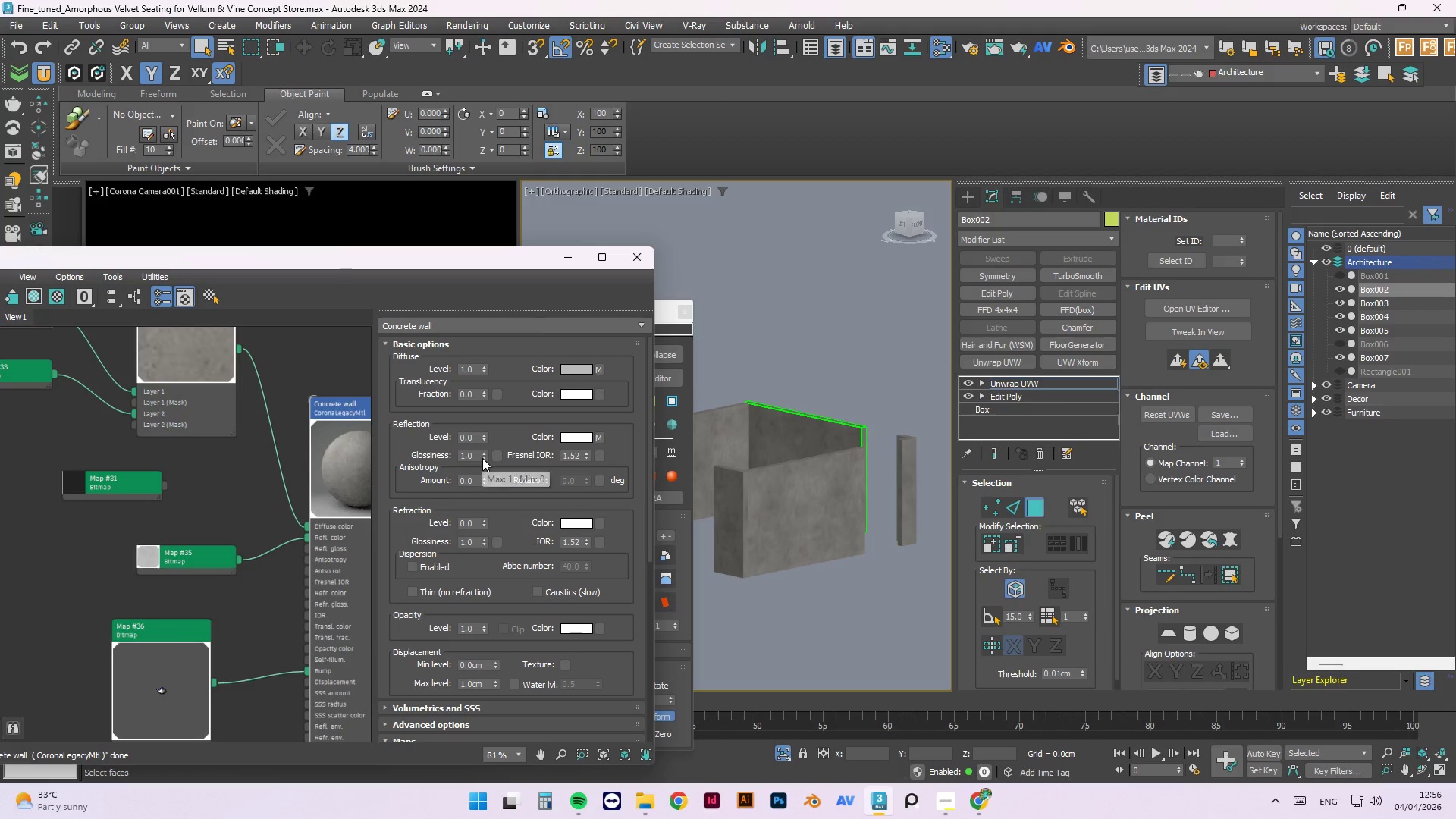 
left_click_drag(start_coordinate=[475, 437], to_coordinate=[399, 428])
 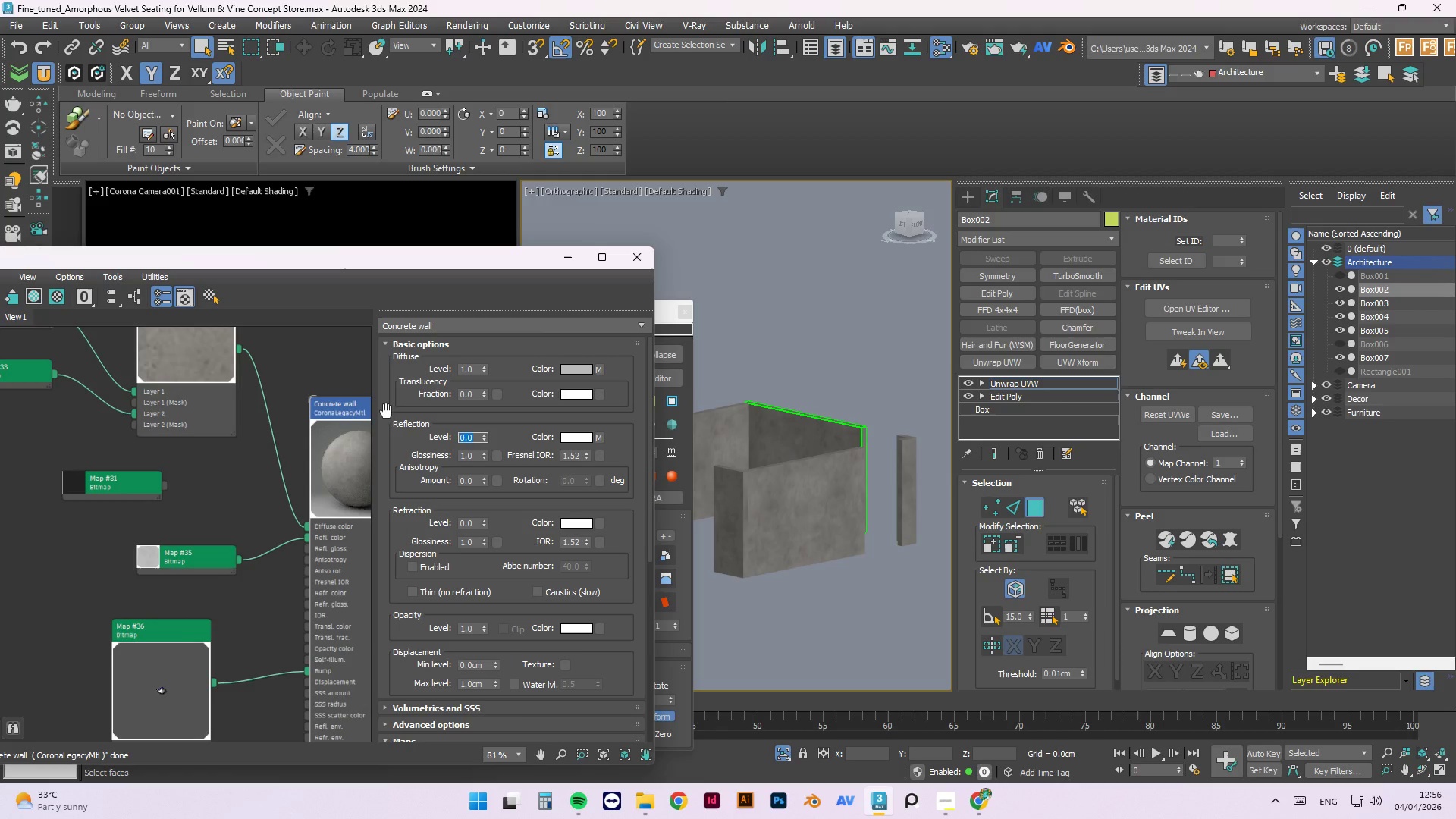 
key(Numpad1)
 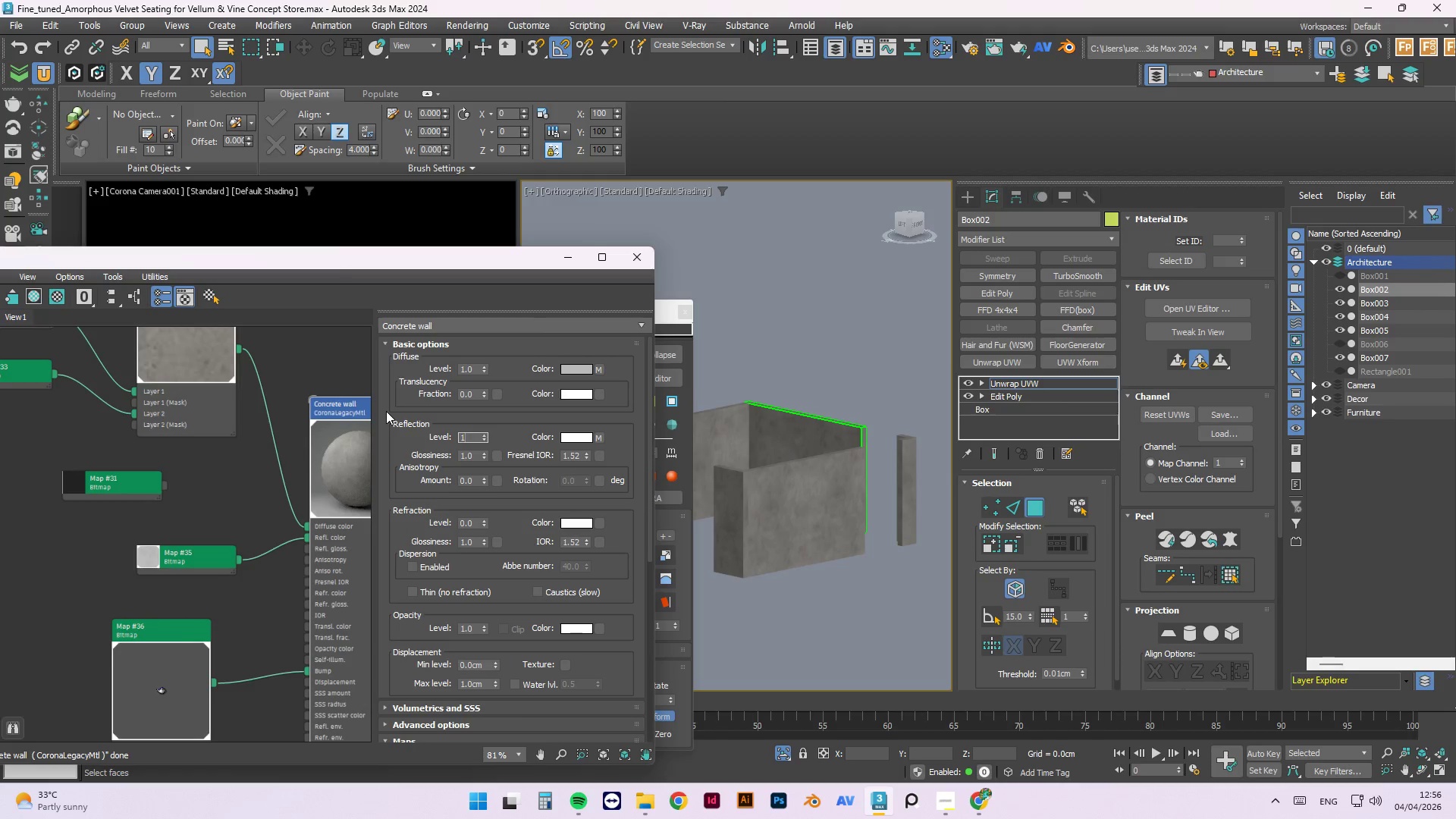 
key(NumpadEnter)
 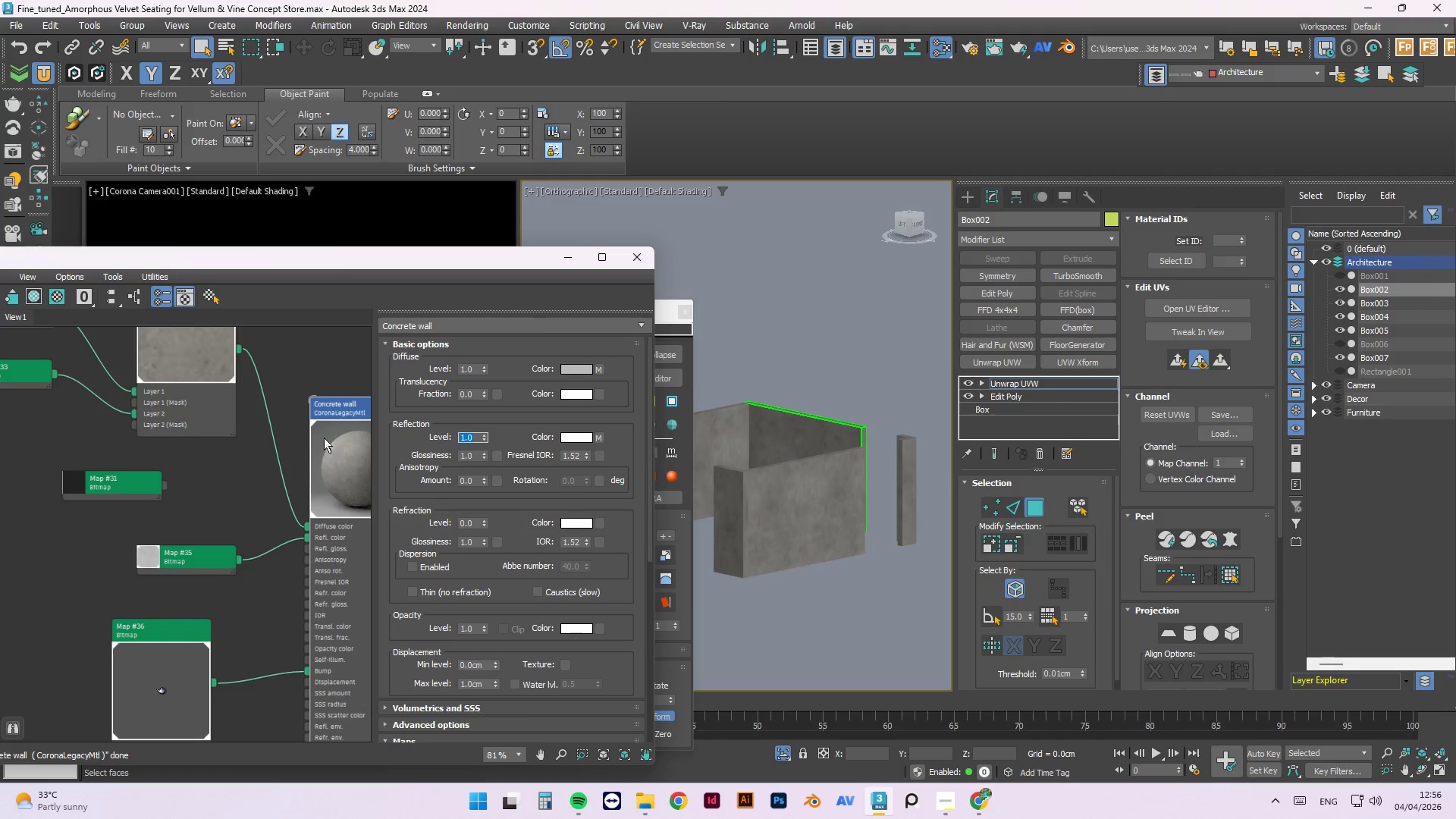 
left_click([238, 453])
 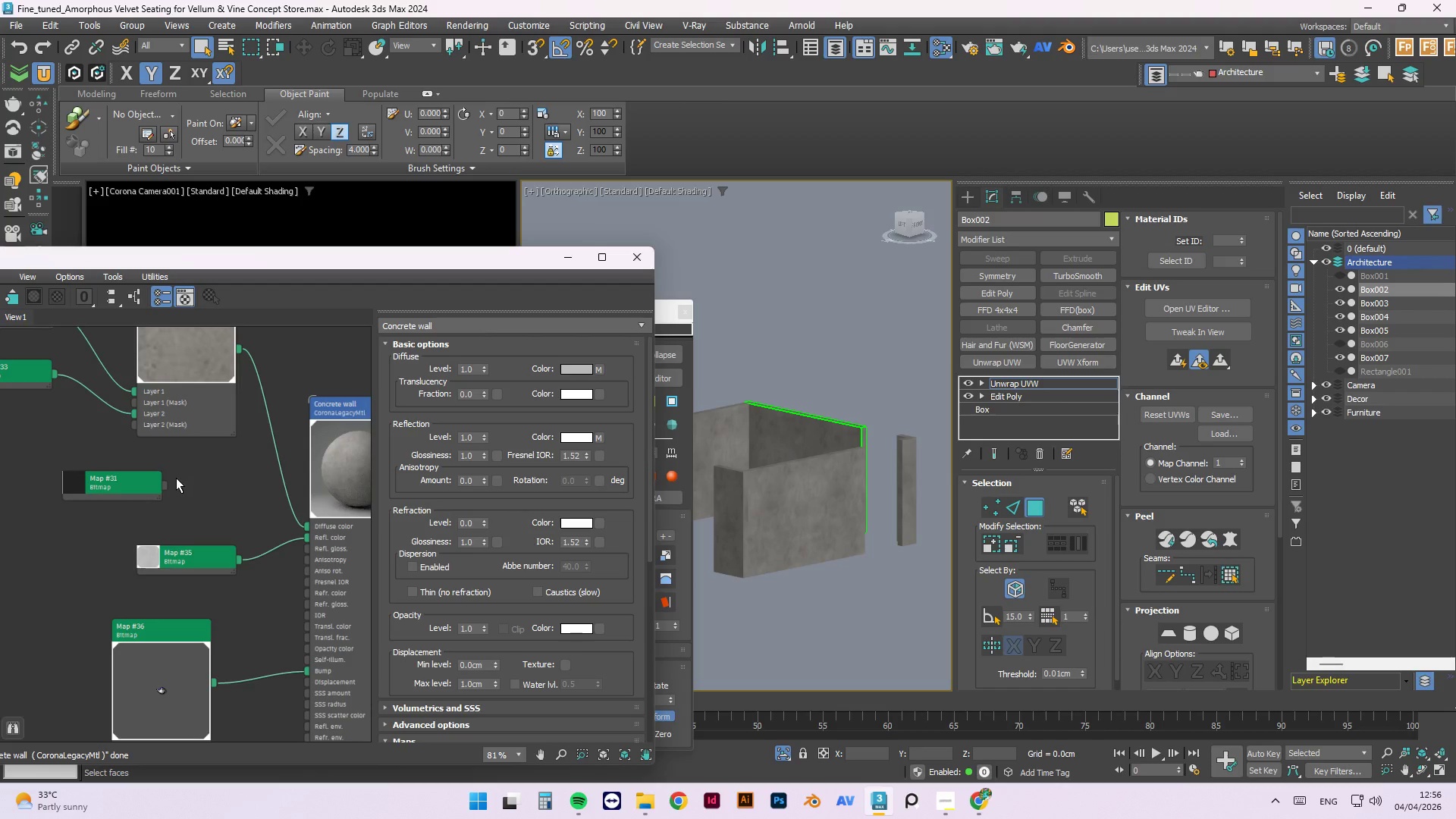 
left_click_drag(start_coordinate=[165, 484], to_coordinate=[230, 487])
 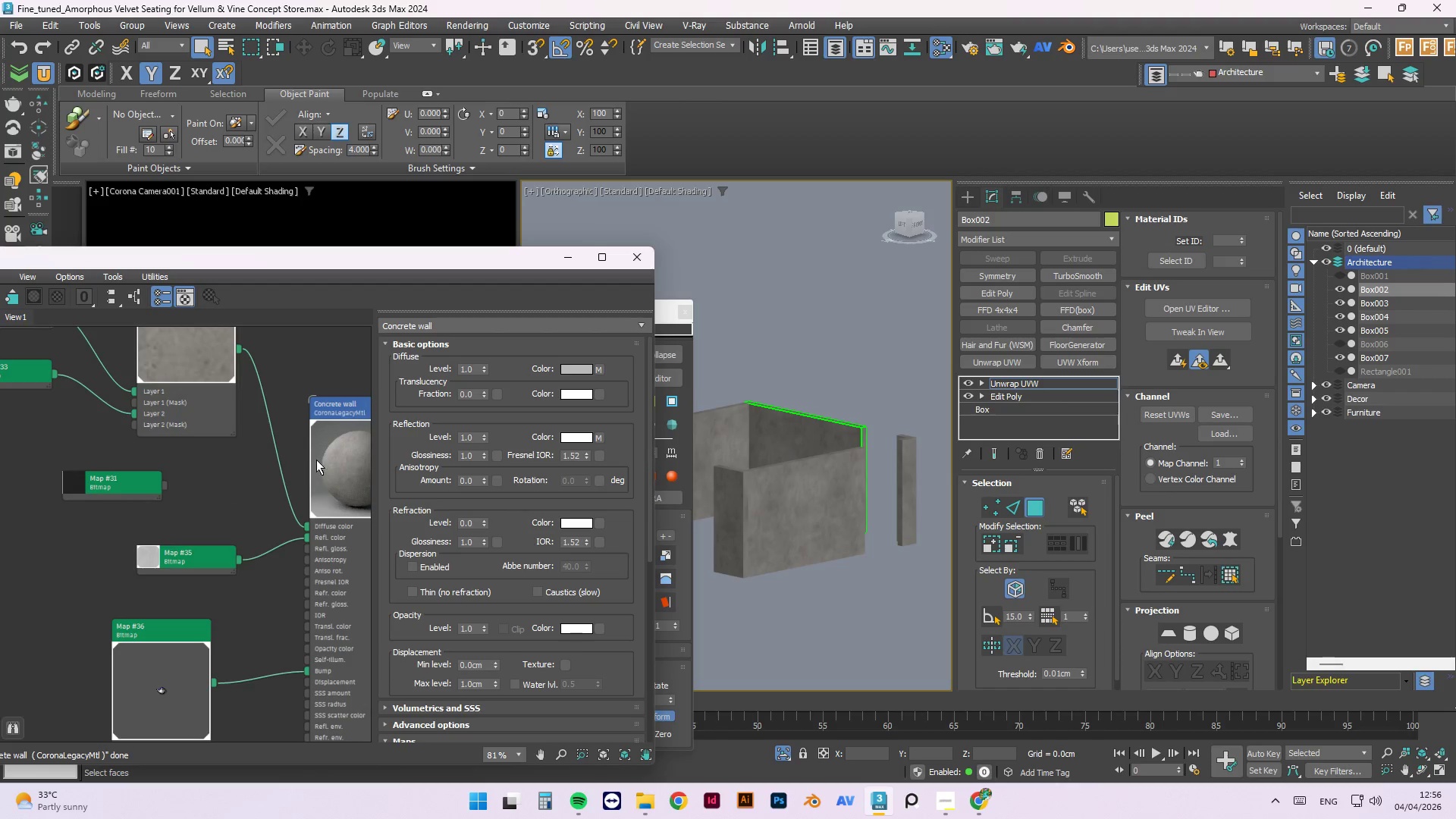 
right_click([324, 457])
 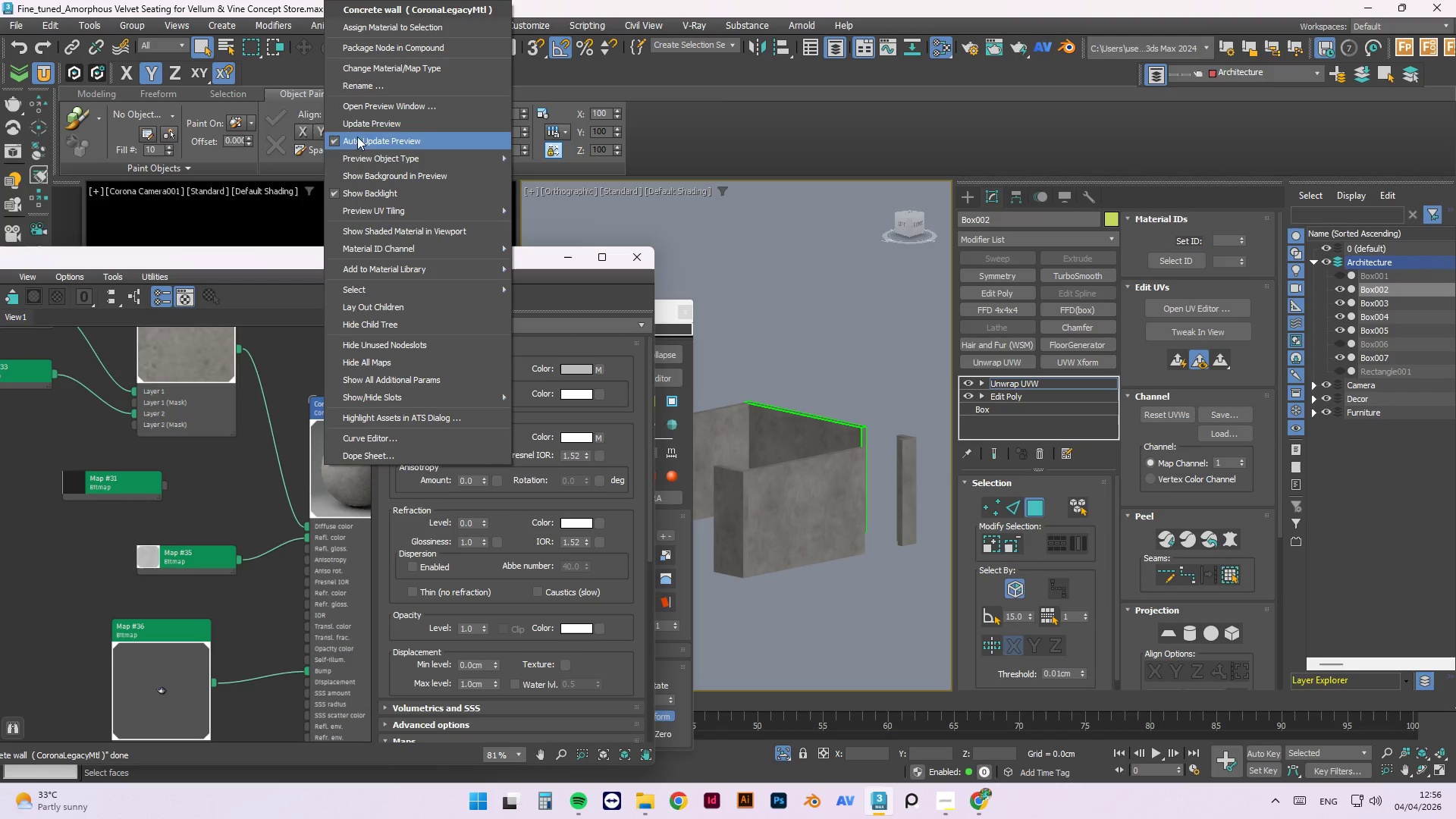 
left_click([358, 116])
 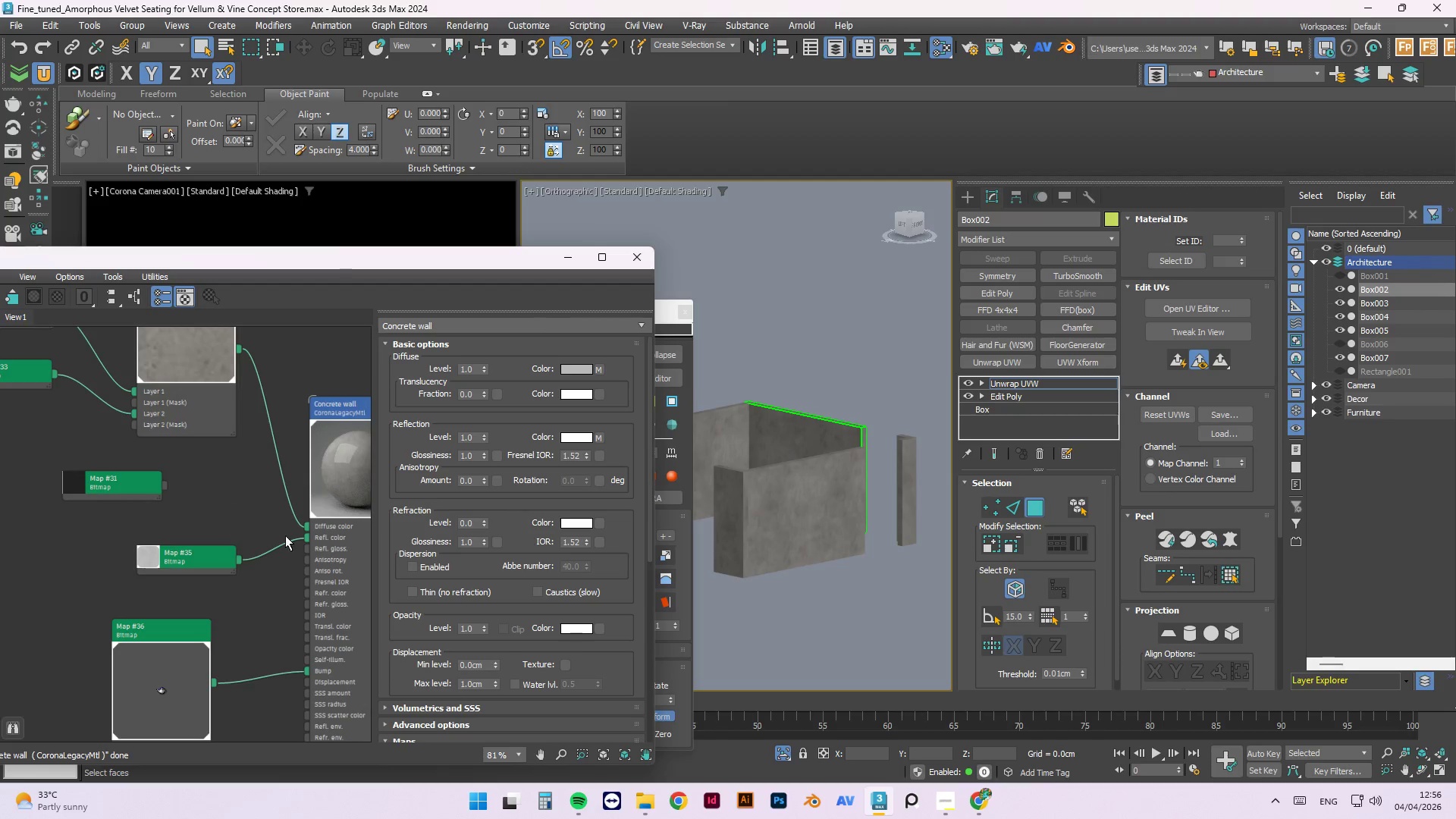 
left_click_drag(start_coordinate=[303, 541], to_coordinate=[308, 551])
 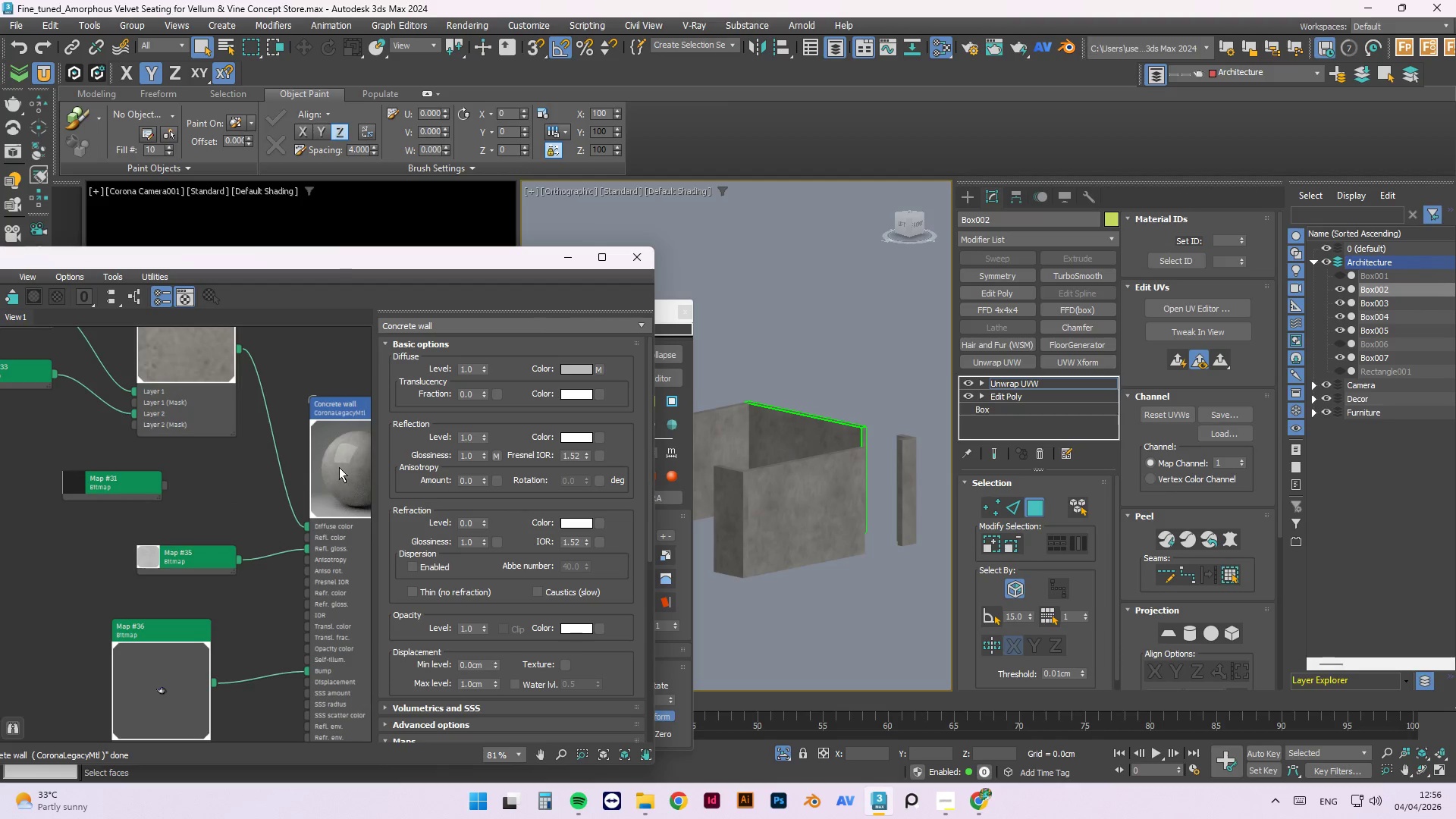 
right_click([339, 466])
 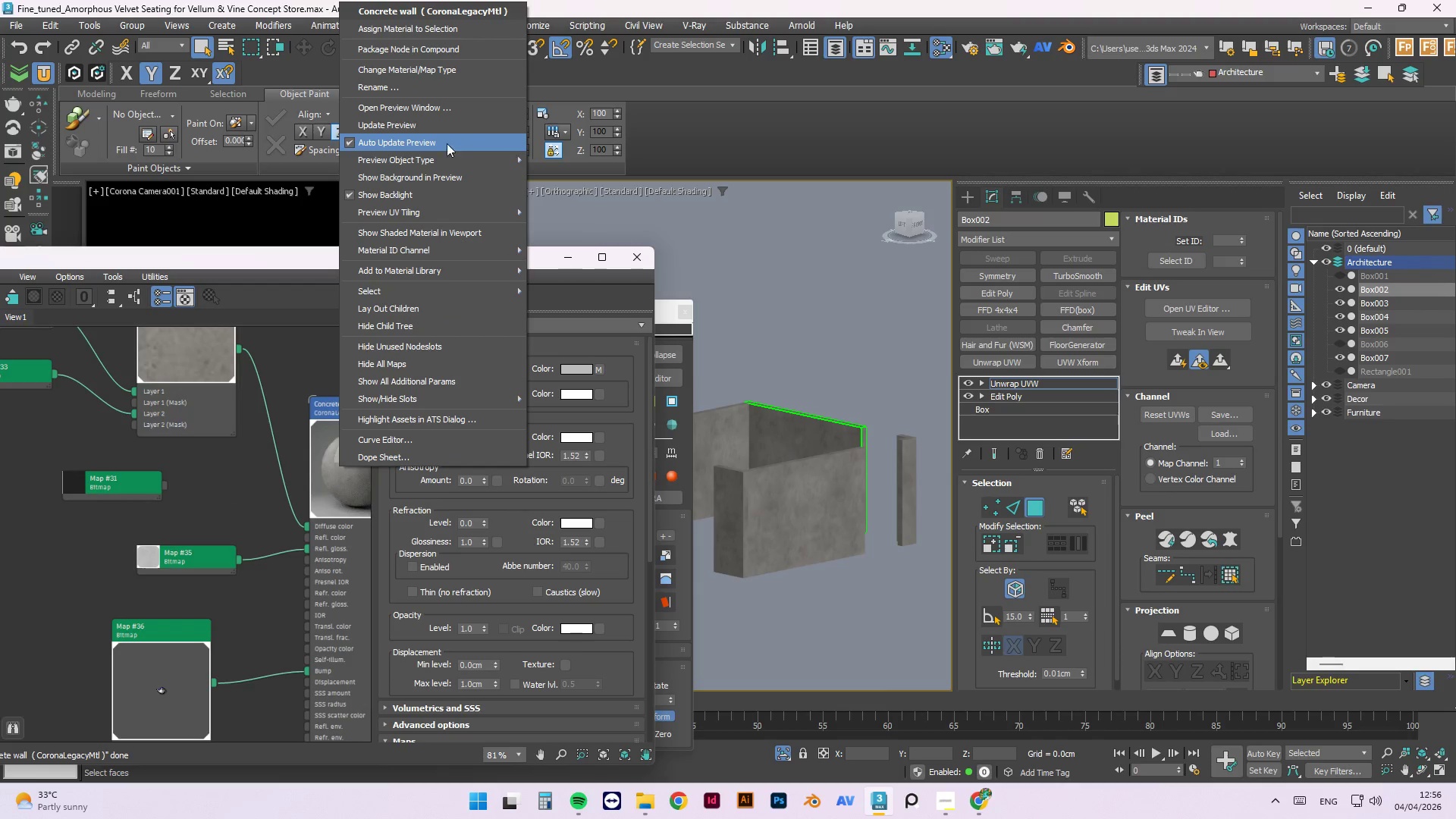 
left_click([437, 124])
 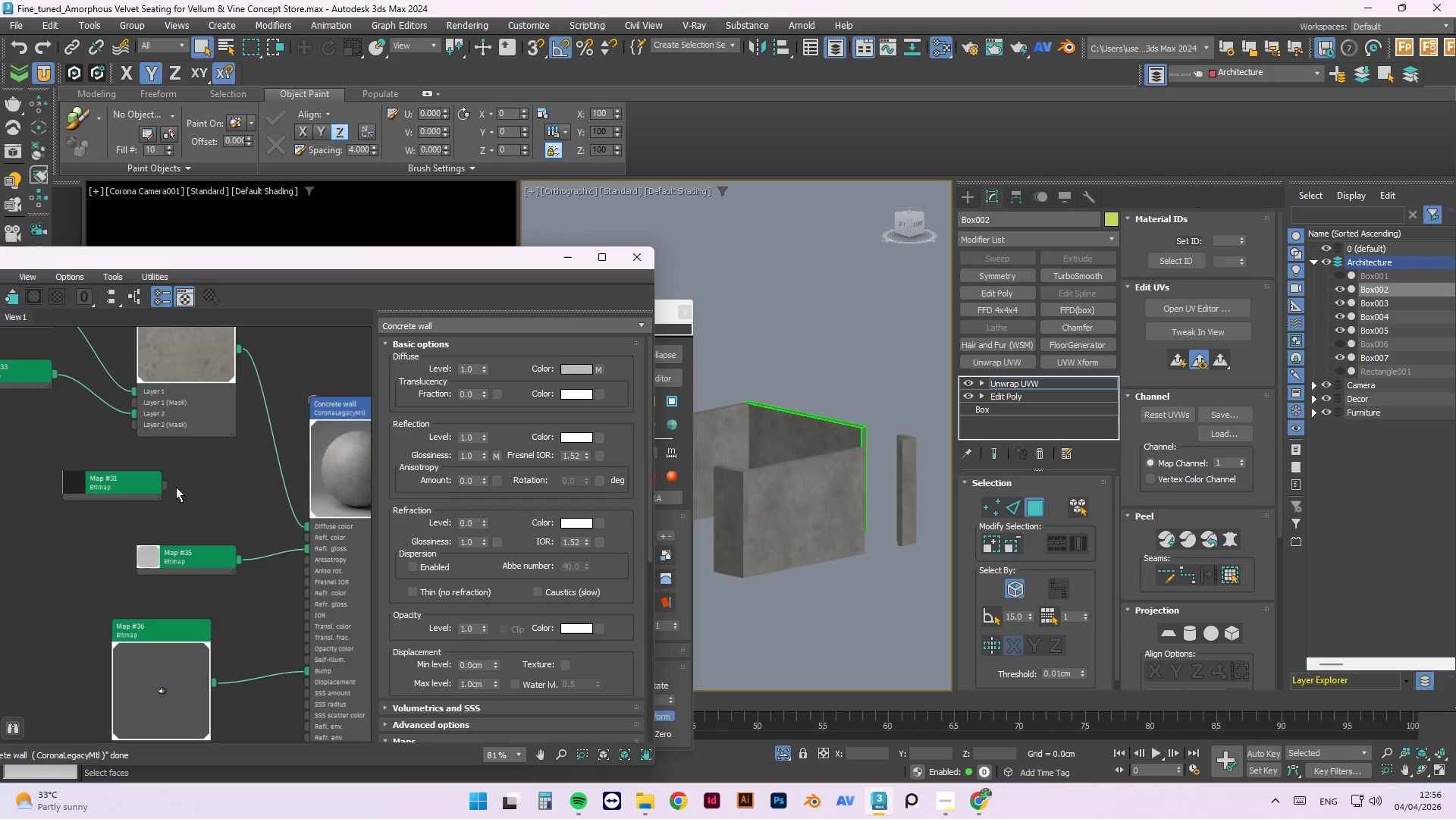 
left_click_drag(start_coordinate=[164, 485], to_coordinate=[309, 538])
 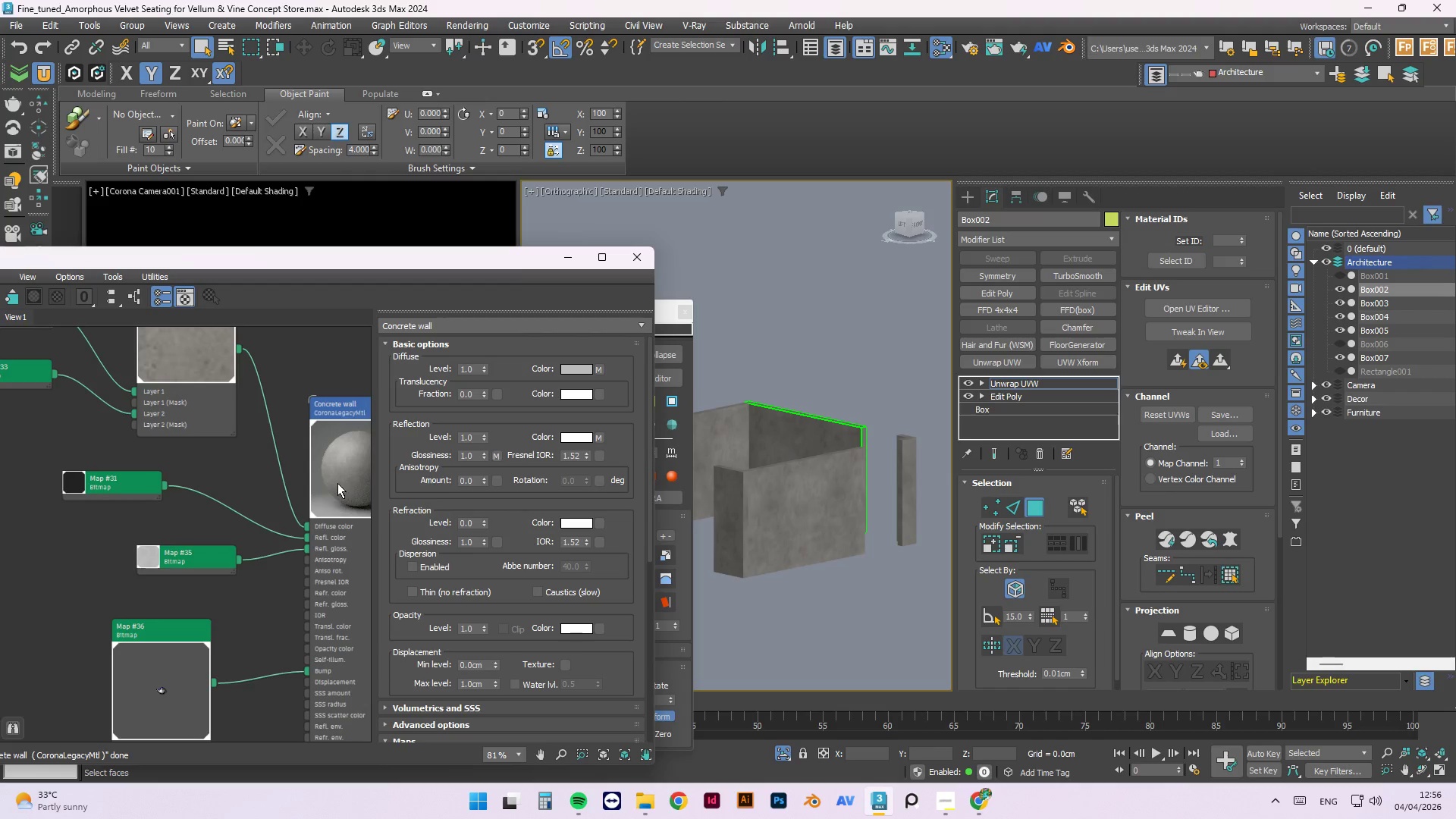 
right_click([337, 483])
 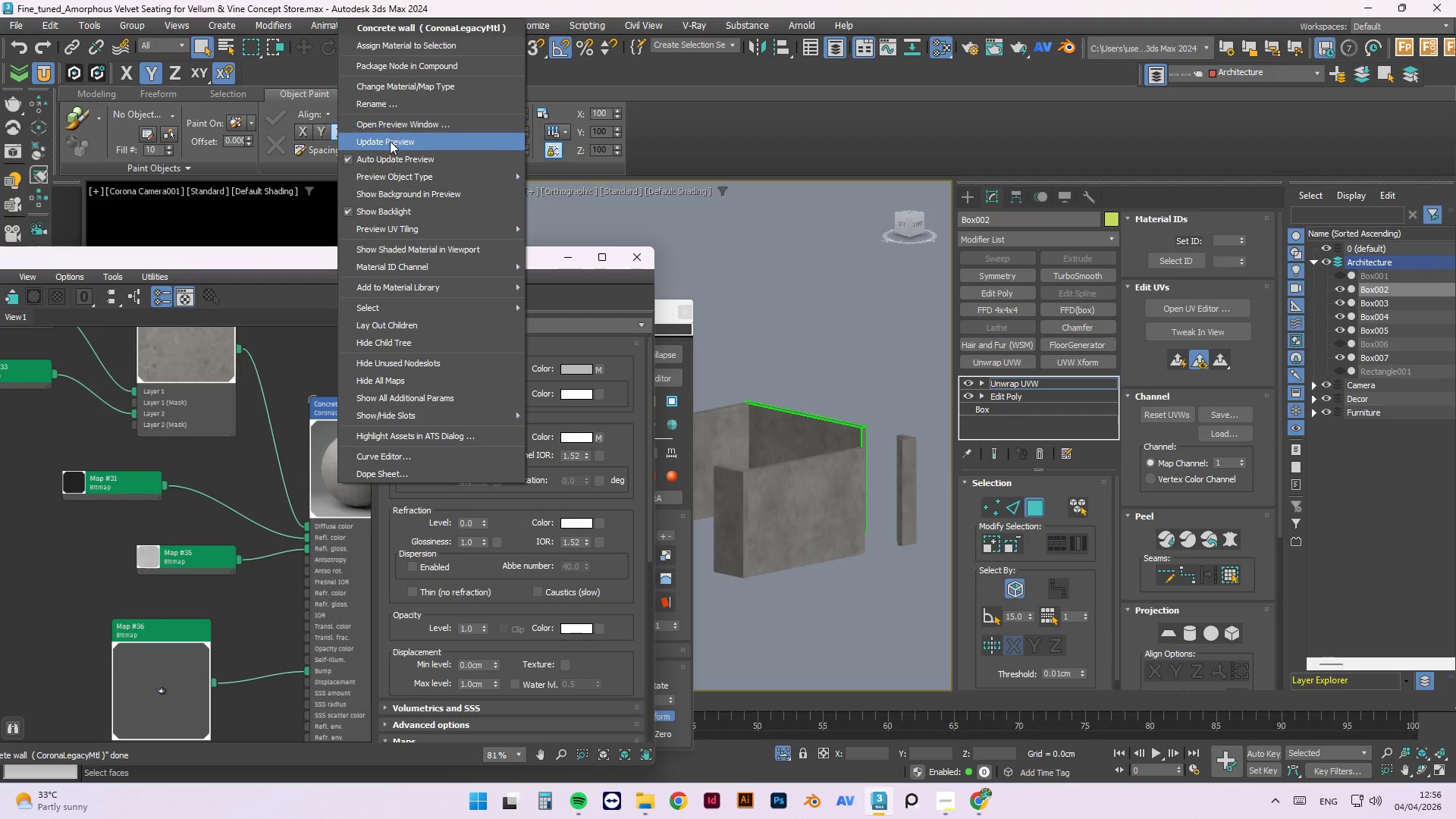 
left_click([390, 141])
 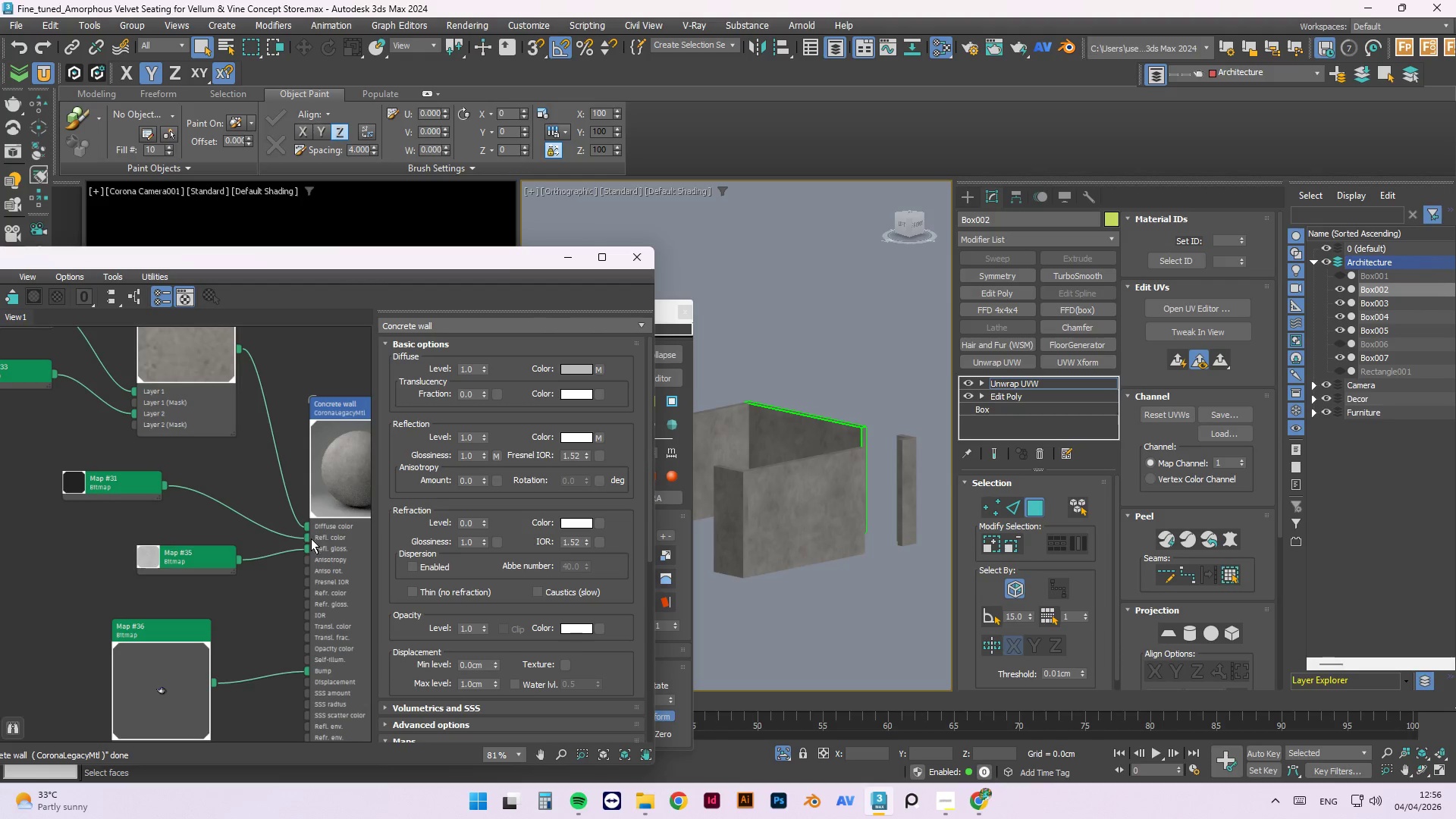 
left_click_drag(start_coordinate=[303, 547], to_coordinate=[308, 534])
 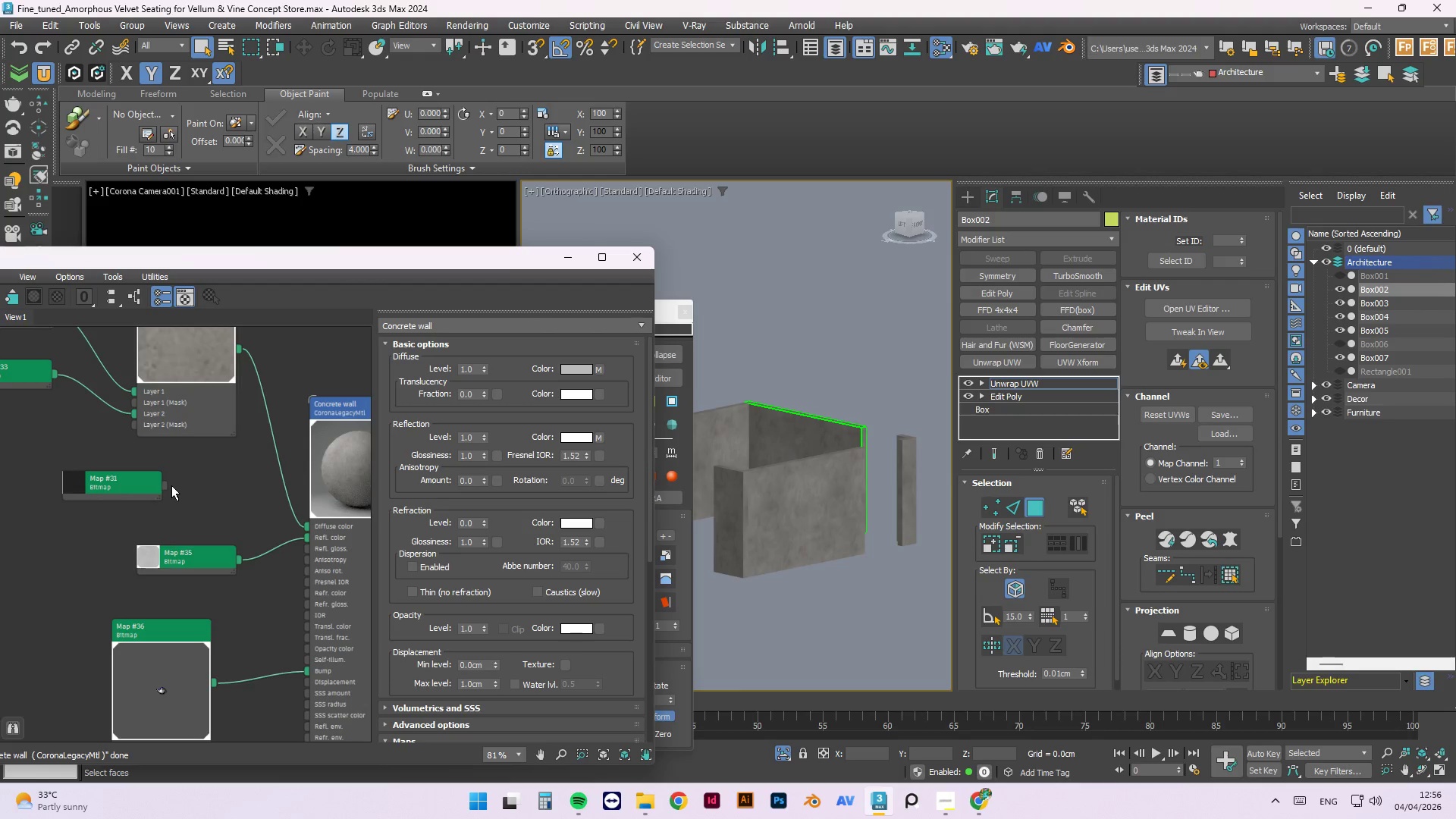 
left_click_drag(start_coordinate=[167, 483], to_coordinate=[306, 550])
 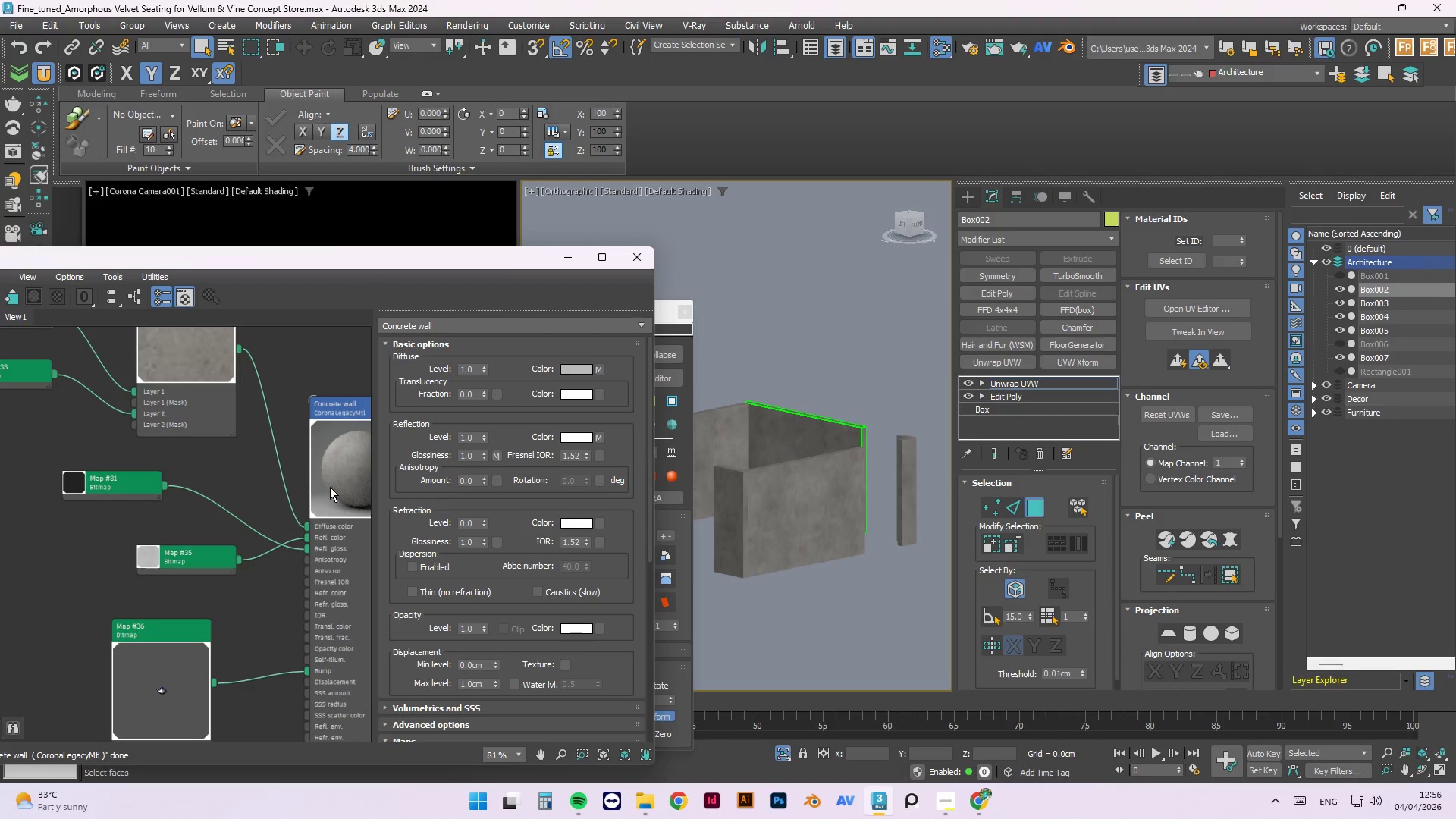 
right_click([331, 475])
 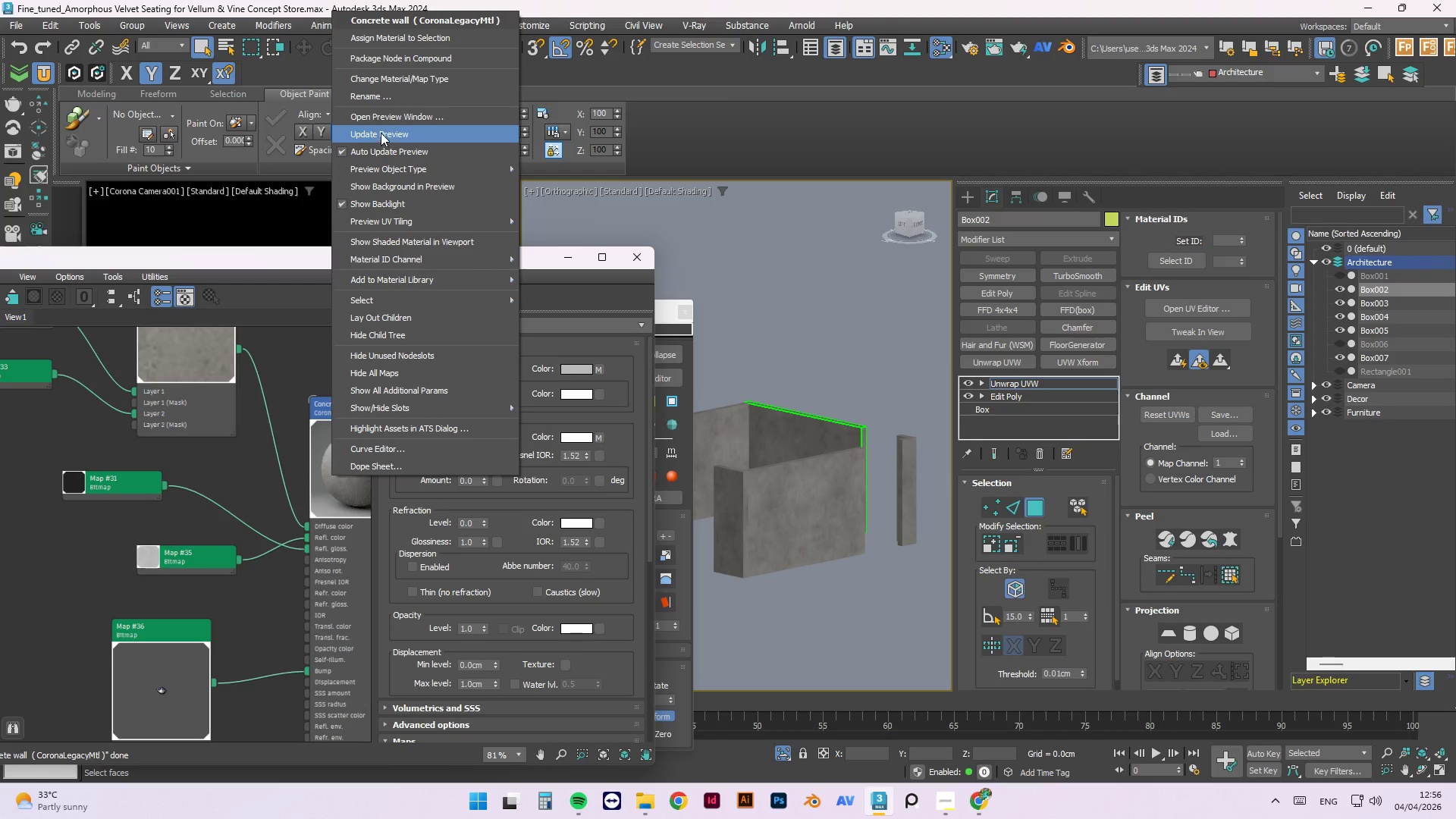 
left_click([381, 133])
 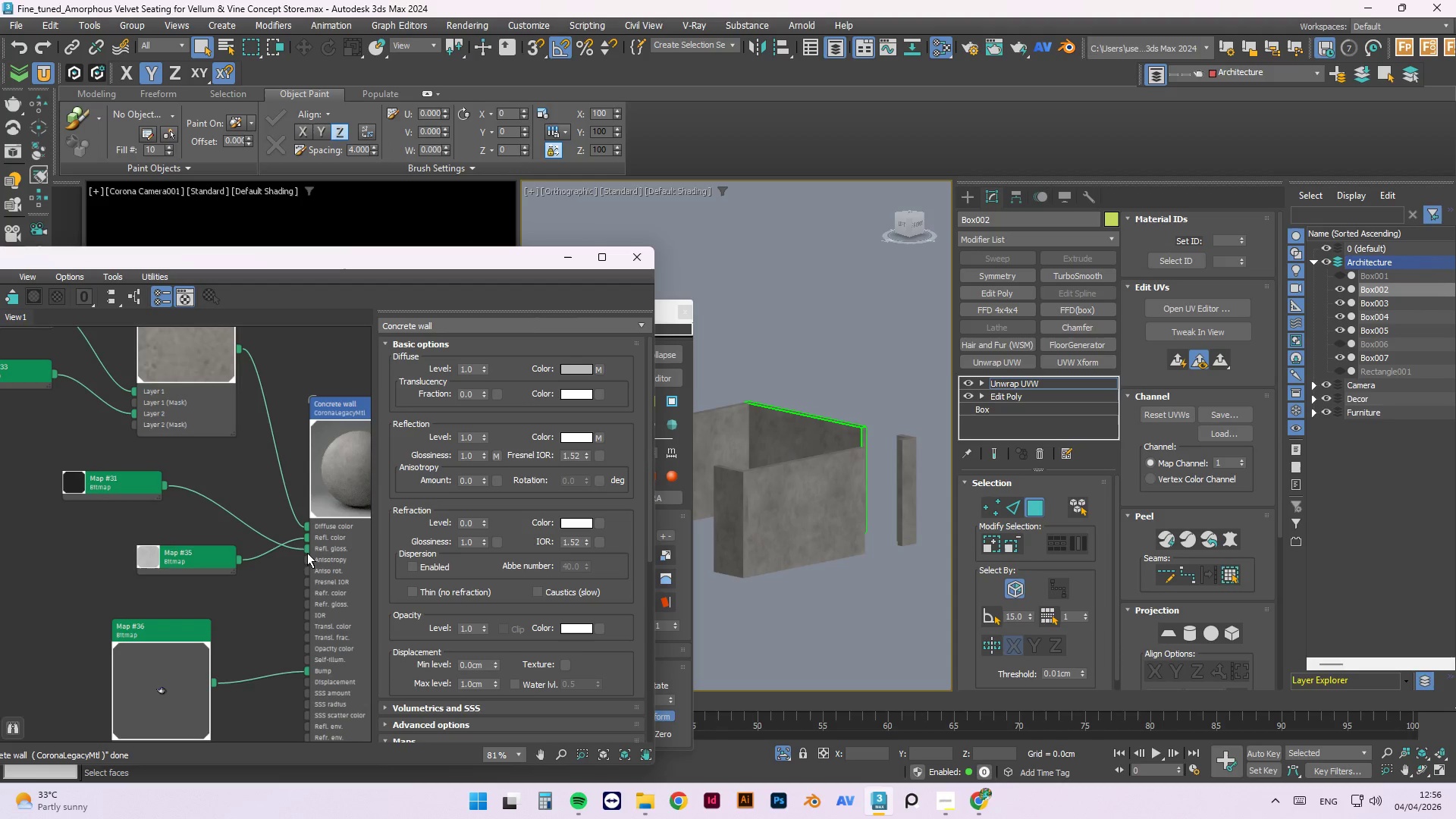 
left_click_drag(start_coordinate=[306, 548], to_coordinate=[260, 513])
 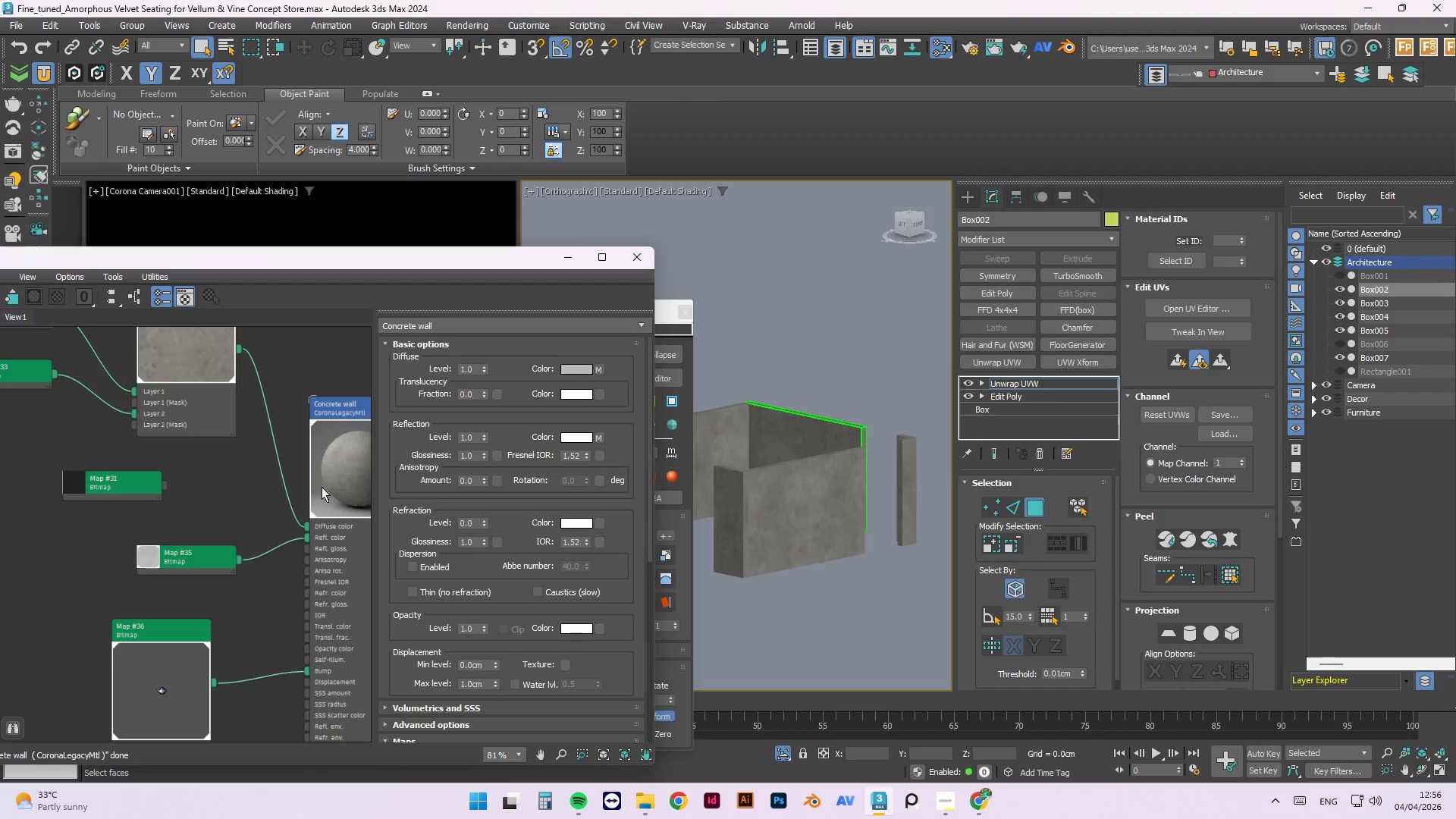 
right_click([332, 479])
 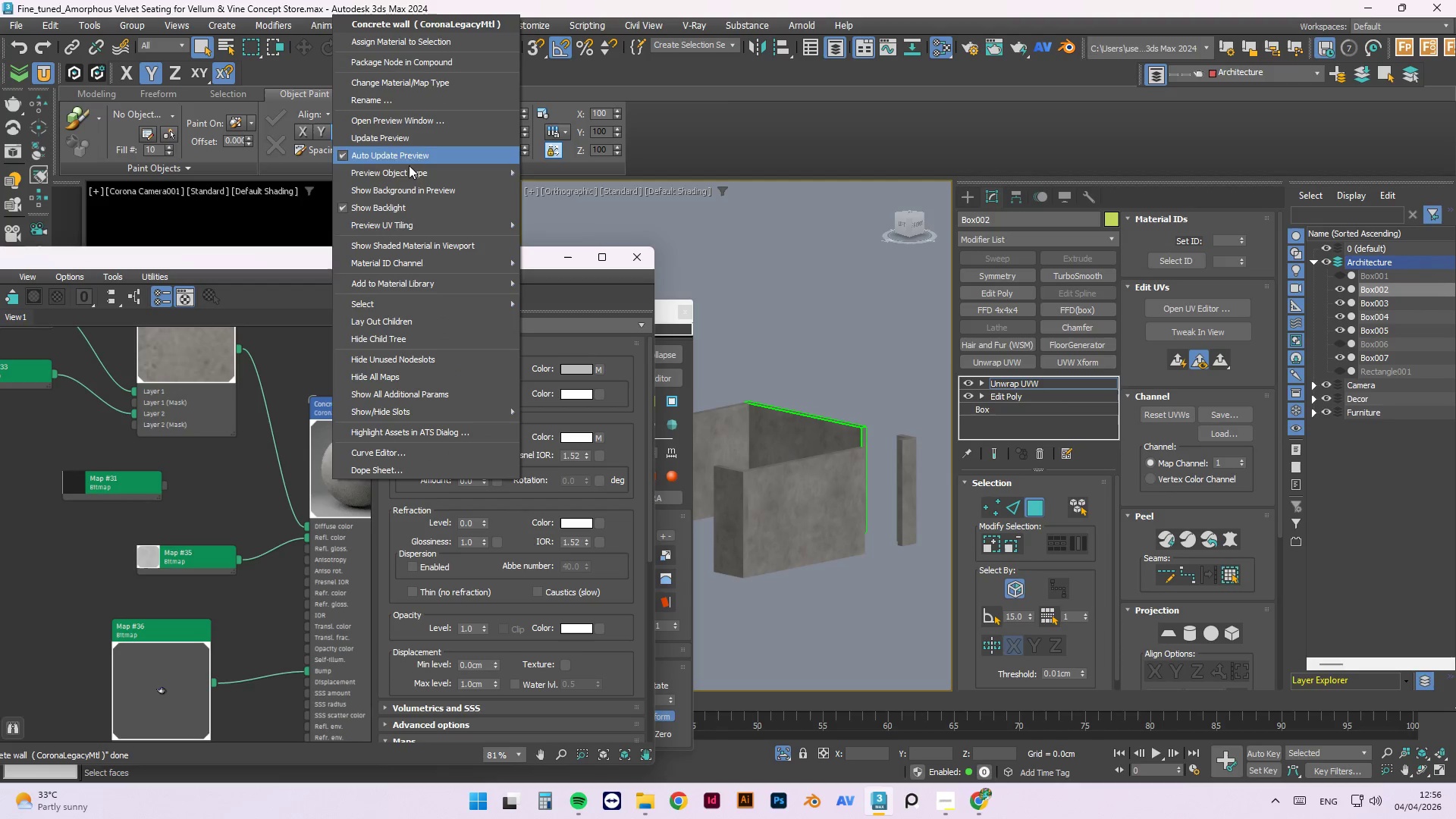 
left_click([404, 139])
 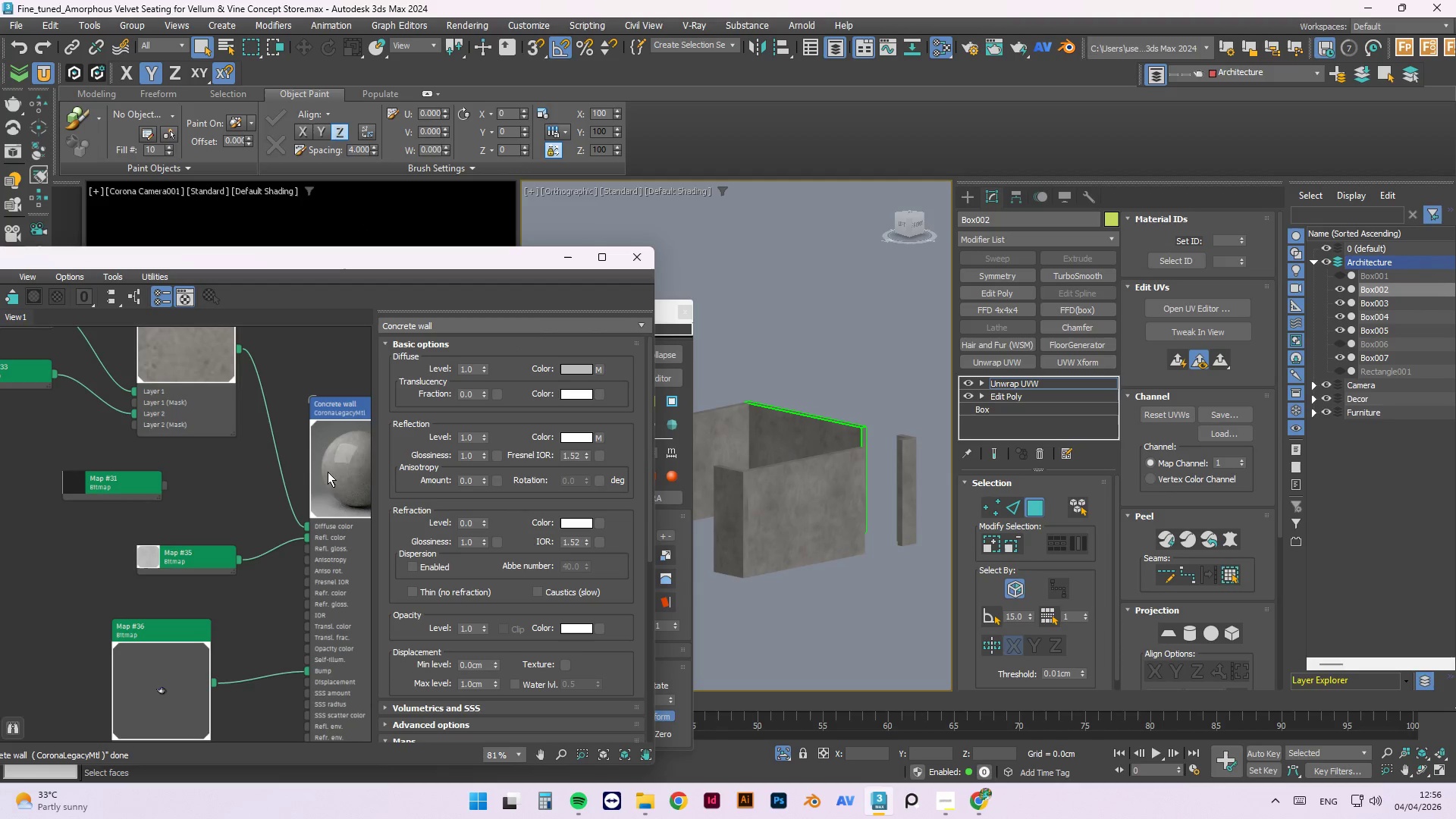 
scroll: coordinate [321, 447], scroll_direction: up, amount: 8.0
 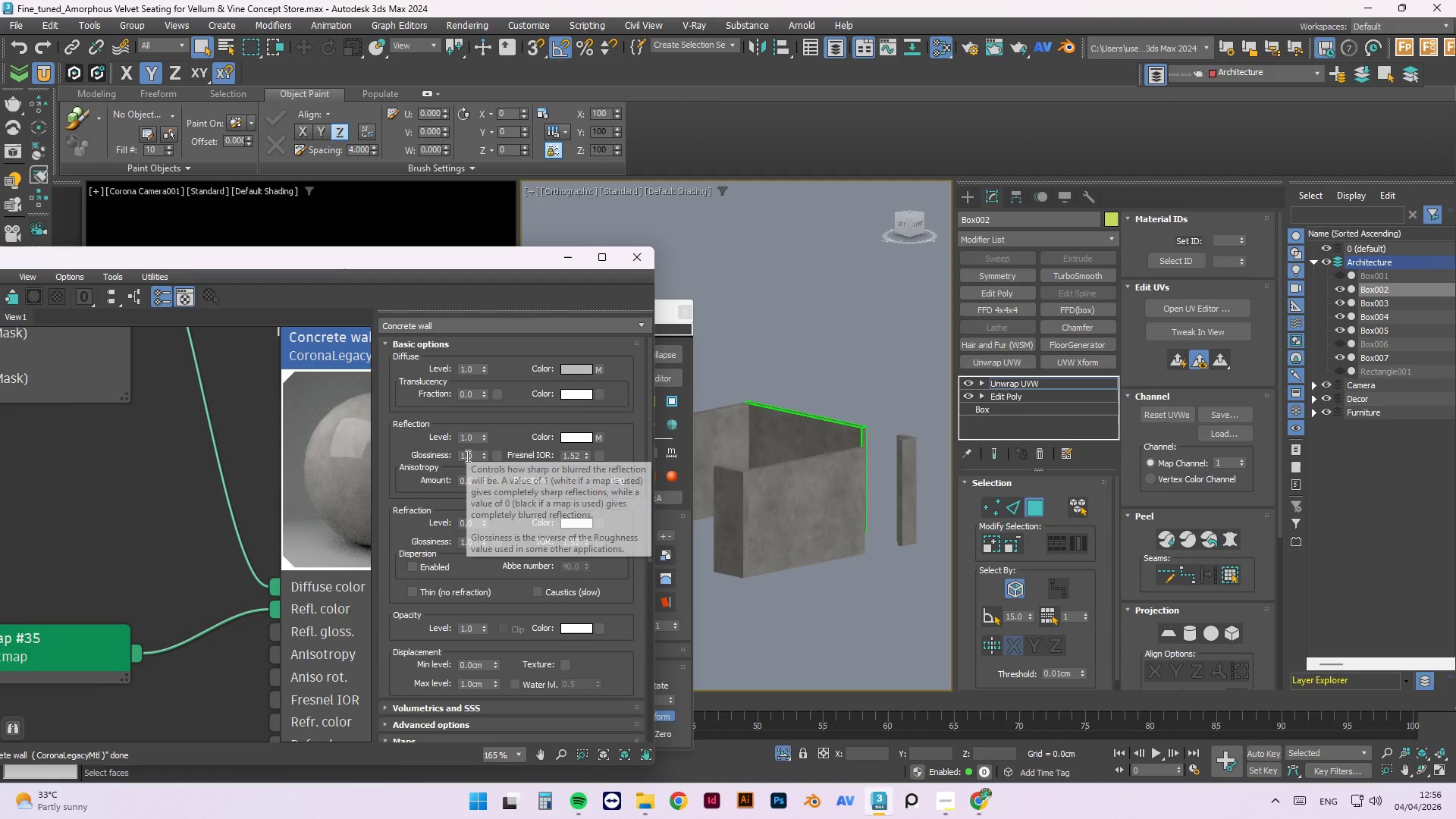 
scroll: coordinate [259, 504], scroll_direction: down, amount: 5.0
 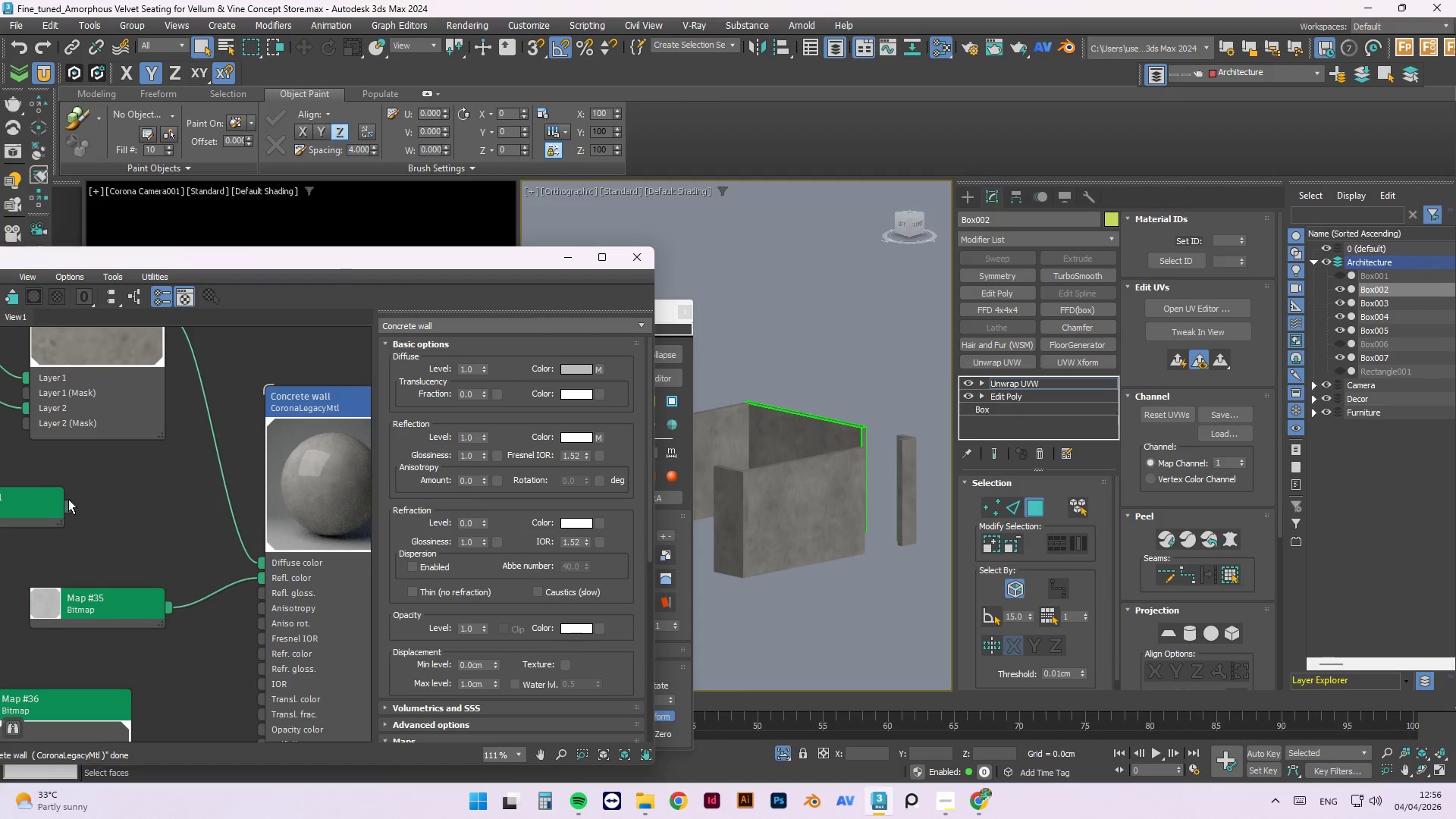 
left_click_drag(start_coordinate=[49, 503], to_coordinate=[130, 648])
 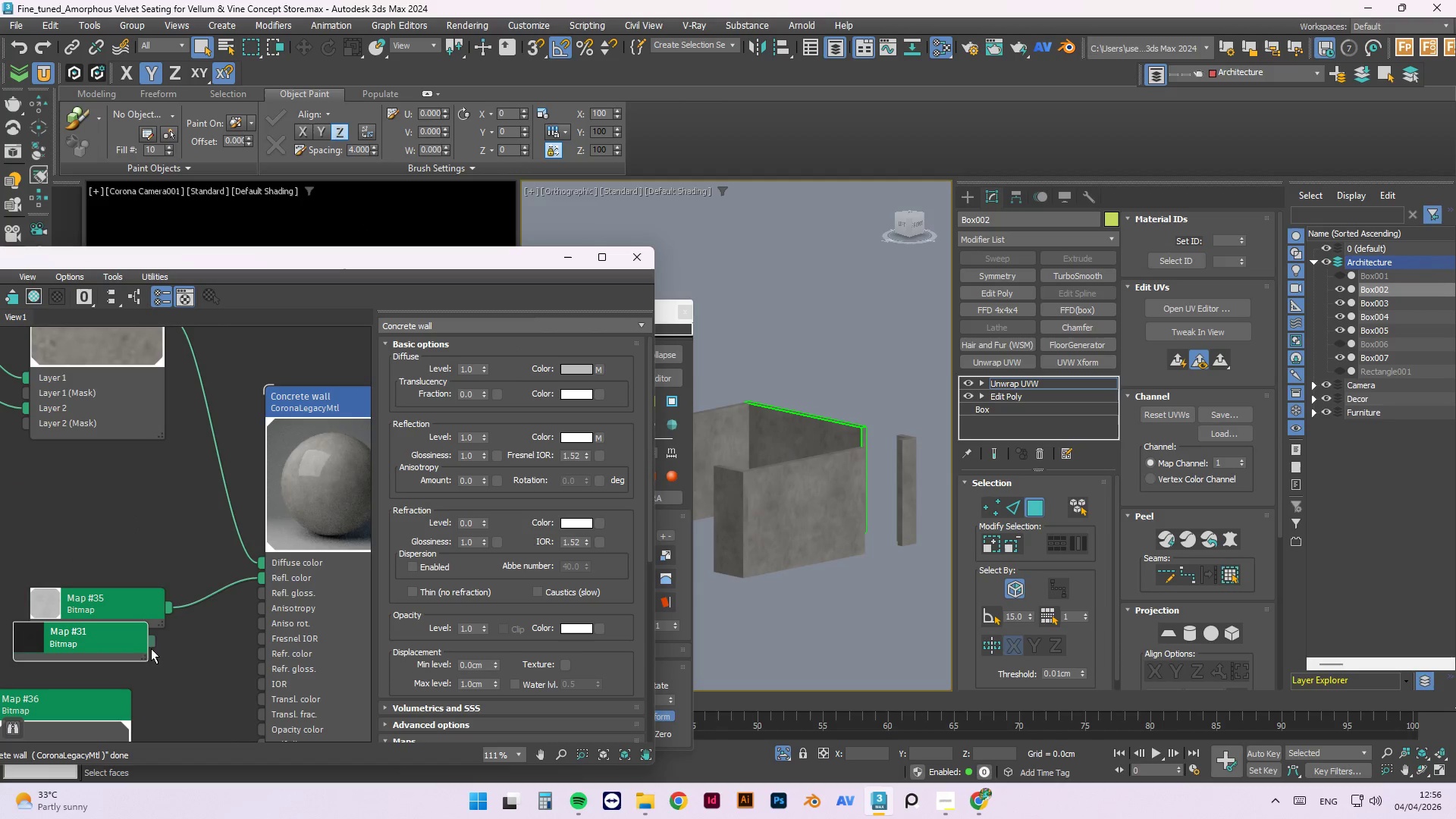 
left_click_drag(start_coordinate=[151, 648], to_coordinate=[268, 599])
 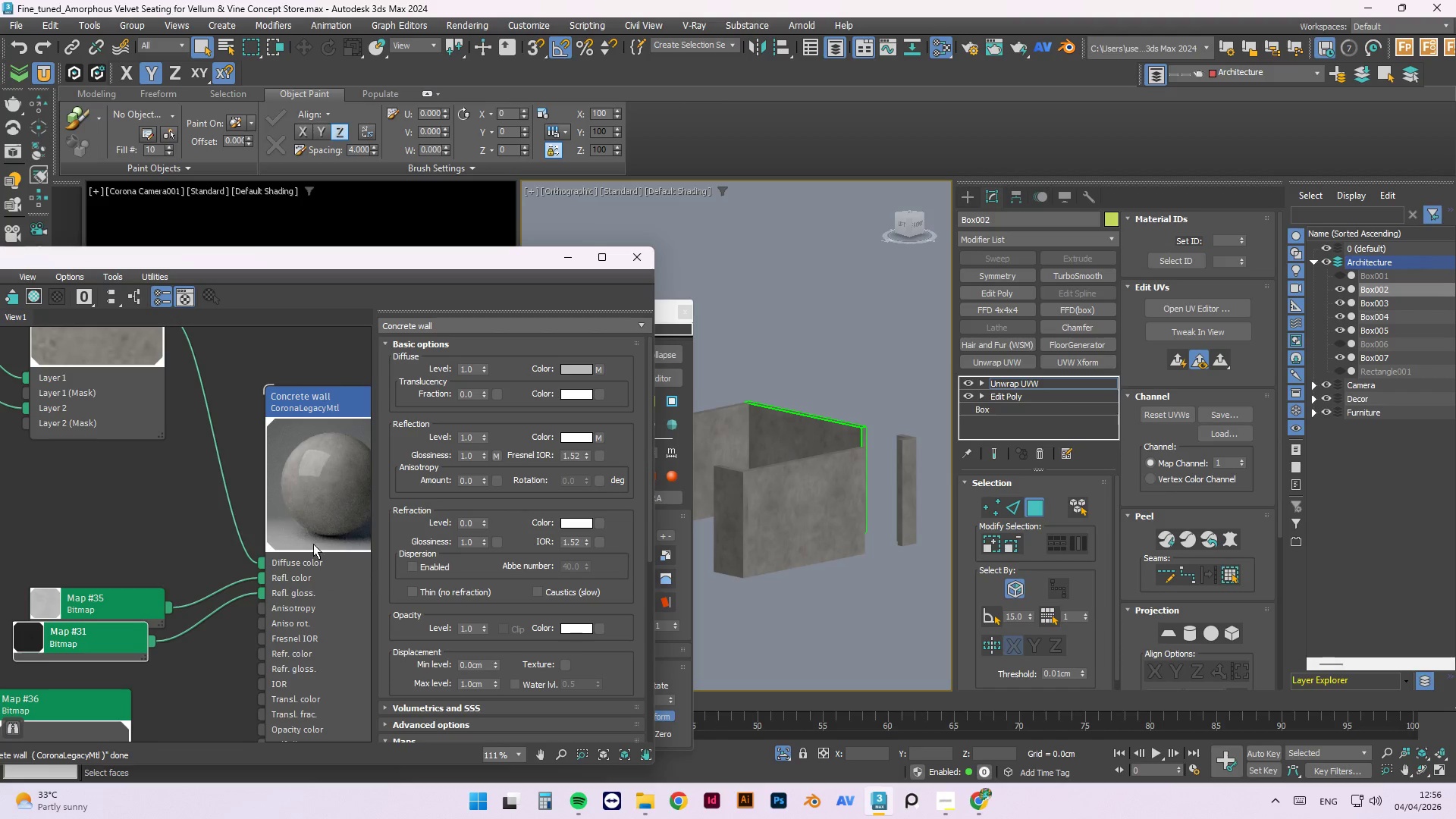 
right_click([322, 533])
 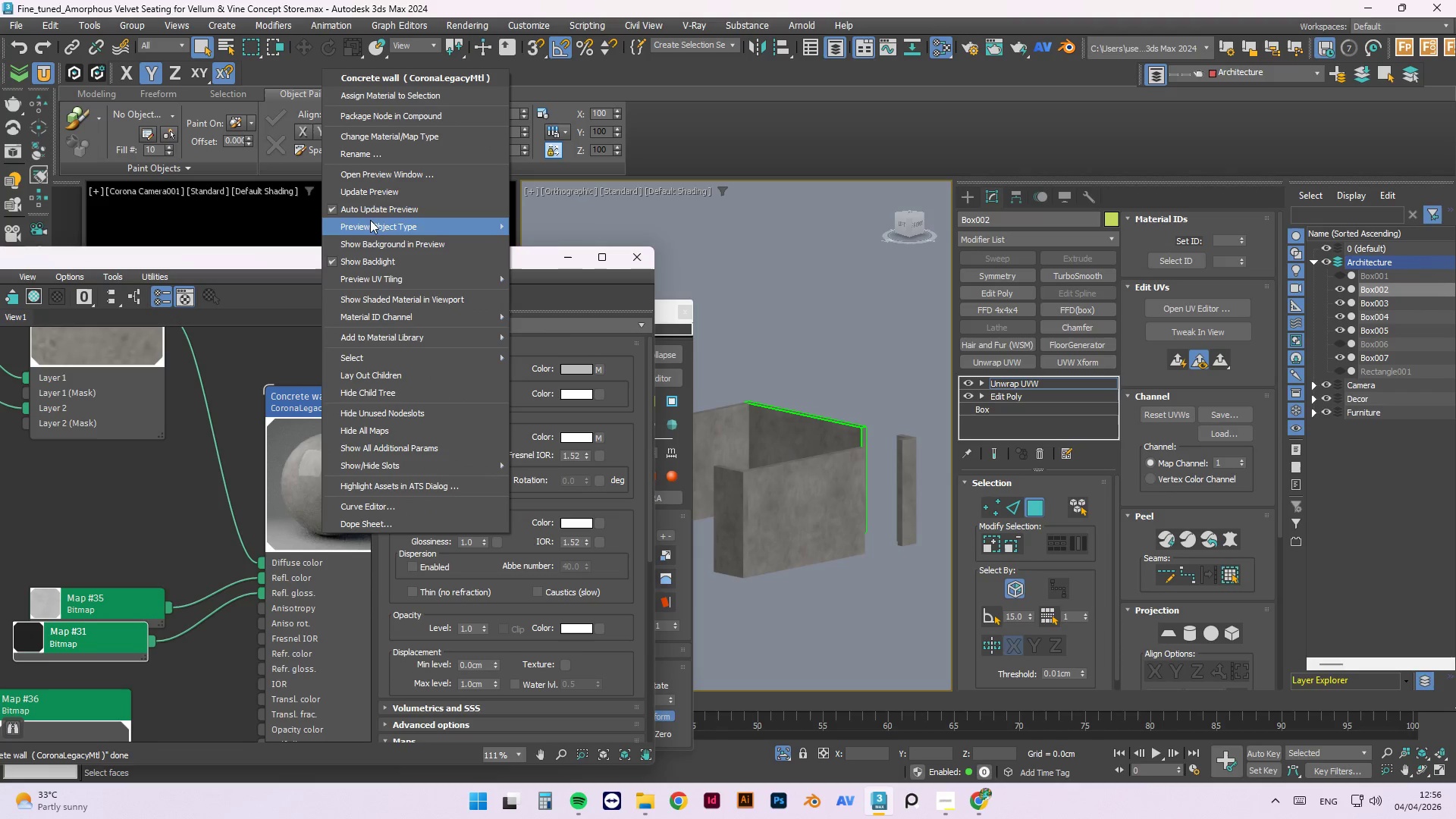 
left_click([375, 196])
 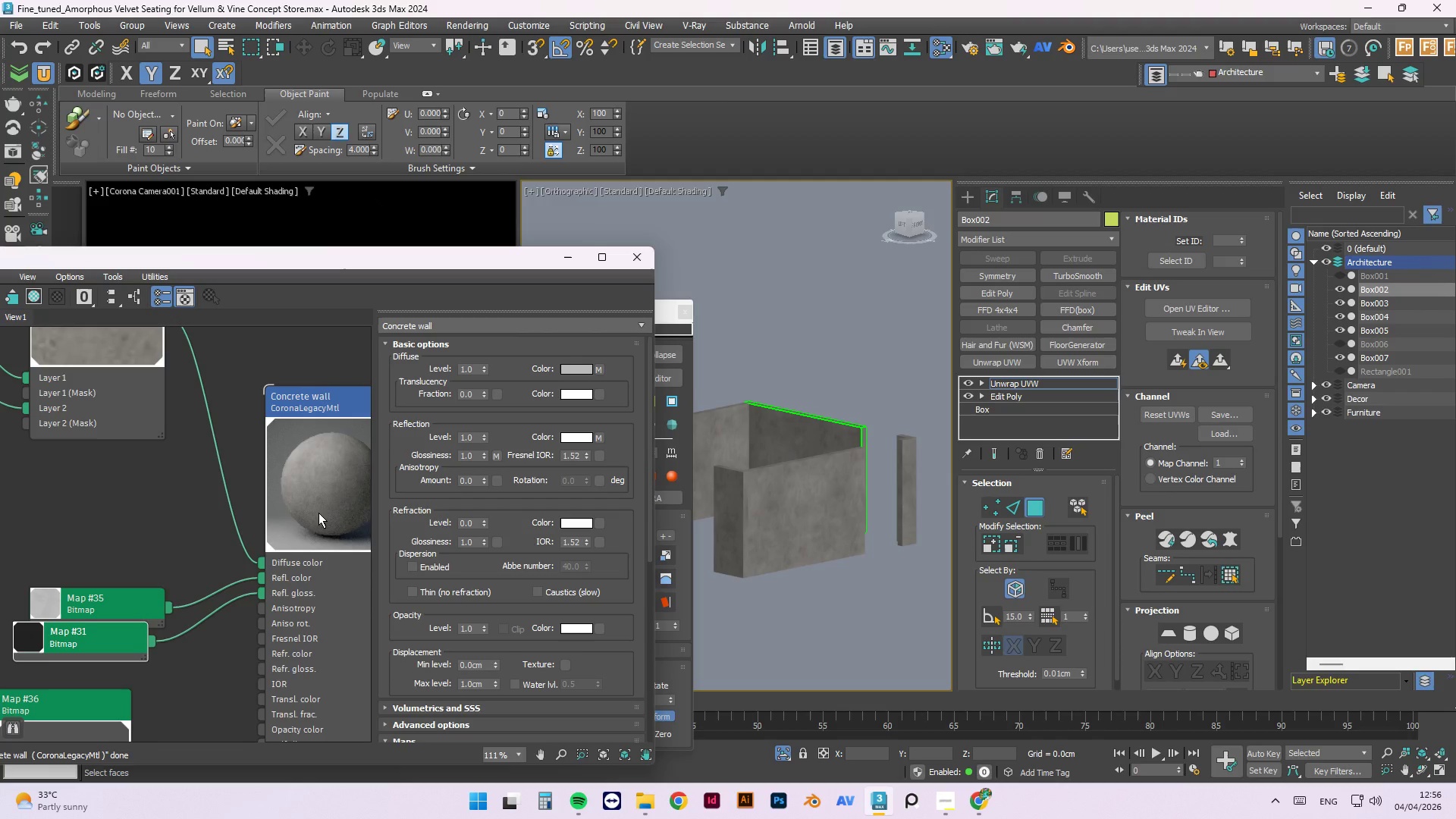 
scroll: coordinate [321, 506], scroll_direction: up, amount: 3.0
 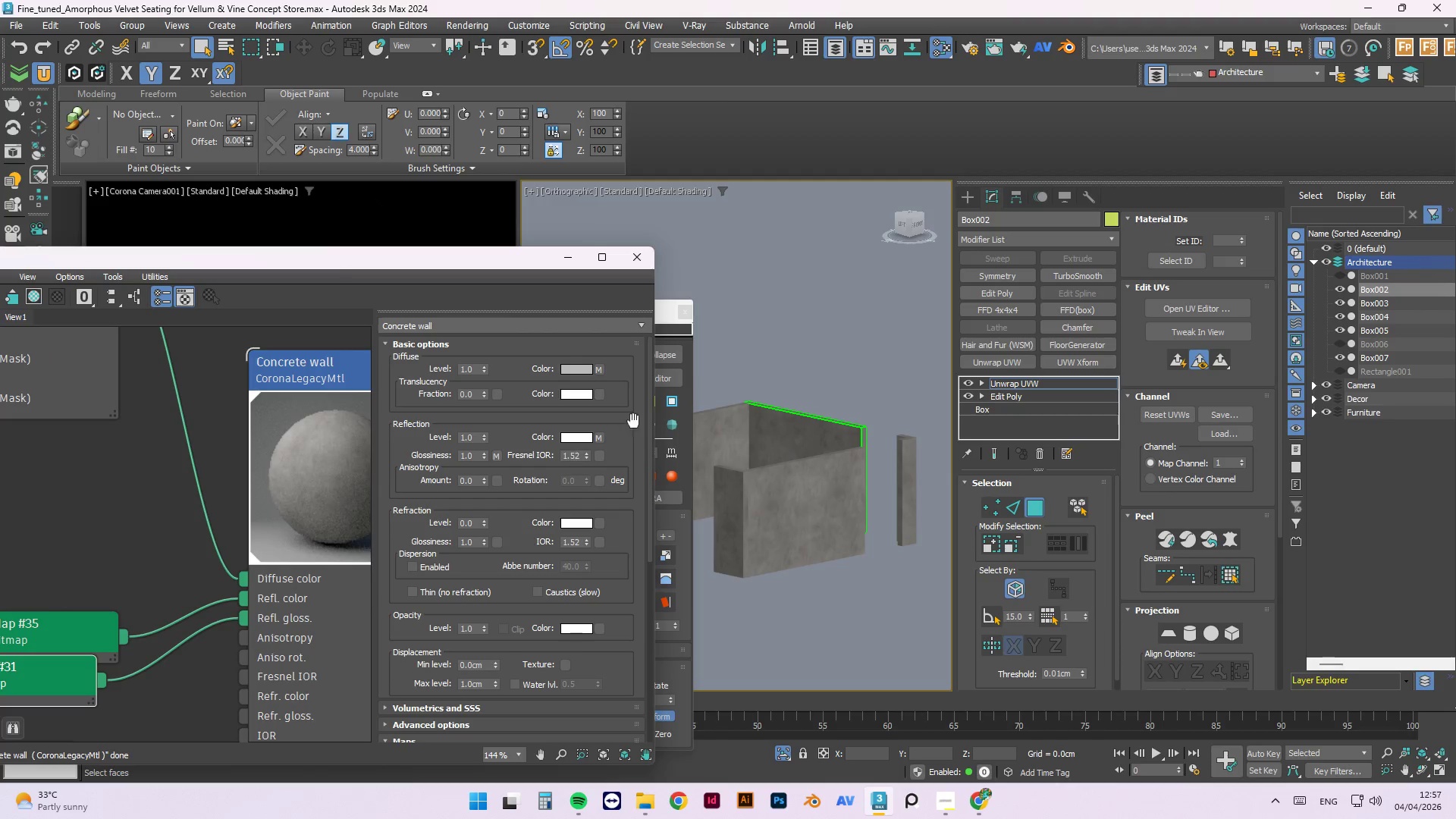 
left_click_drag(start_coordinate=[649, 422], to_coordinate=[638, 626])
 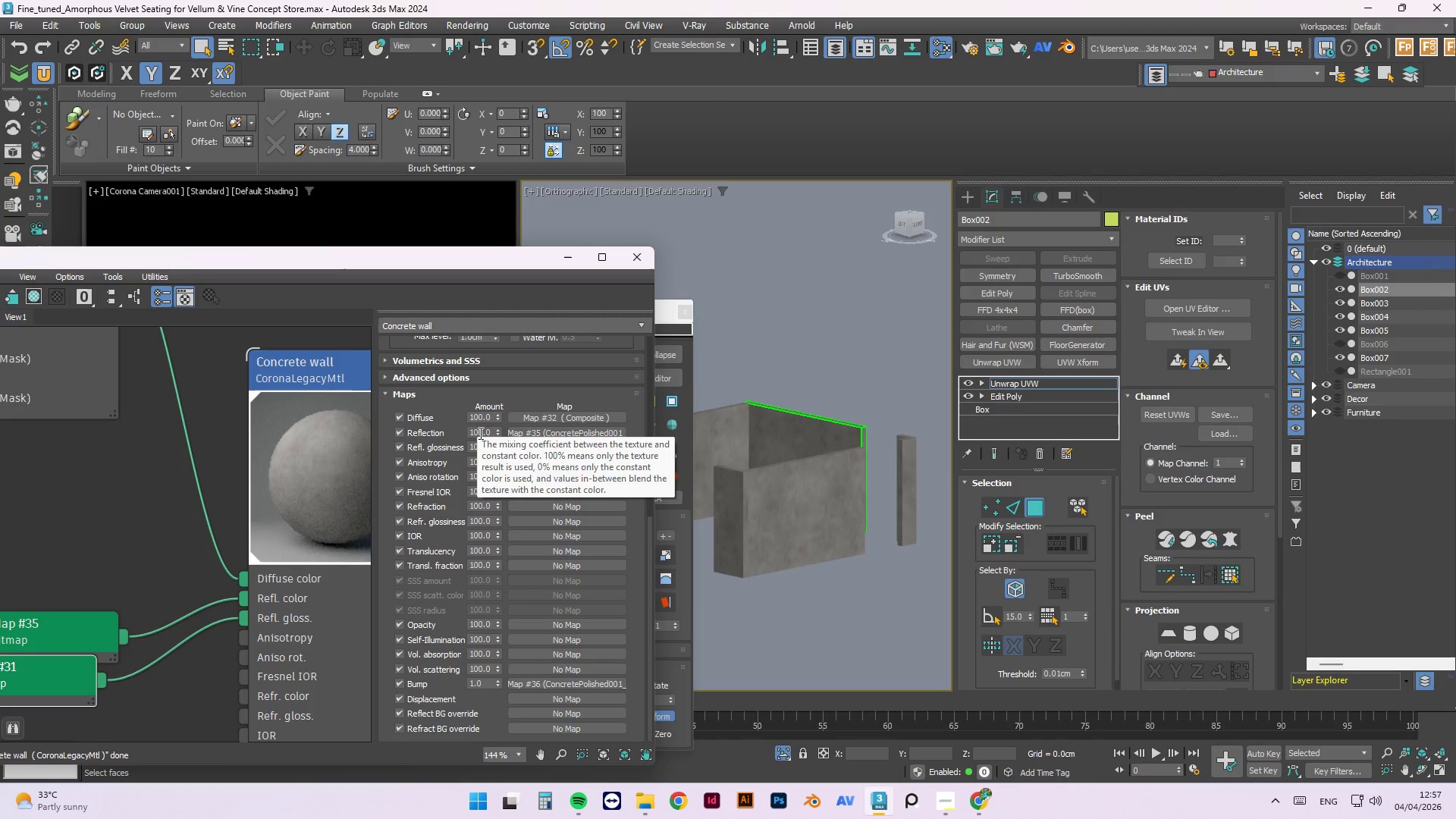 
double_click([479, 433])
 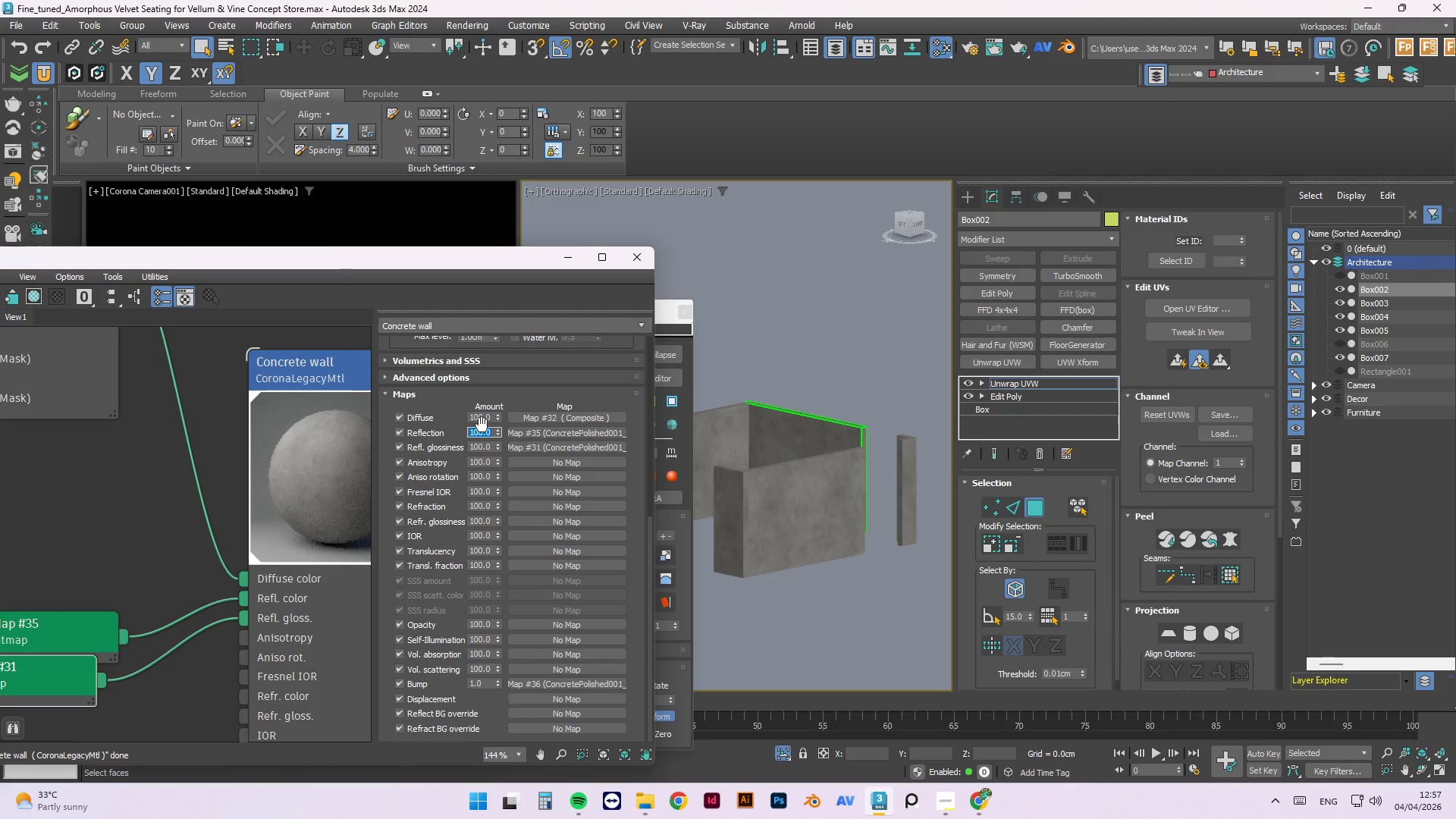 
key(Tab)
 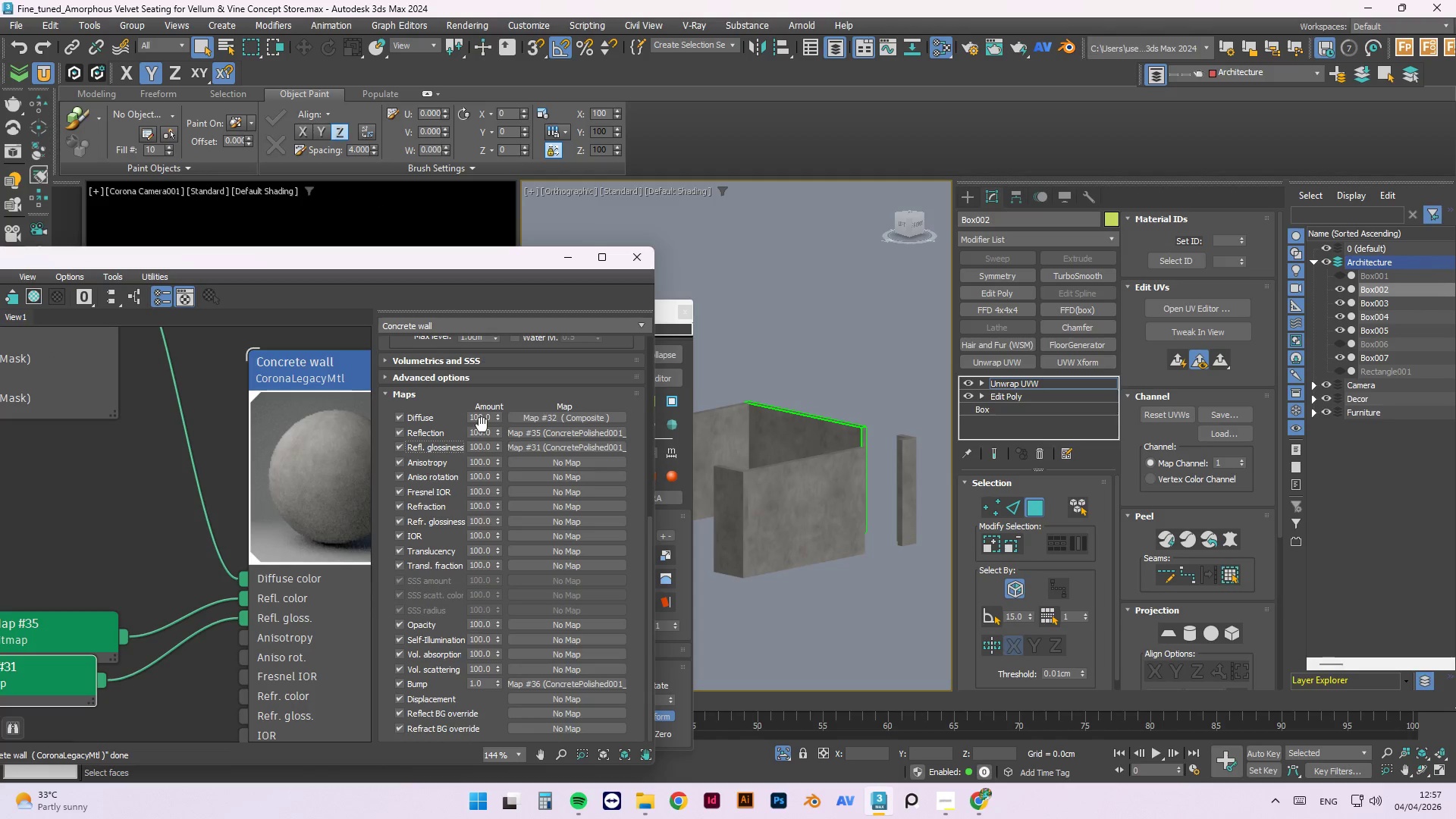 
key(Tab)
 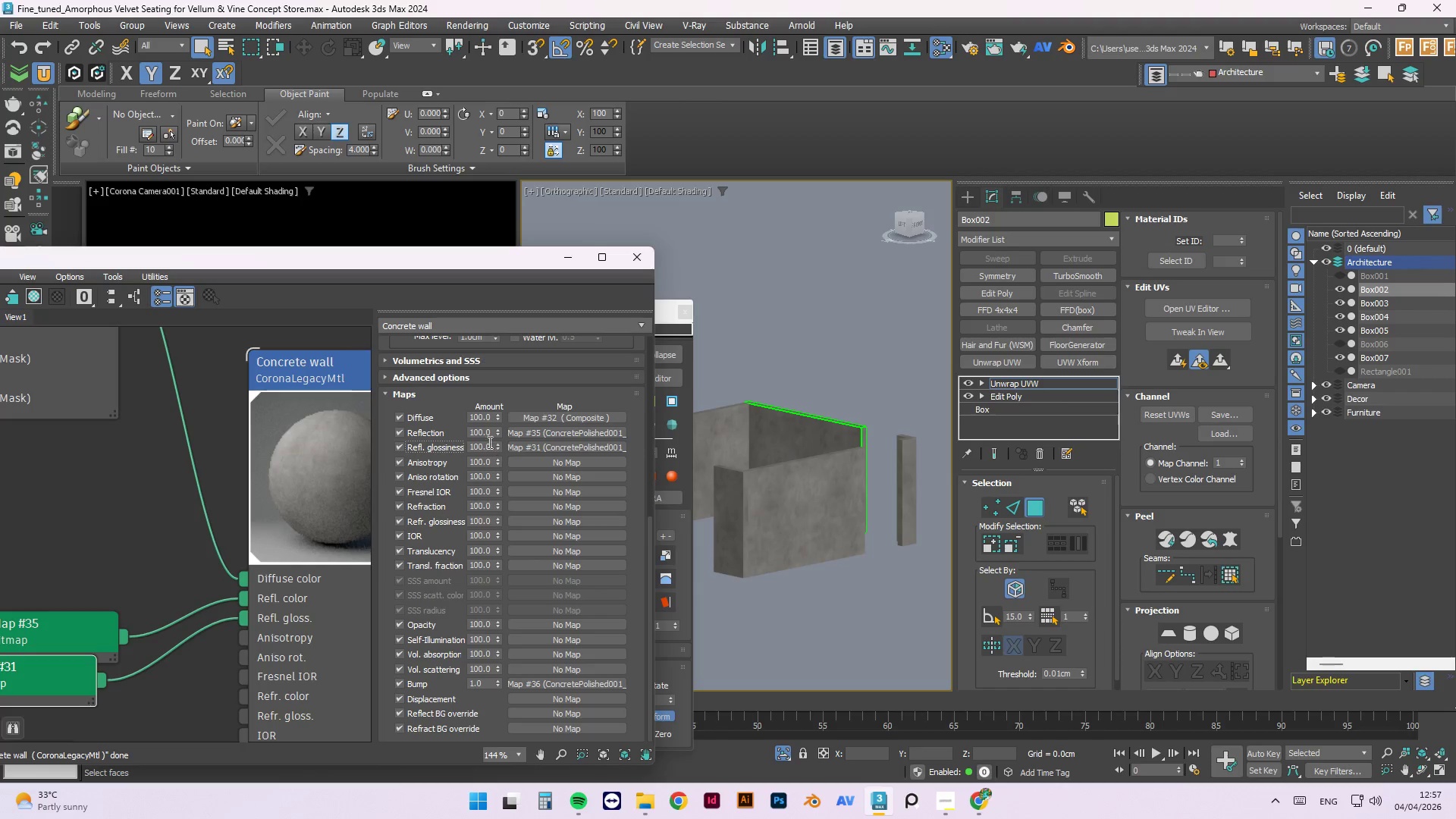 
double_click([479, 441])
 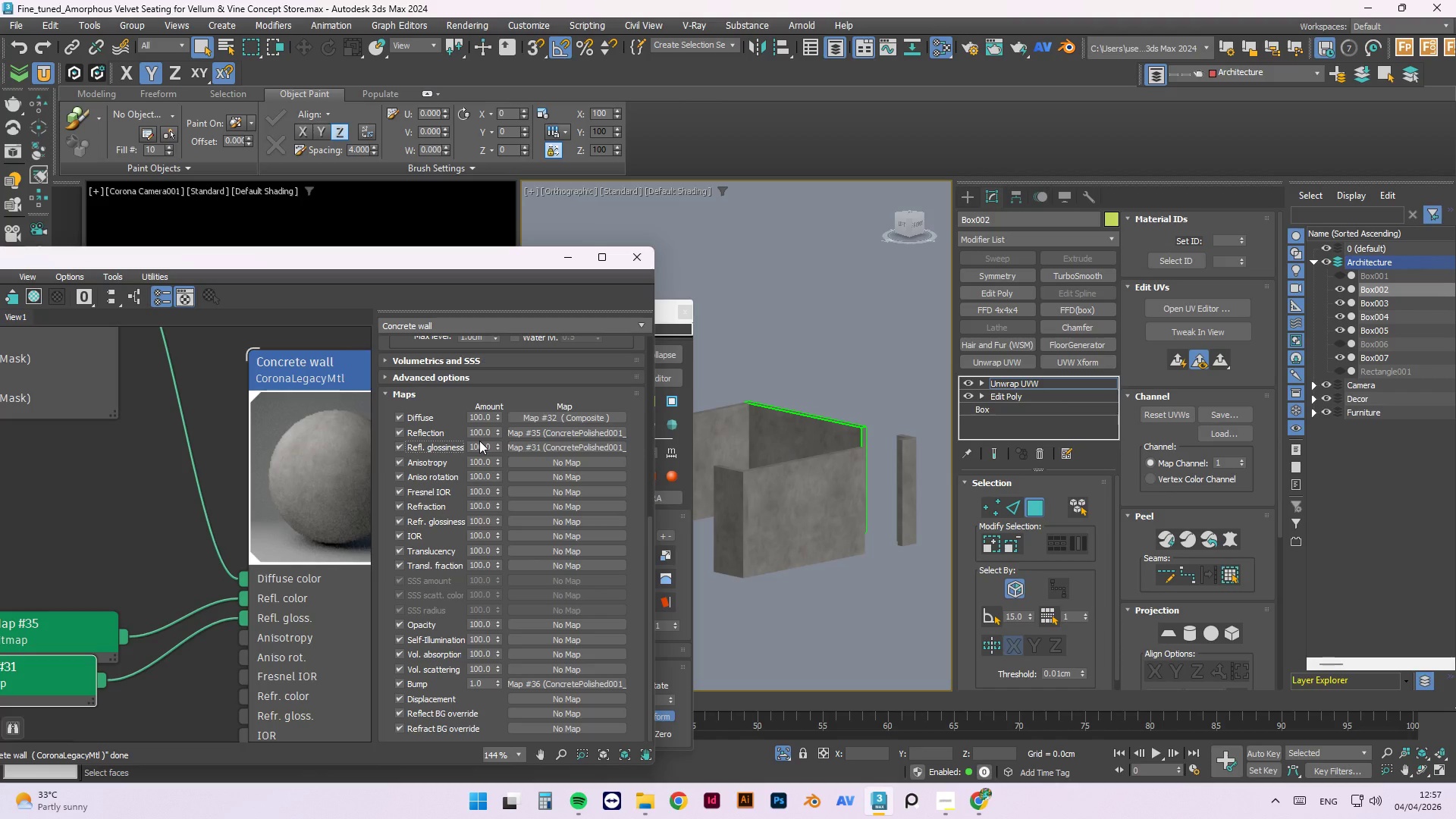 
triple_click([479, 441])
 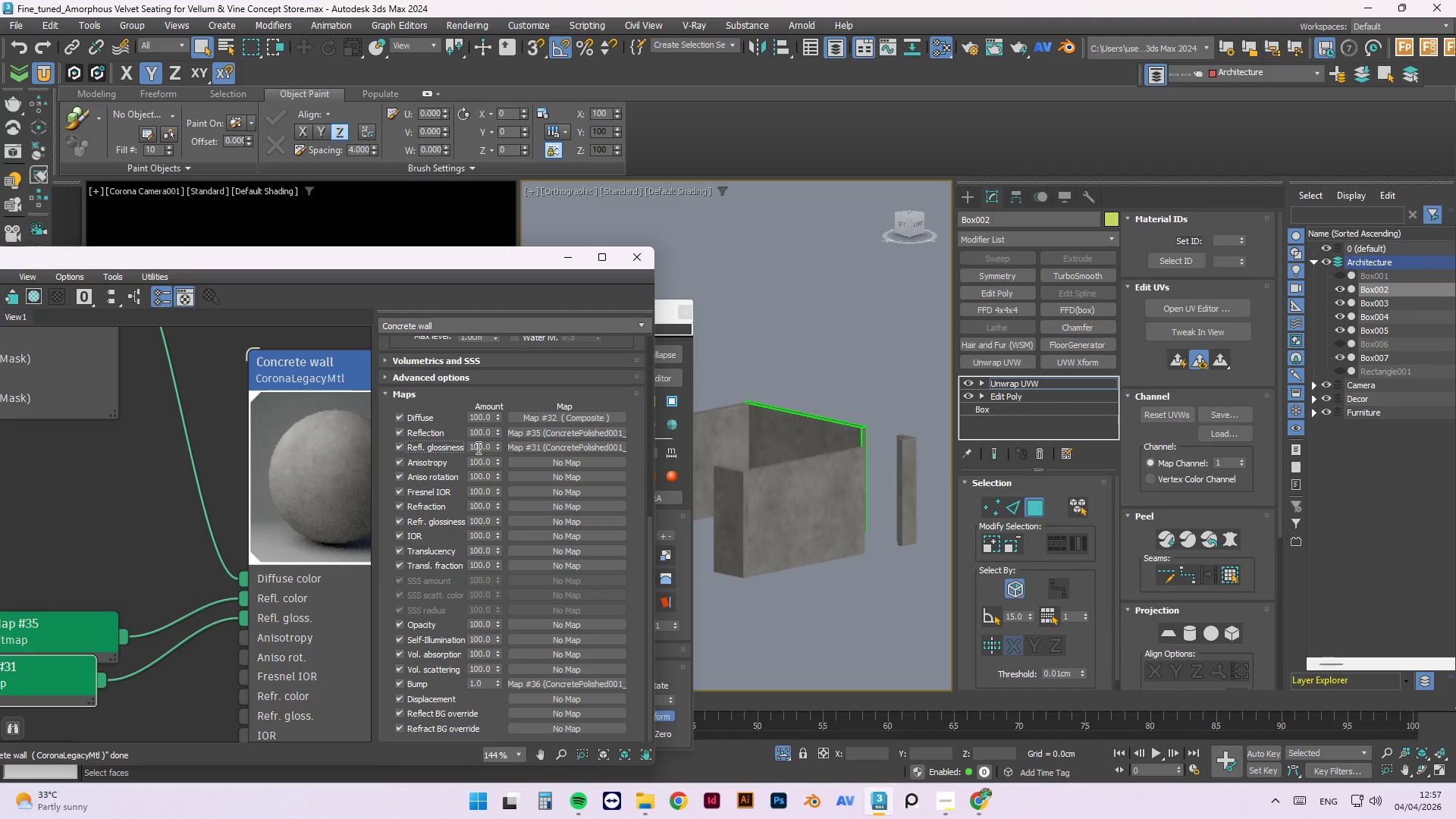 
triple_click([477, 447])
 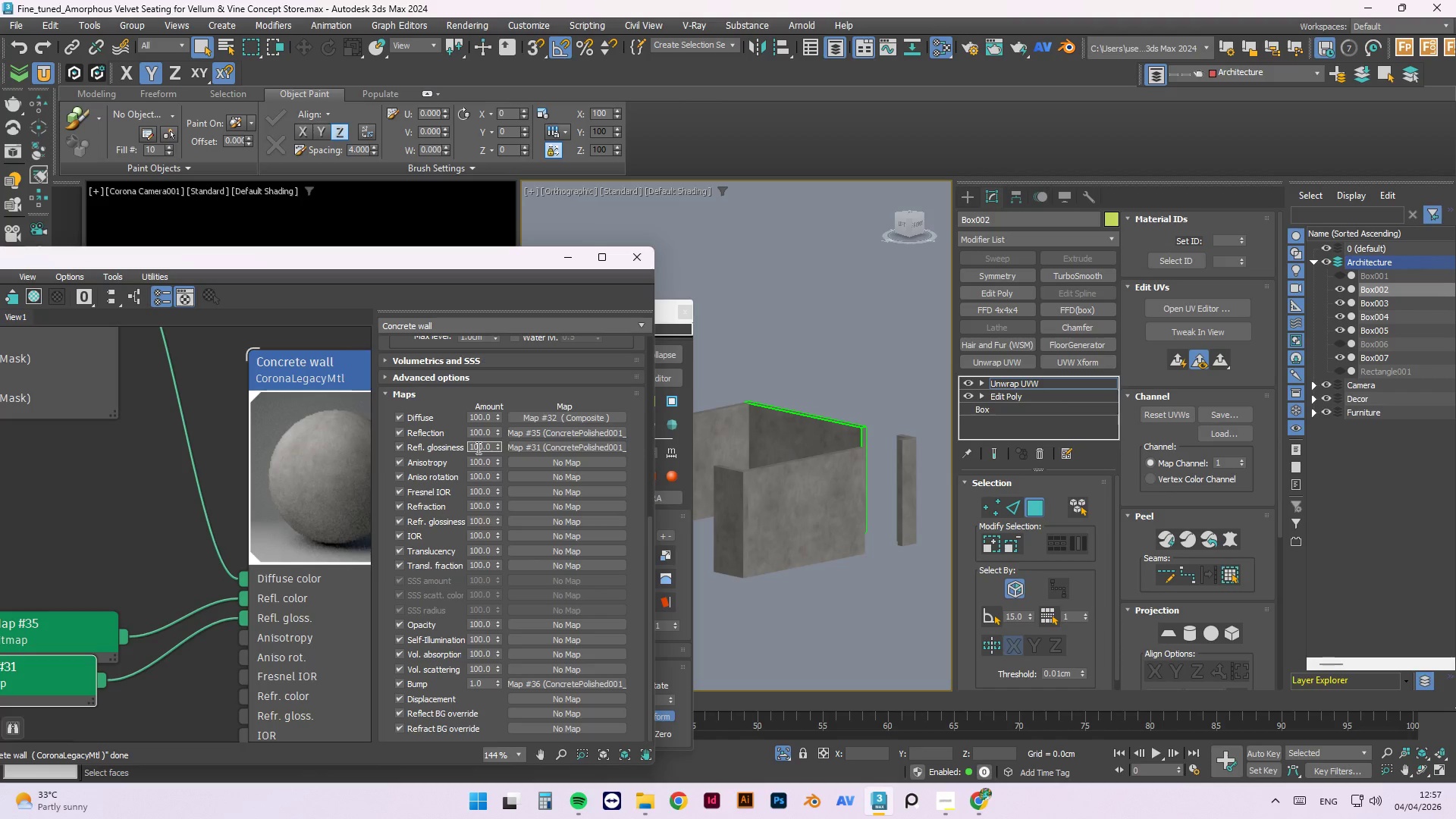 
triple_click([477, 447])
 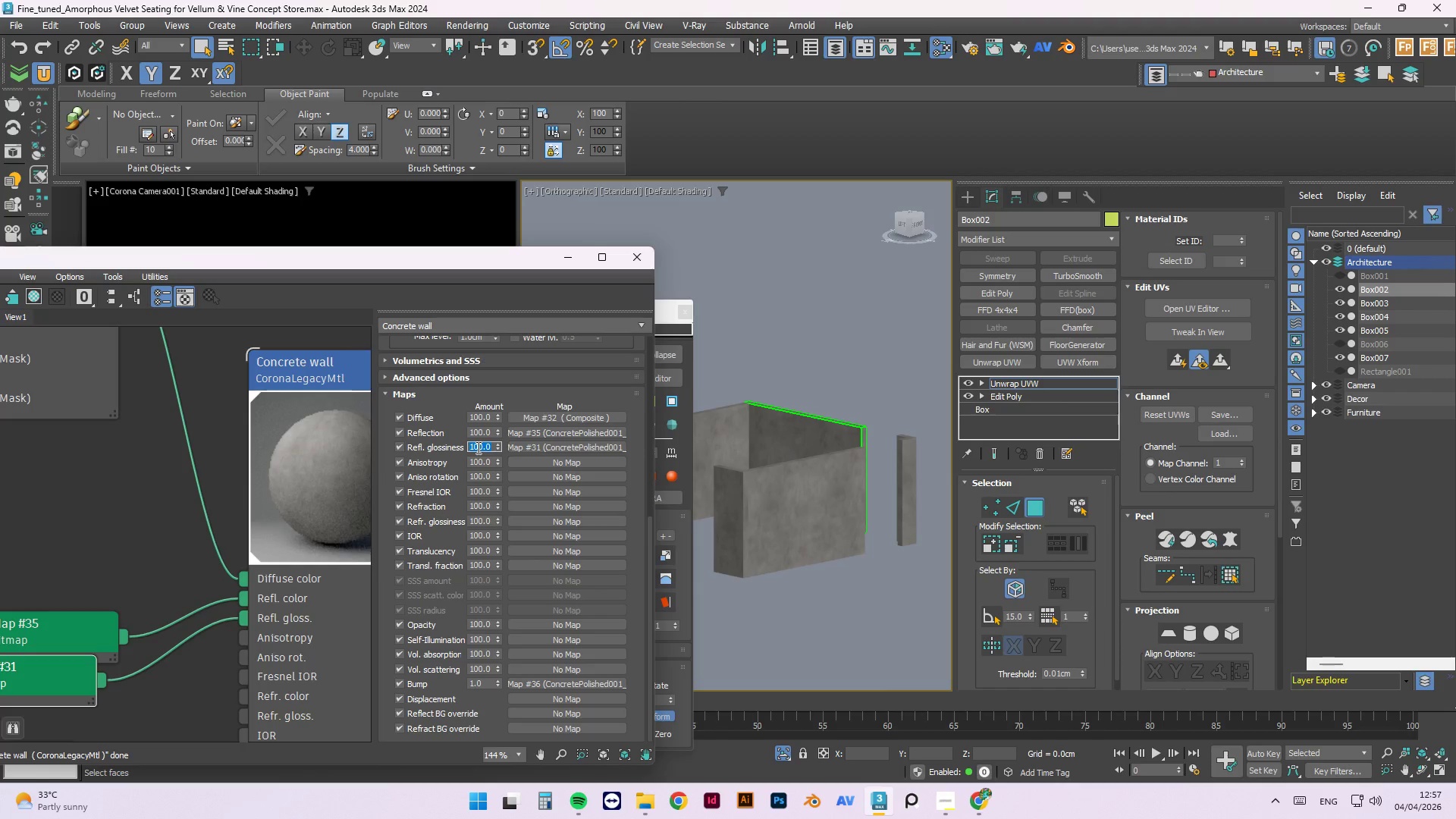 
key(Numpad5)
 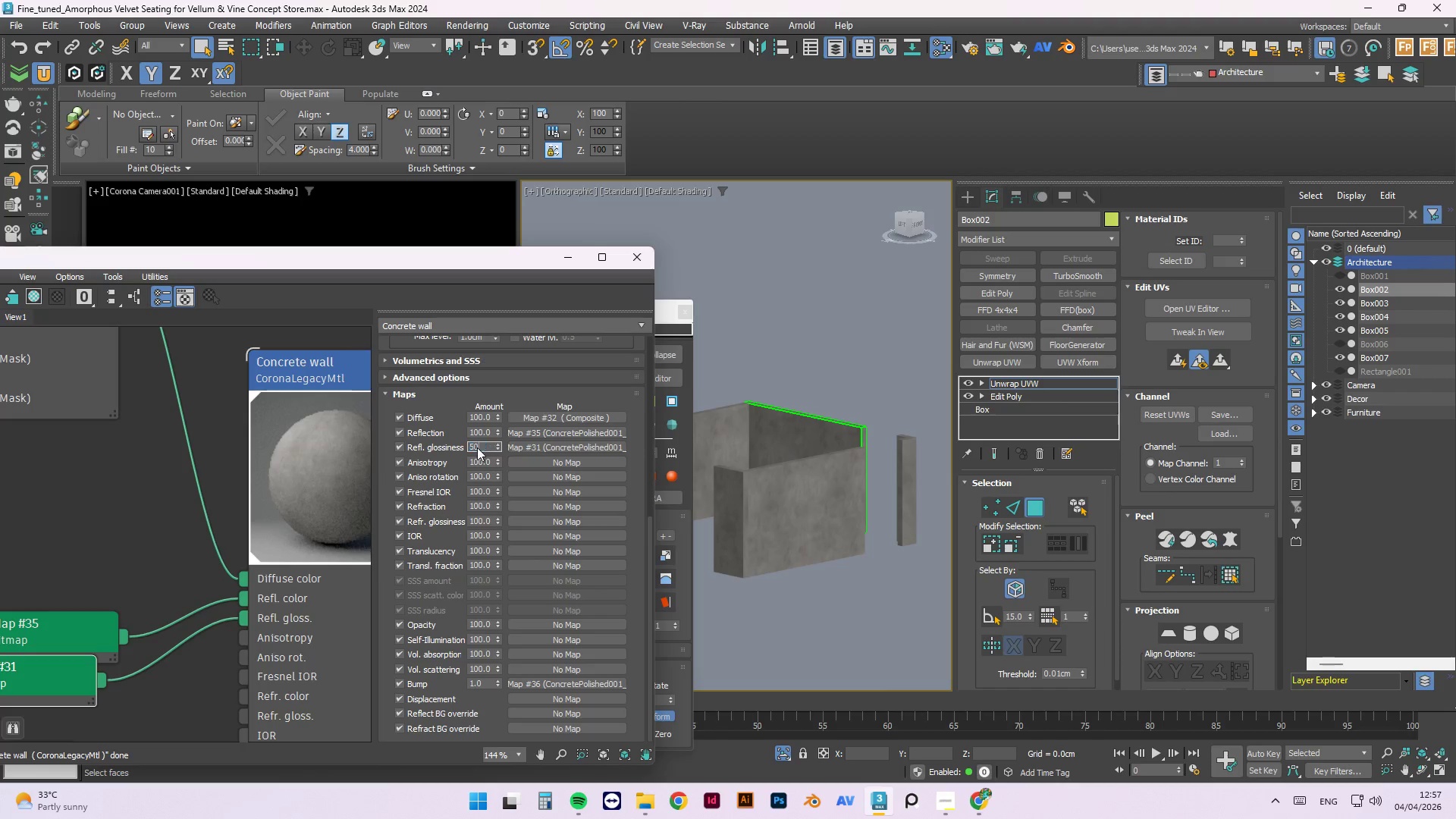 
key(Numpad0)
 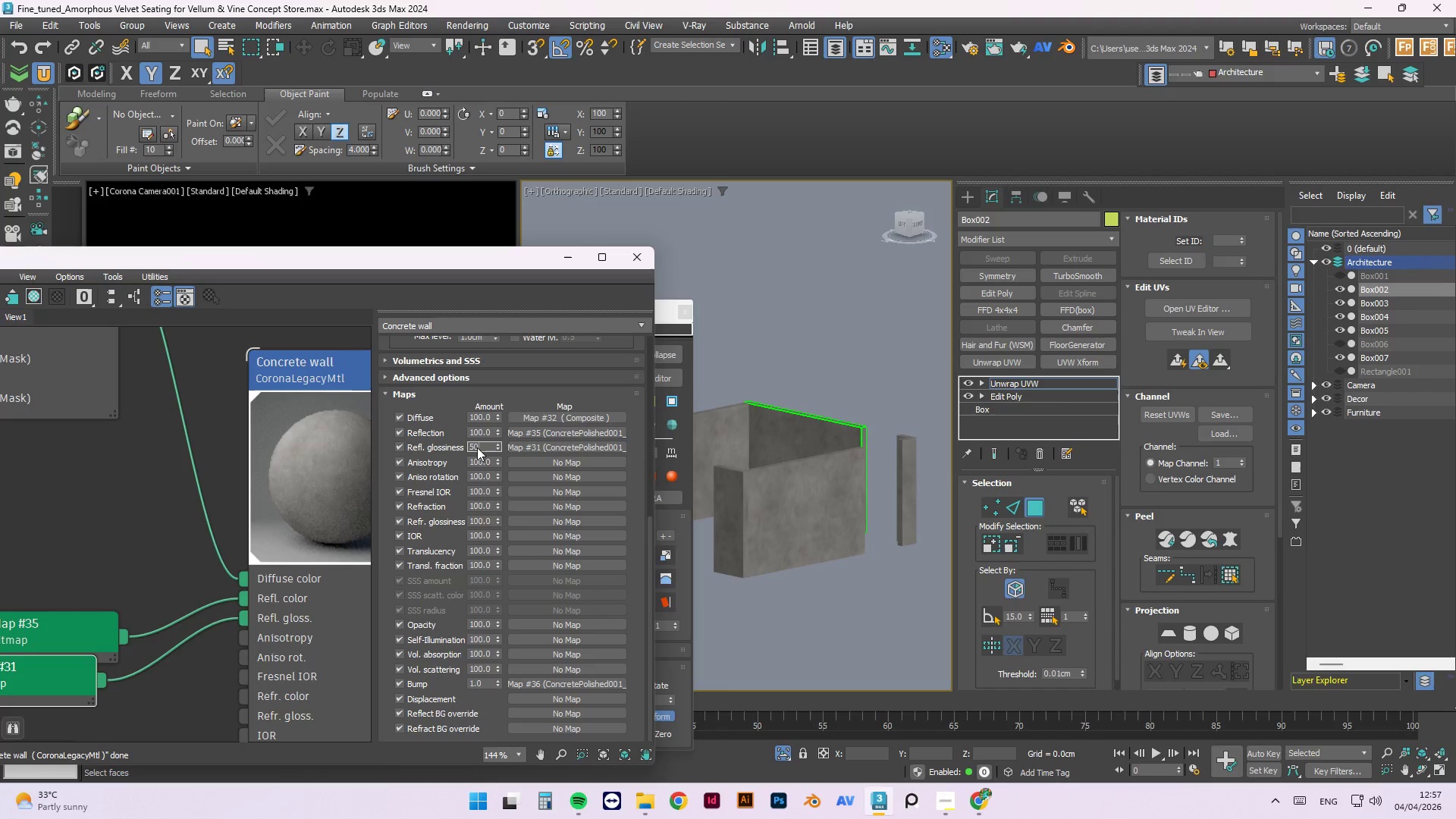 
key(NumpadEnter)
 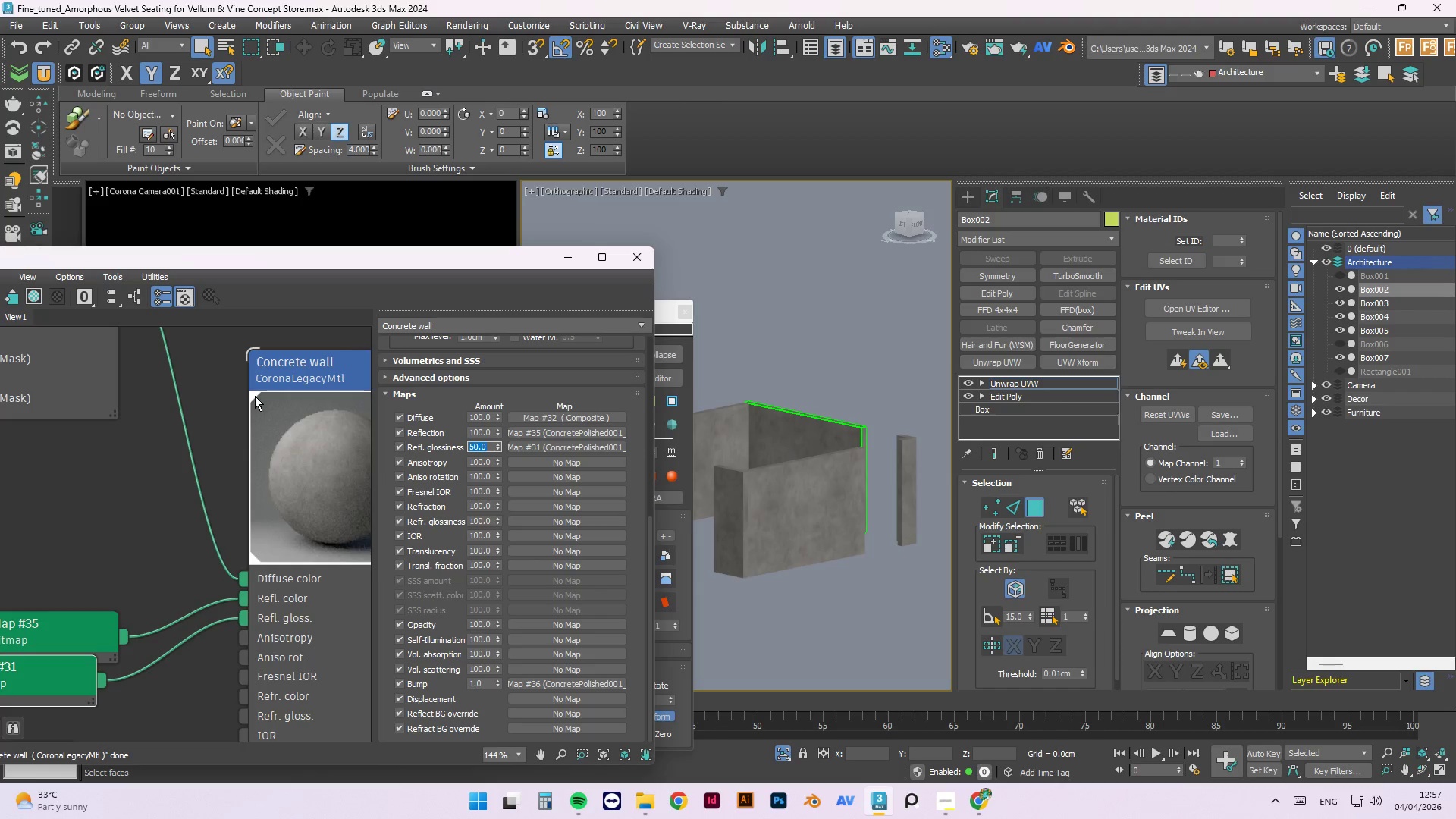 
left_click([217, 383])
 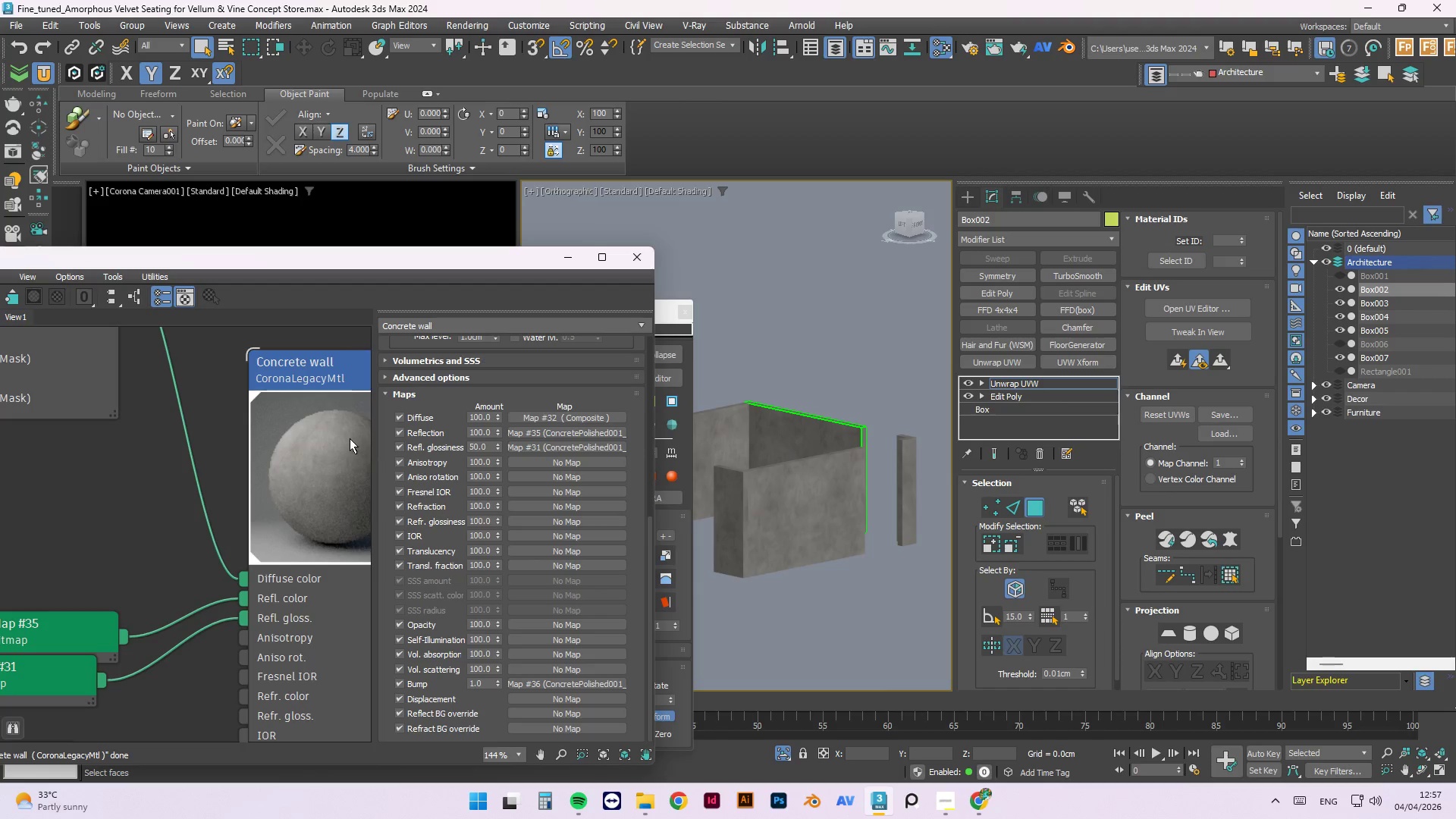 
right_click([344, 438])
 